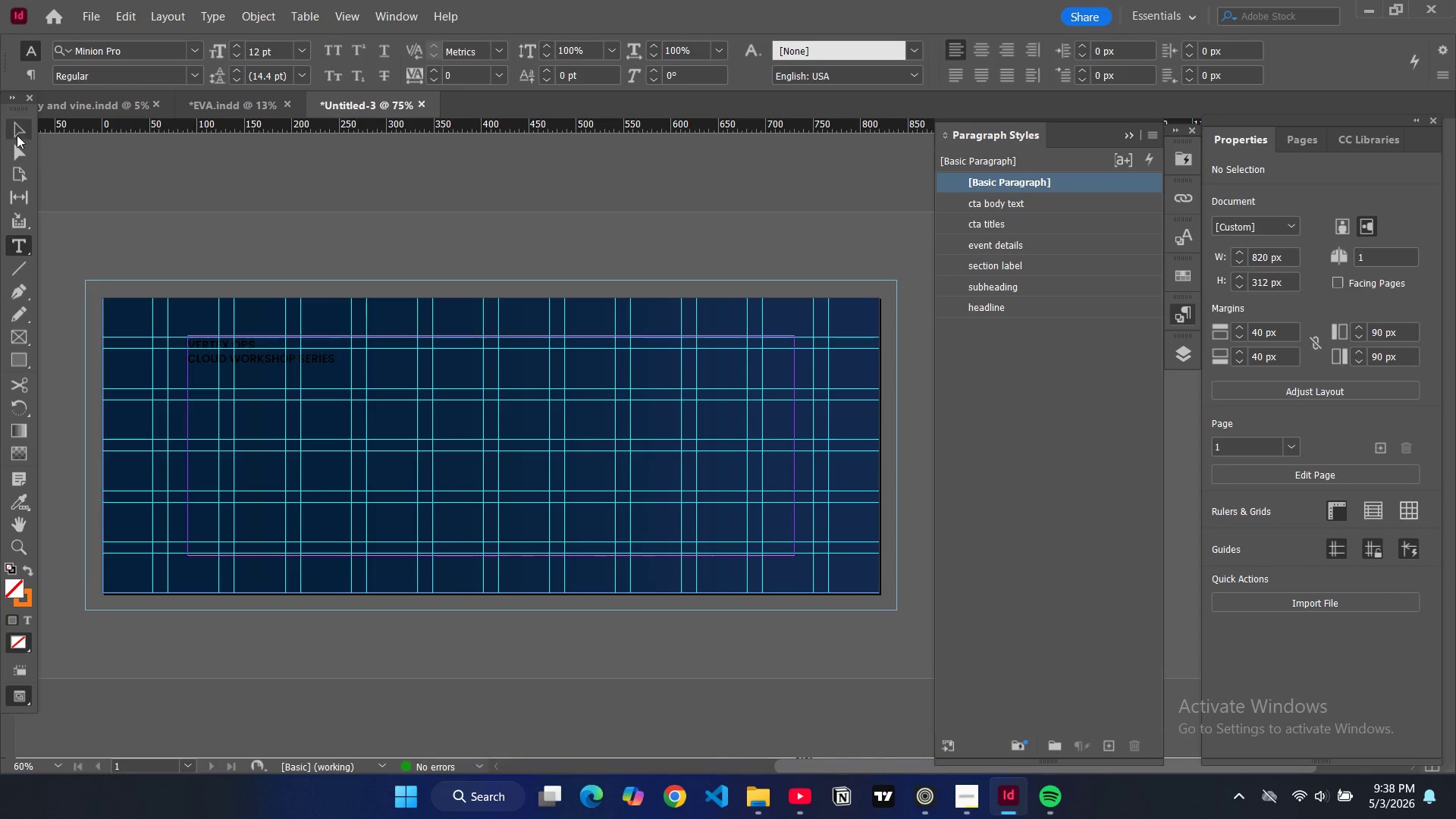 
left_click([19, 139])
 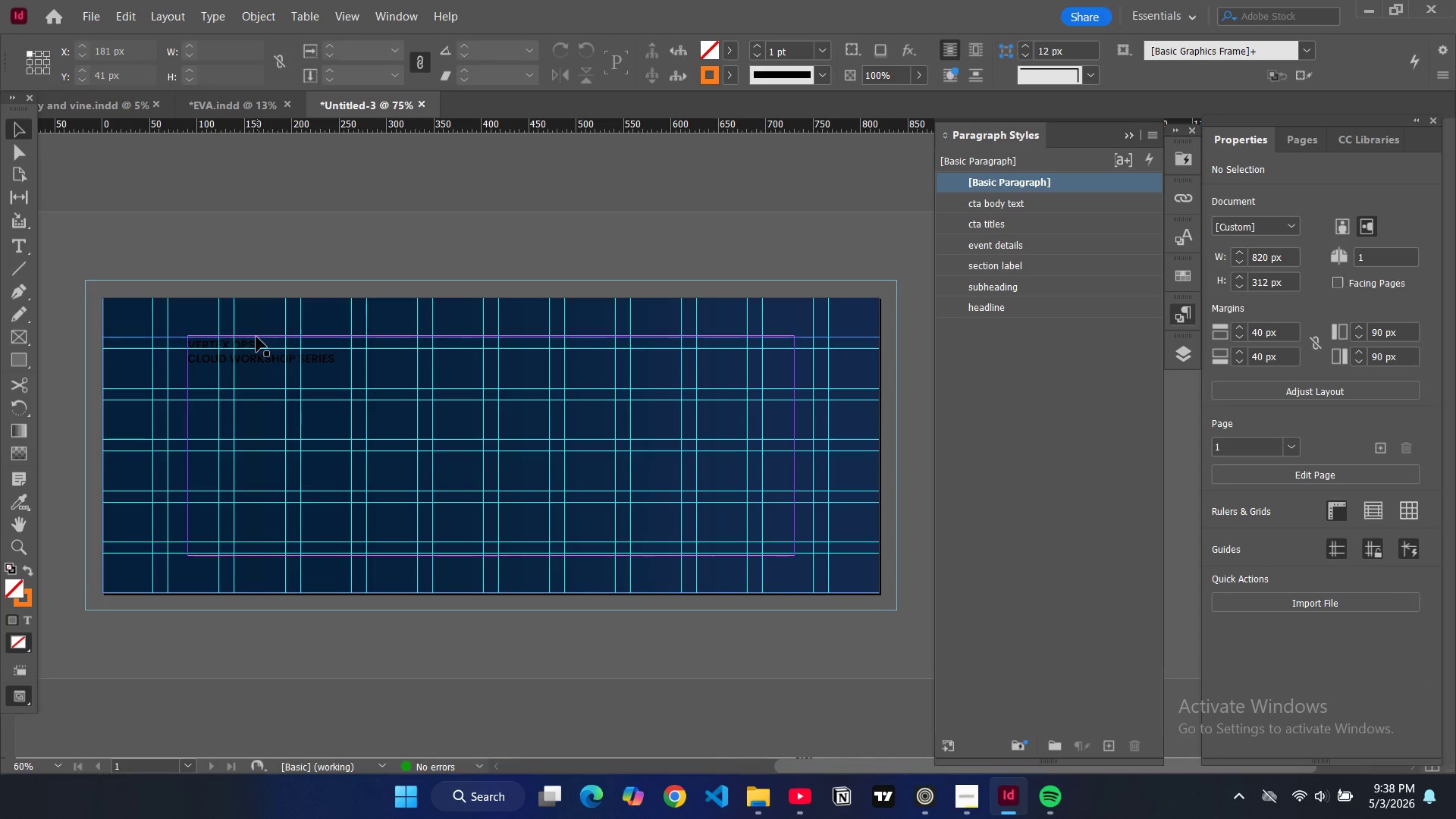 
double_click([256, 337])
 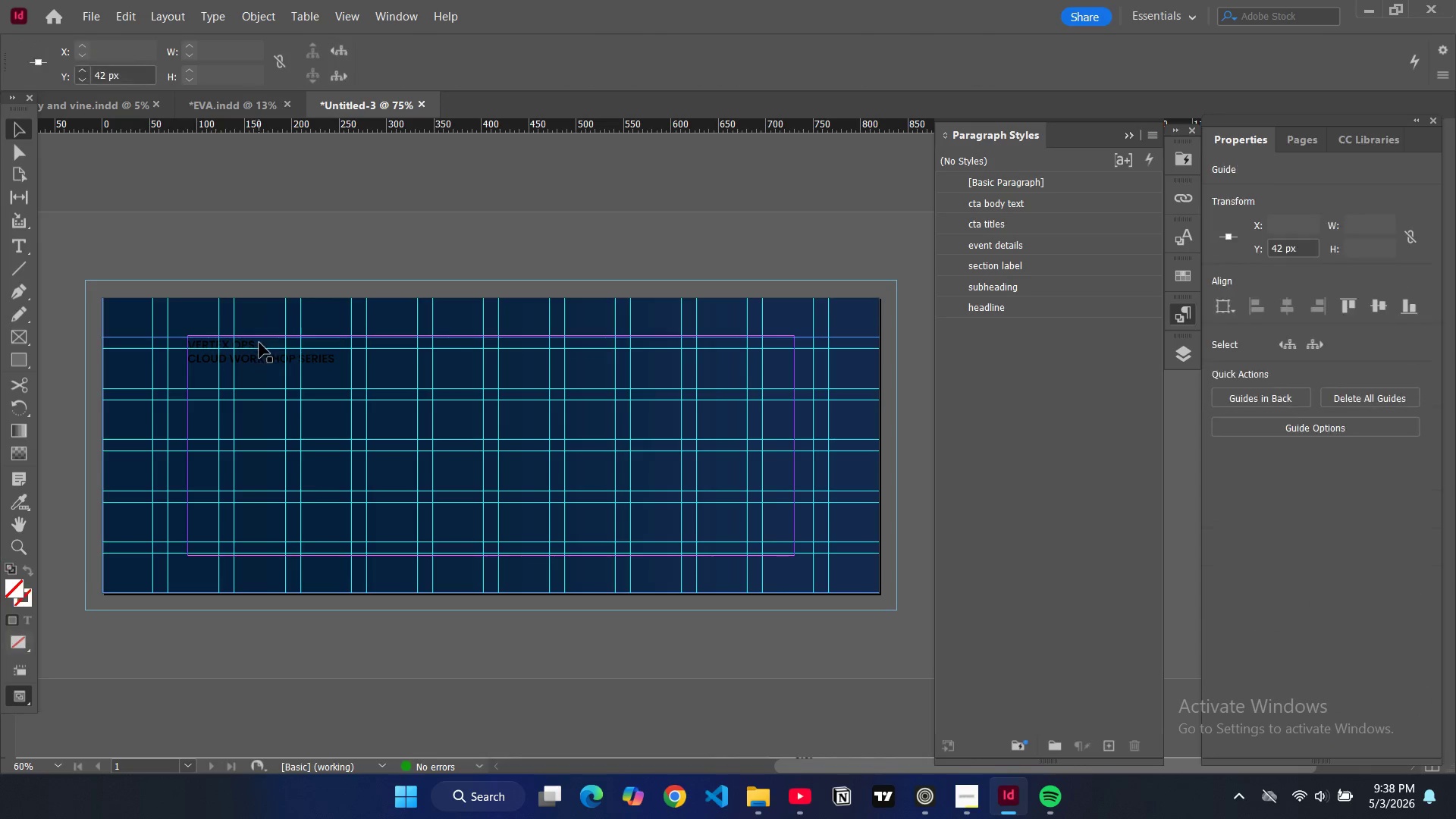 
triple_click([259, 343])
 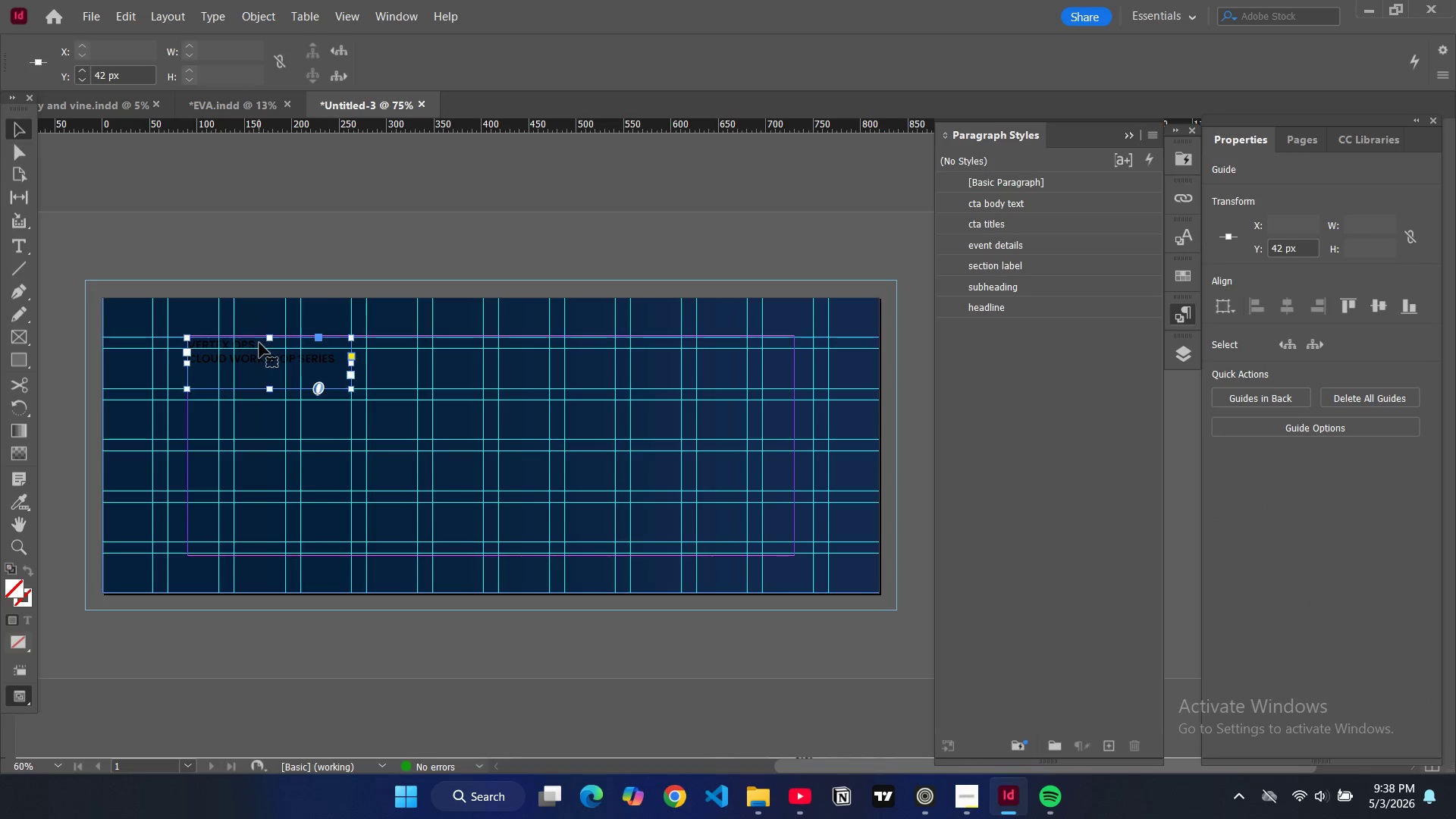 
triple_click([259, 343])
 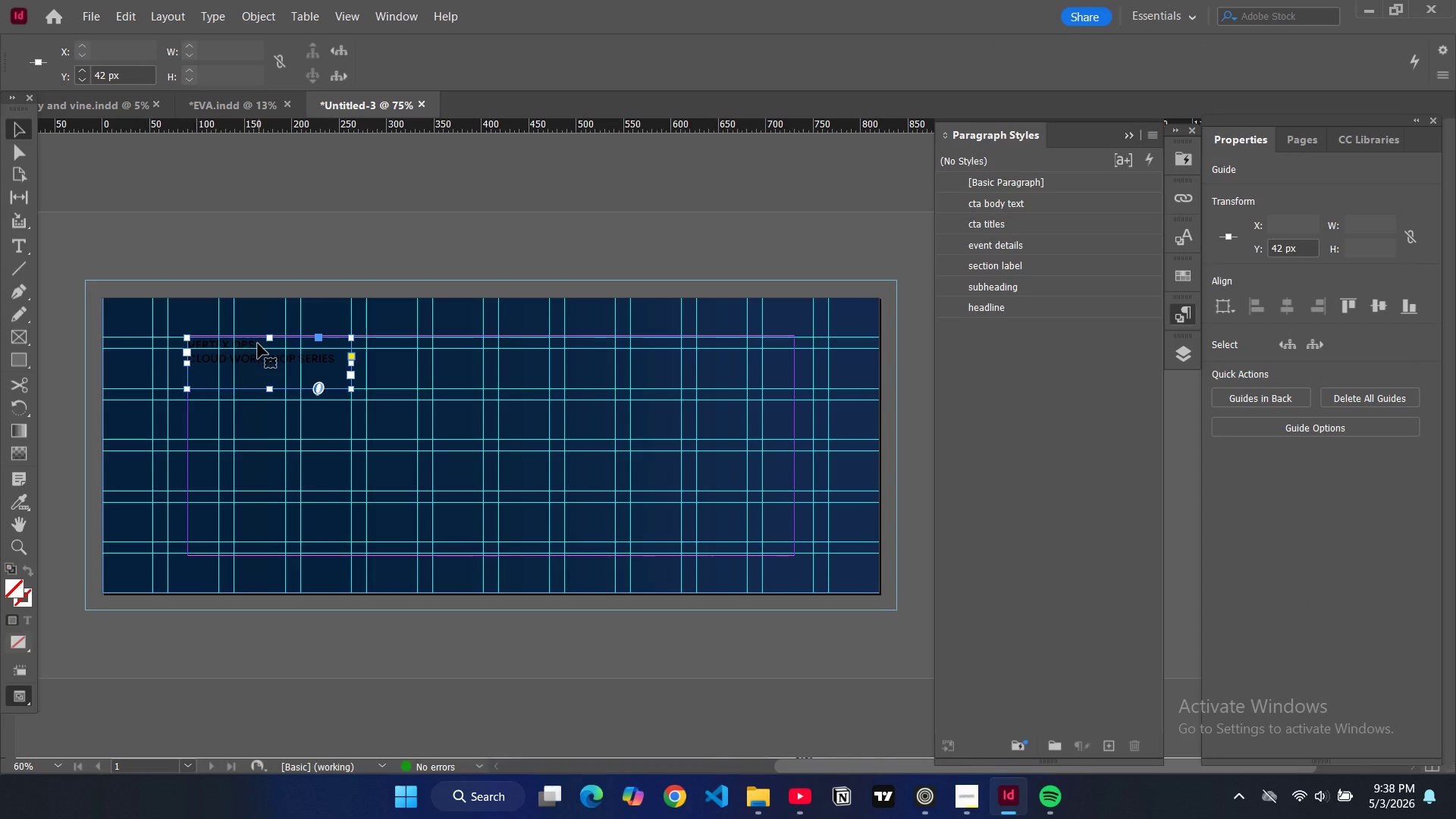 
triple_click([258, 344])
 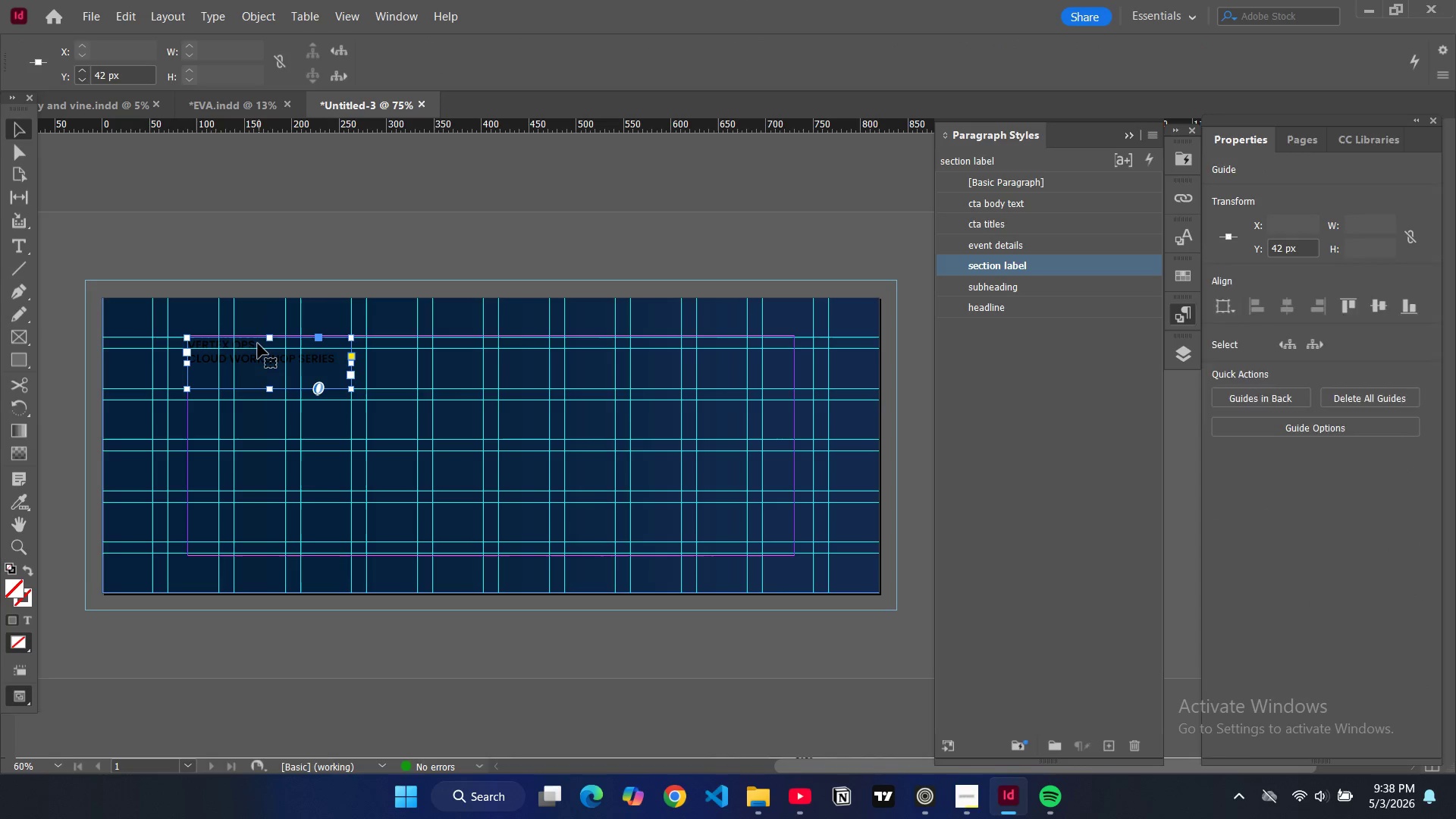 
triple_click([258, 344])
 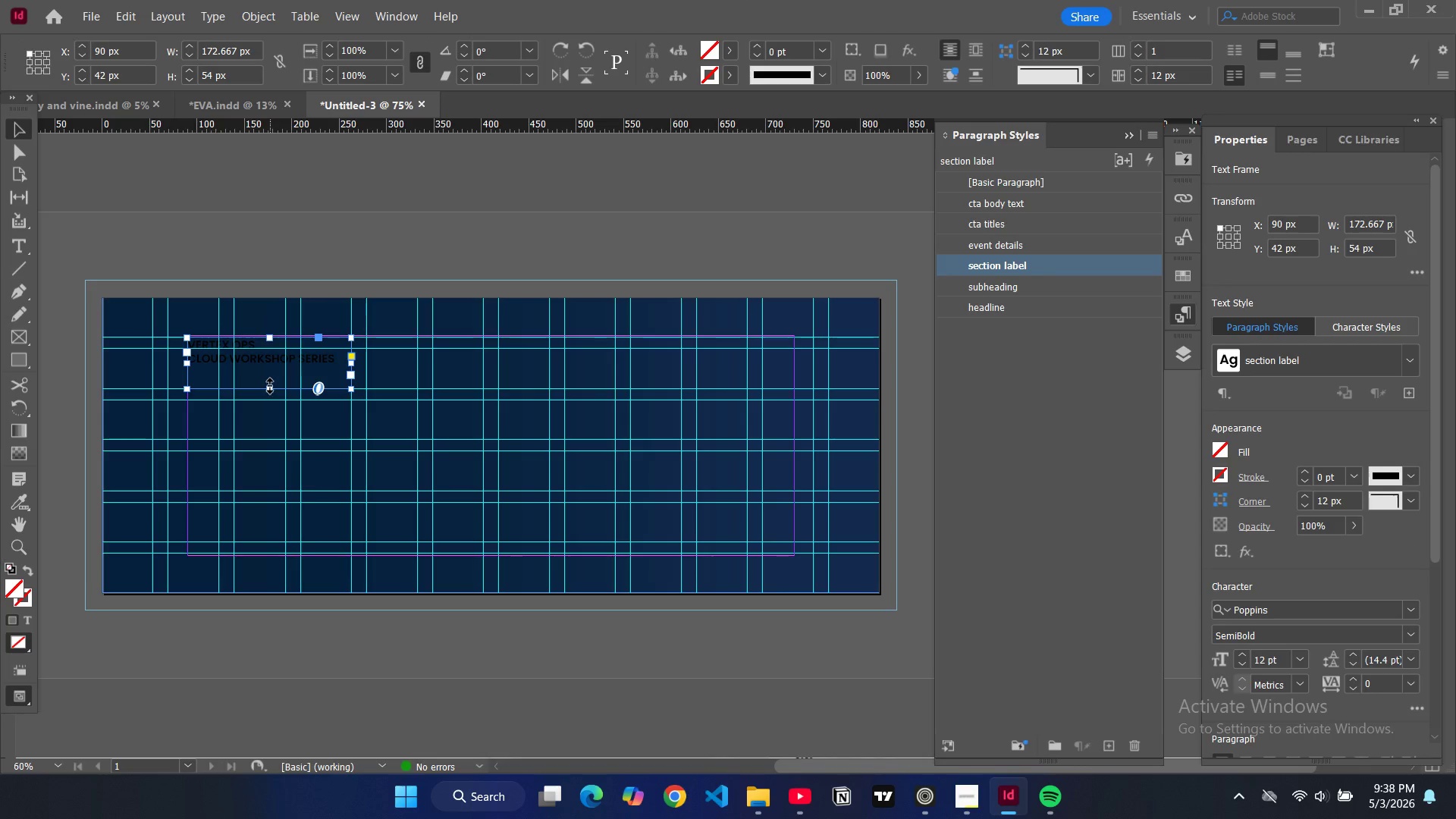 
left_click_drag(start_coordinate=[270, 387], to_coordinate=[268, 366])
 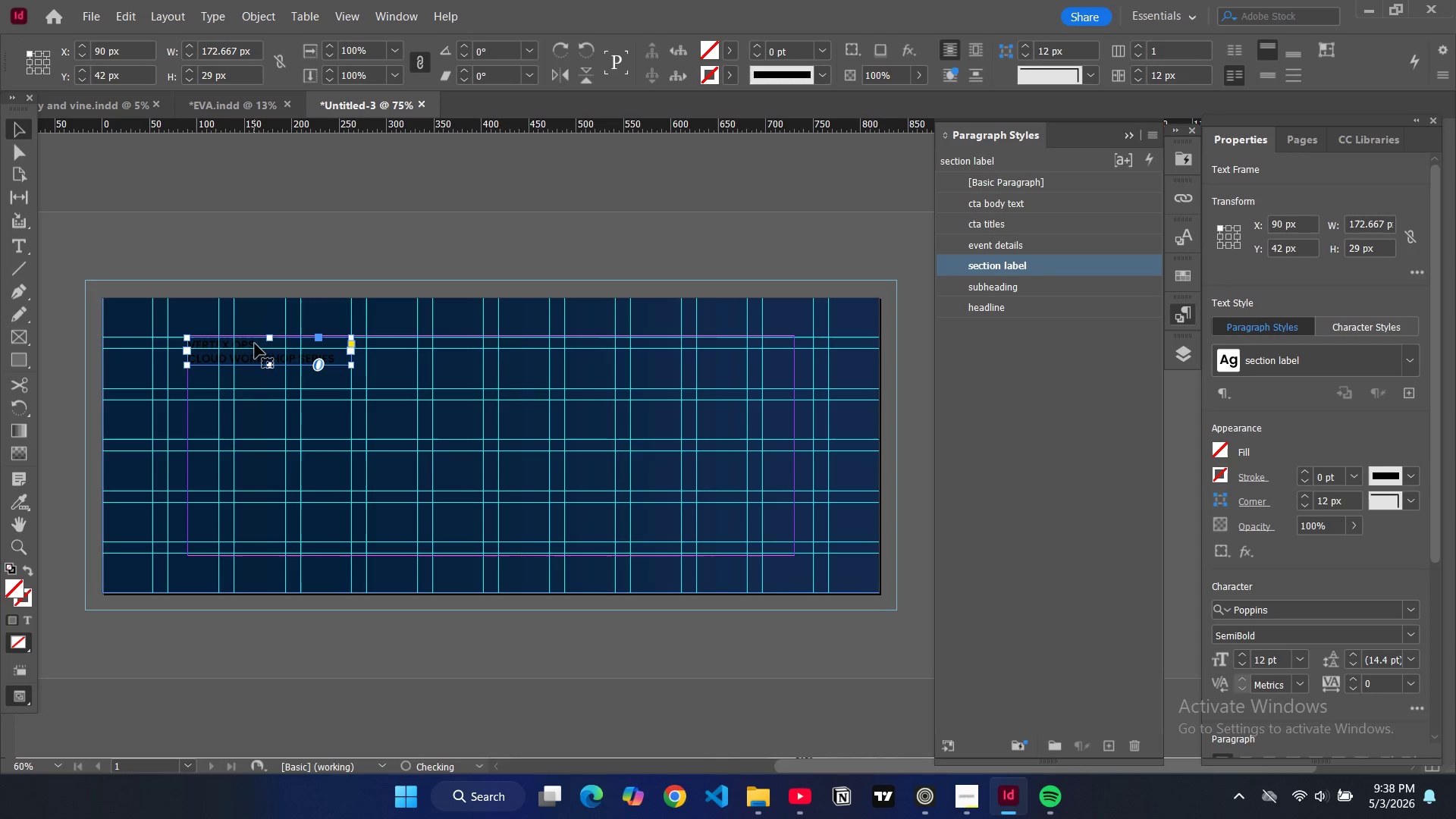 
left_click([255, 344])
 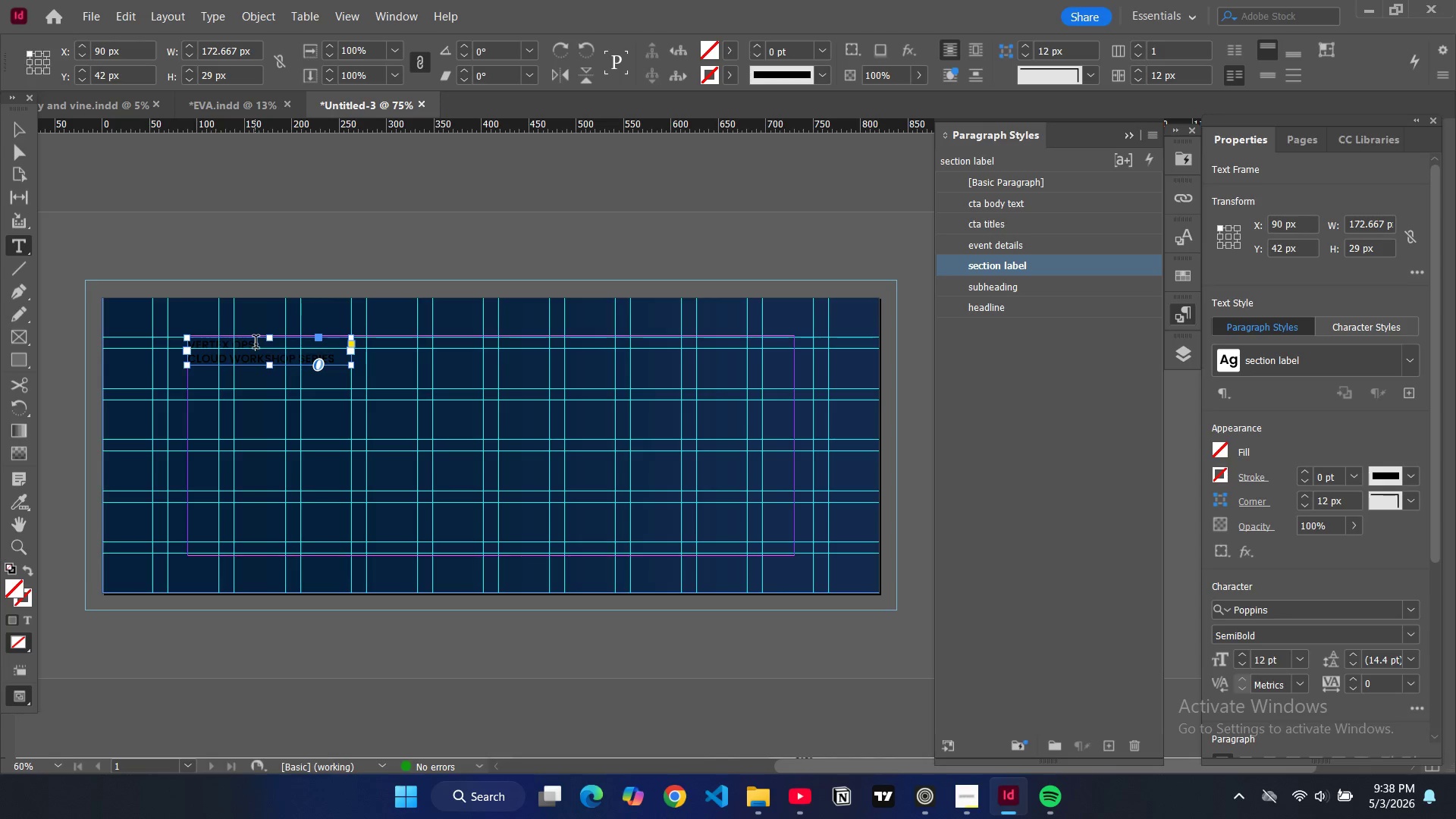 
left_click_drag(start_coordinate=[256, 344], to_coordinate=[204, 344])
 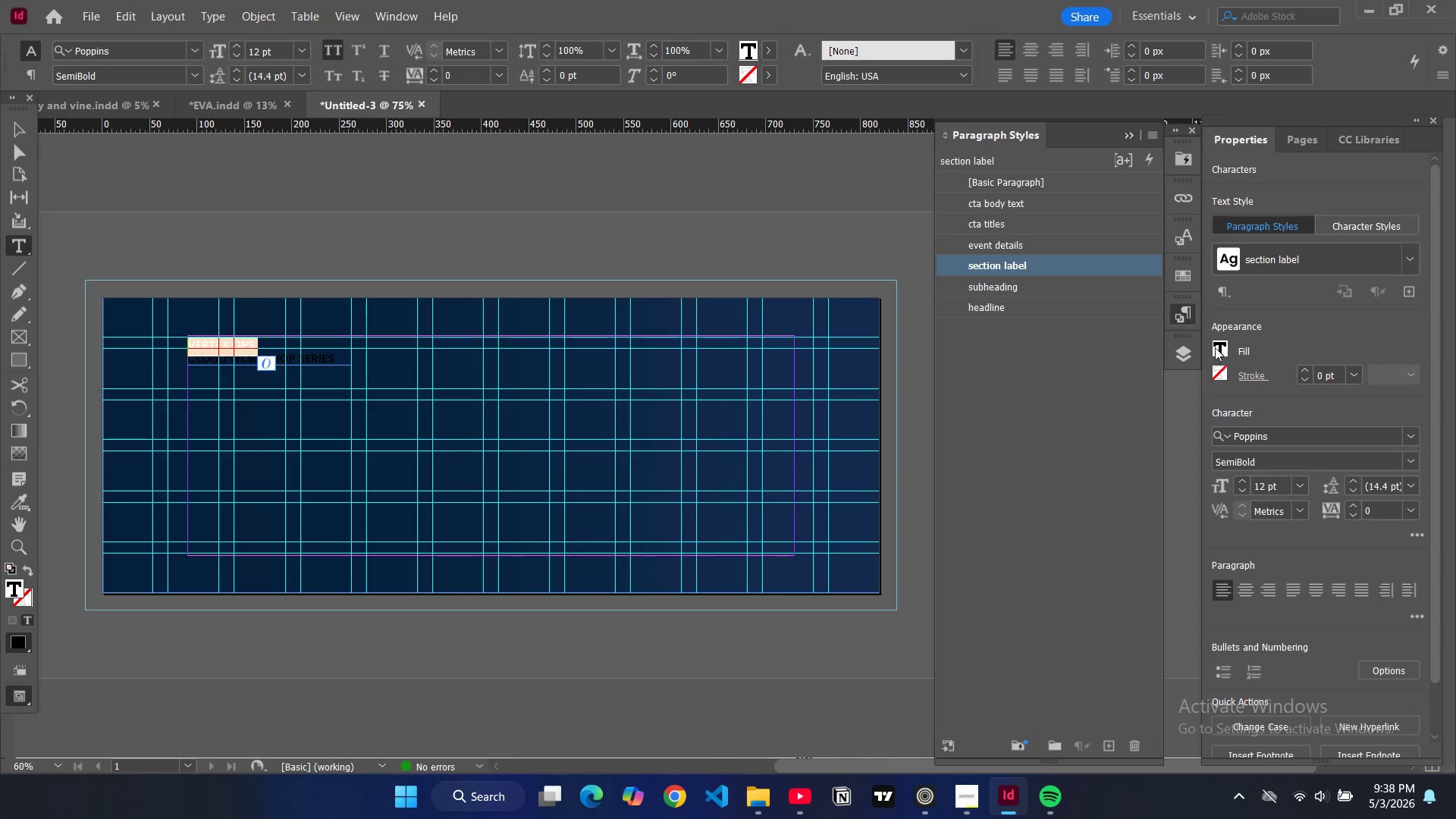 
left_click([1219, 350])
 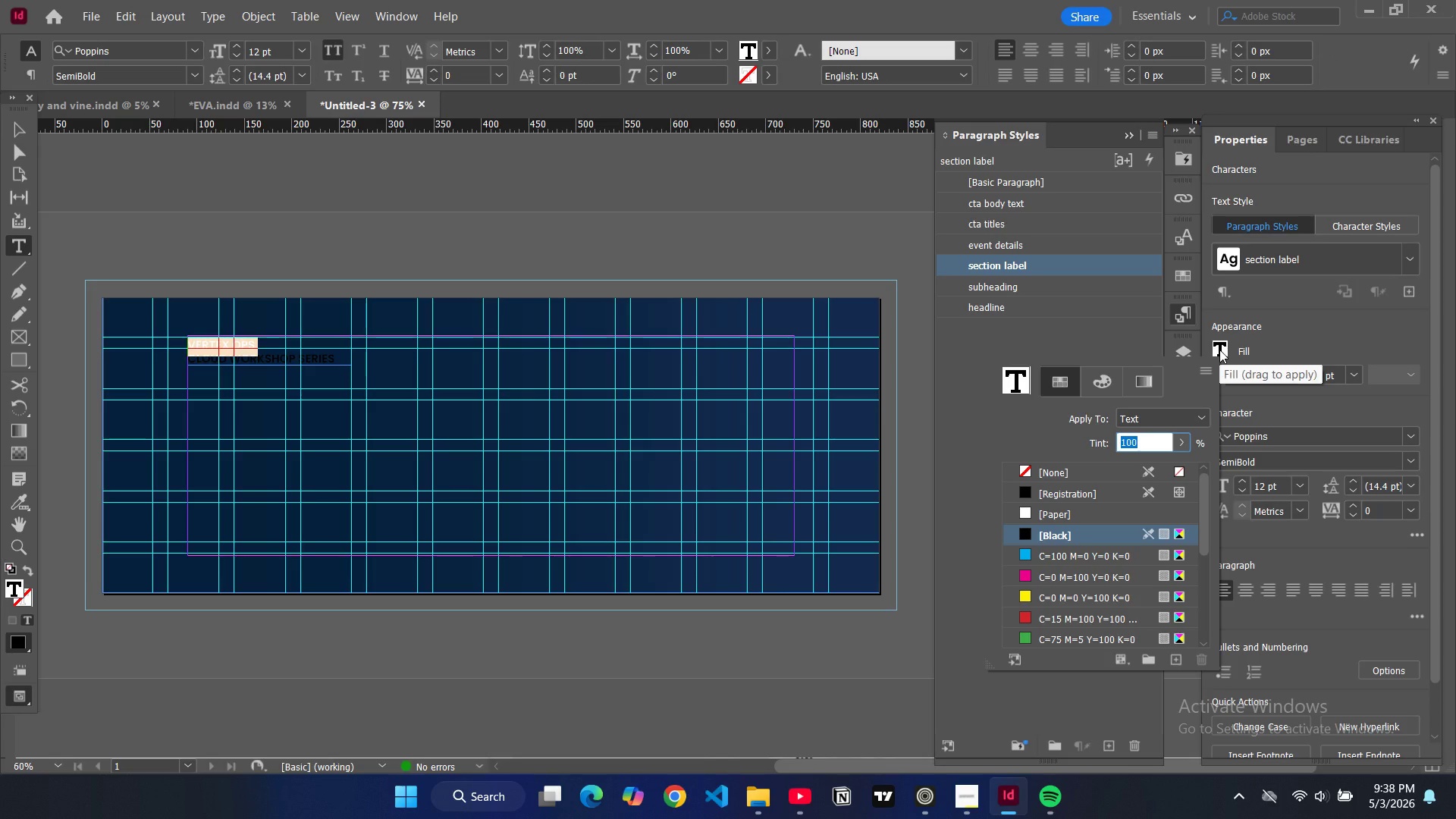 
wait(6.95)
 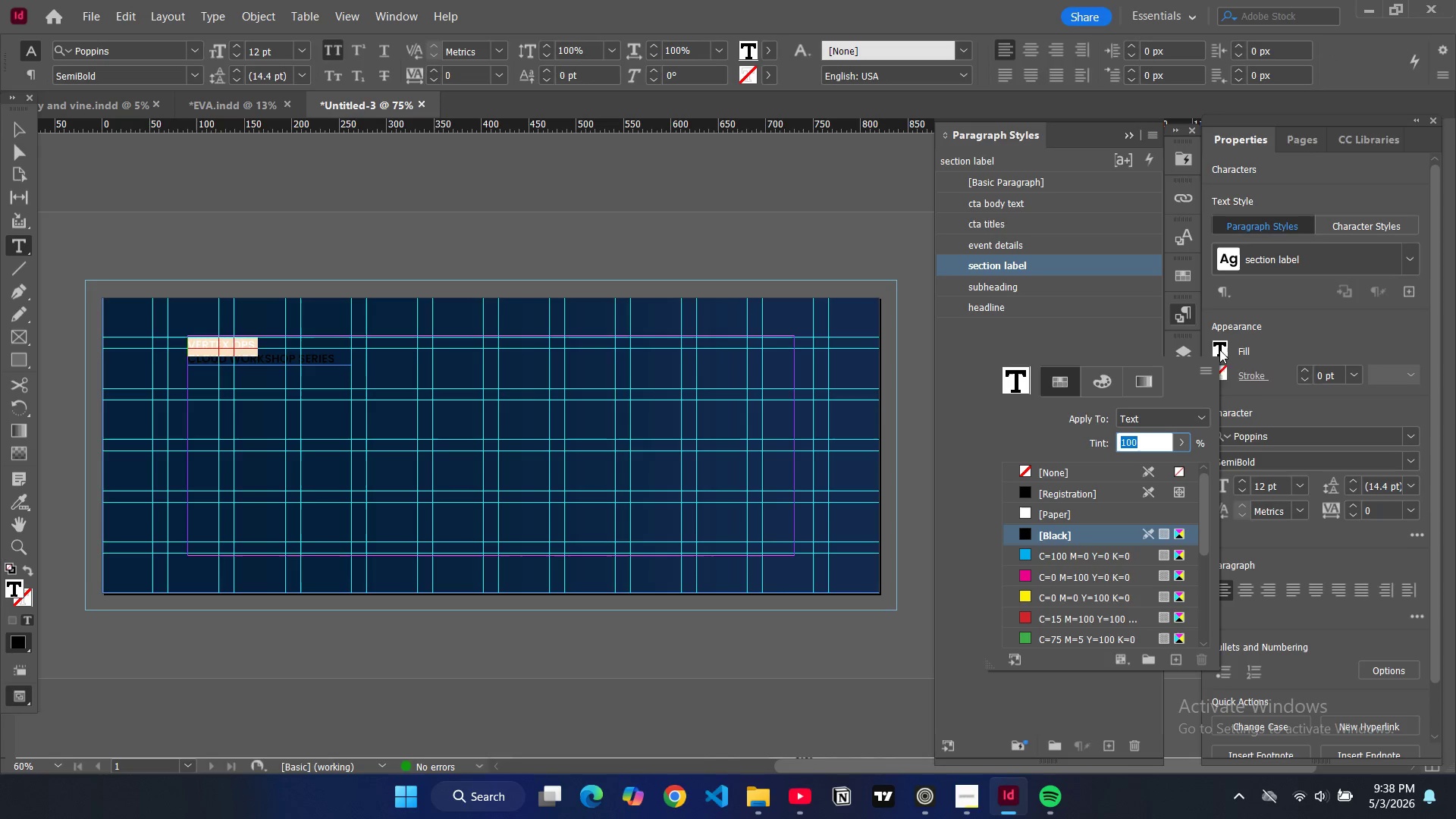 
scroll: coordinate [1044, 615], scroll_direction: down, amount: 8.0
 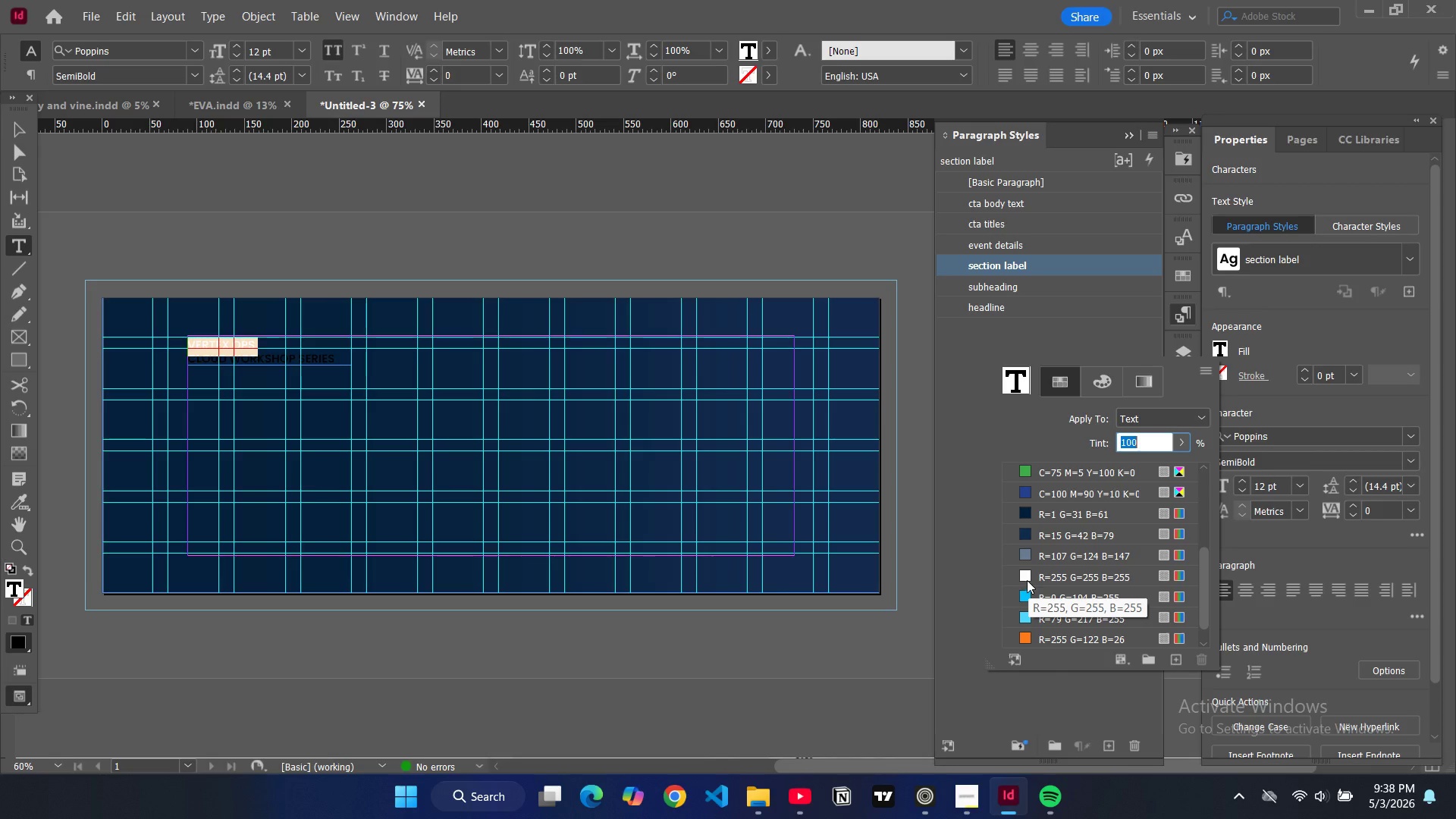 
left_click([1025, 576])
 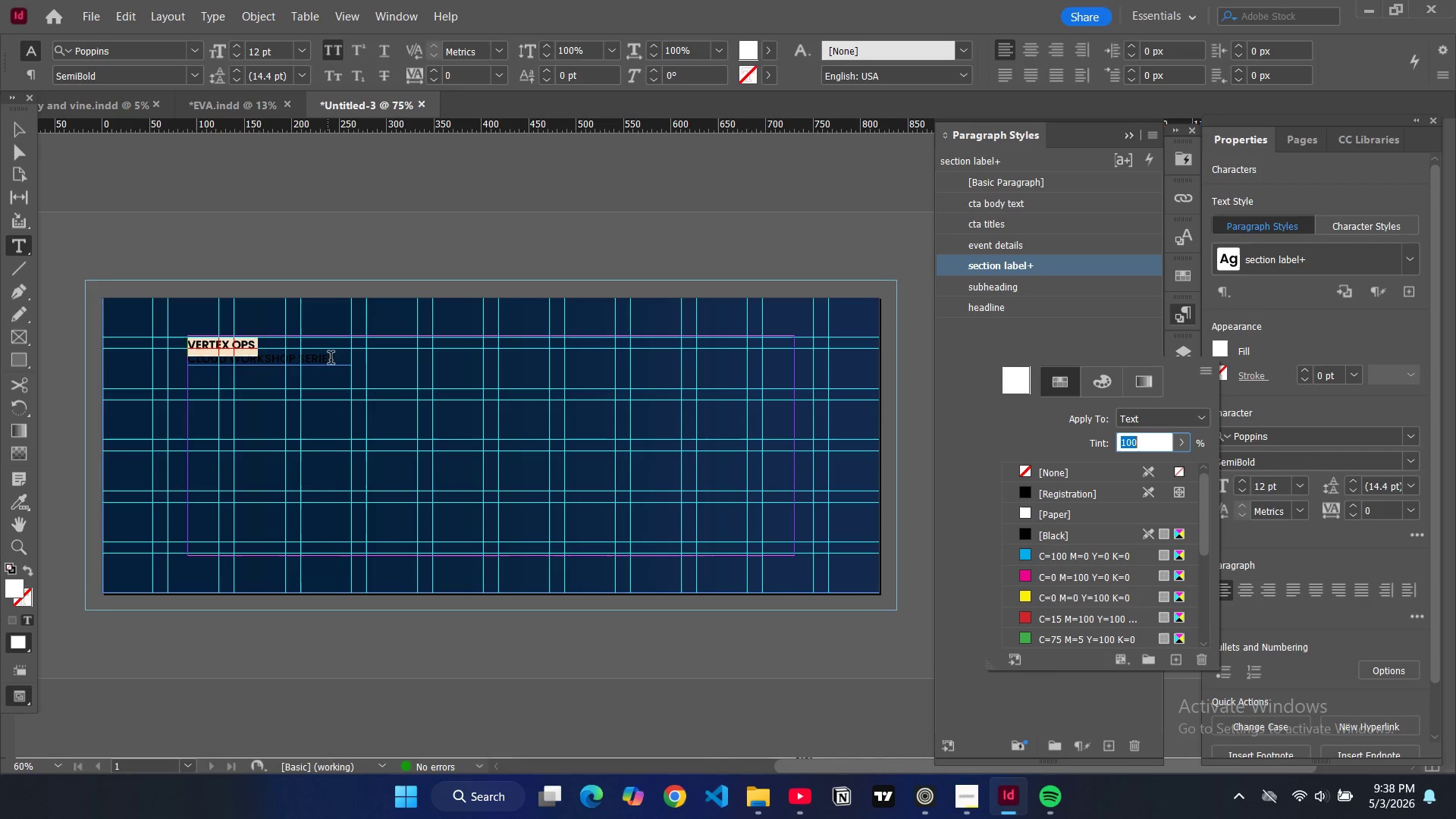 
left_click_drag(start_coordinate=[338, 359], to_coordinate=[217, 361])
 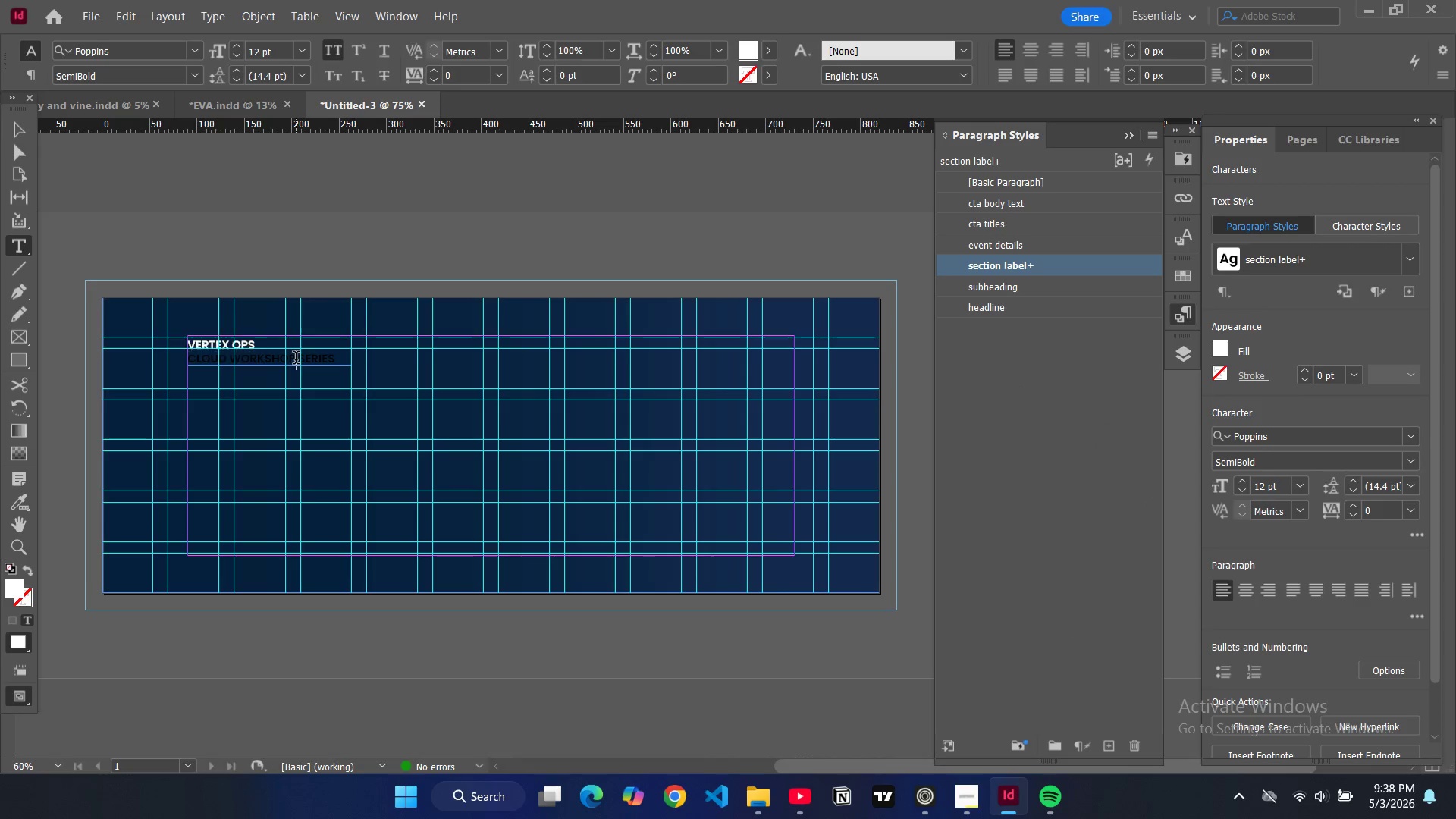 
double_click([296, 359])
 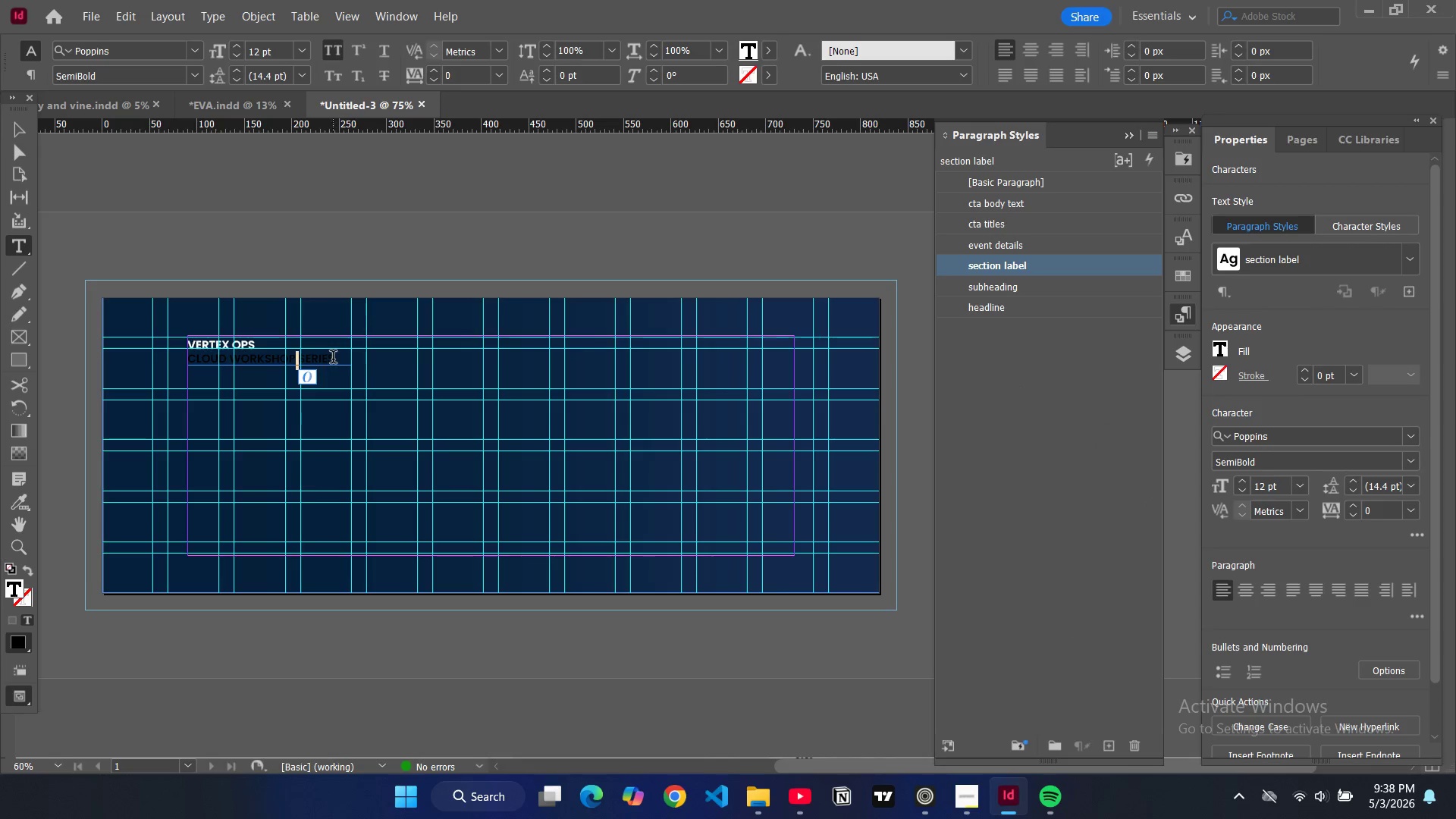 
left_click_drag(start_coordinate=[333, 359], to_coordinate=[192, 361])
 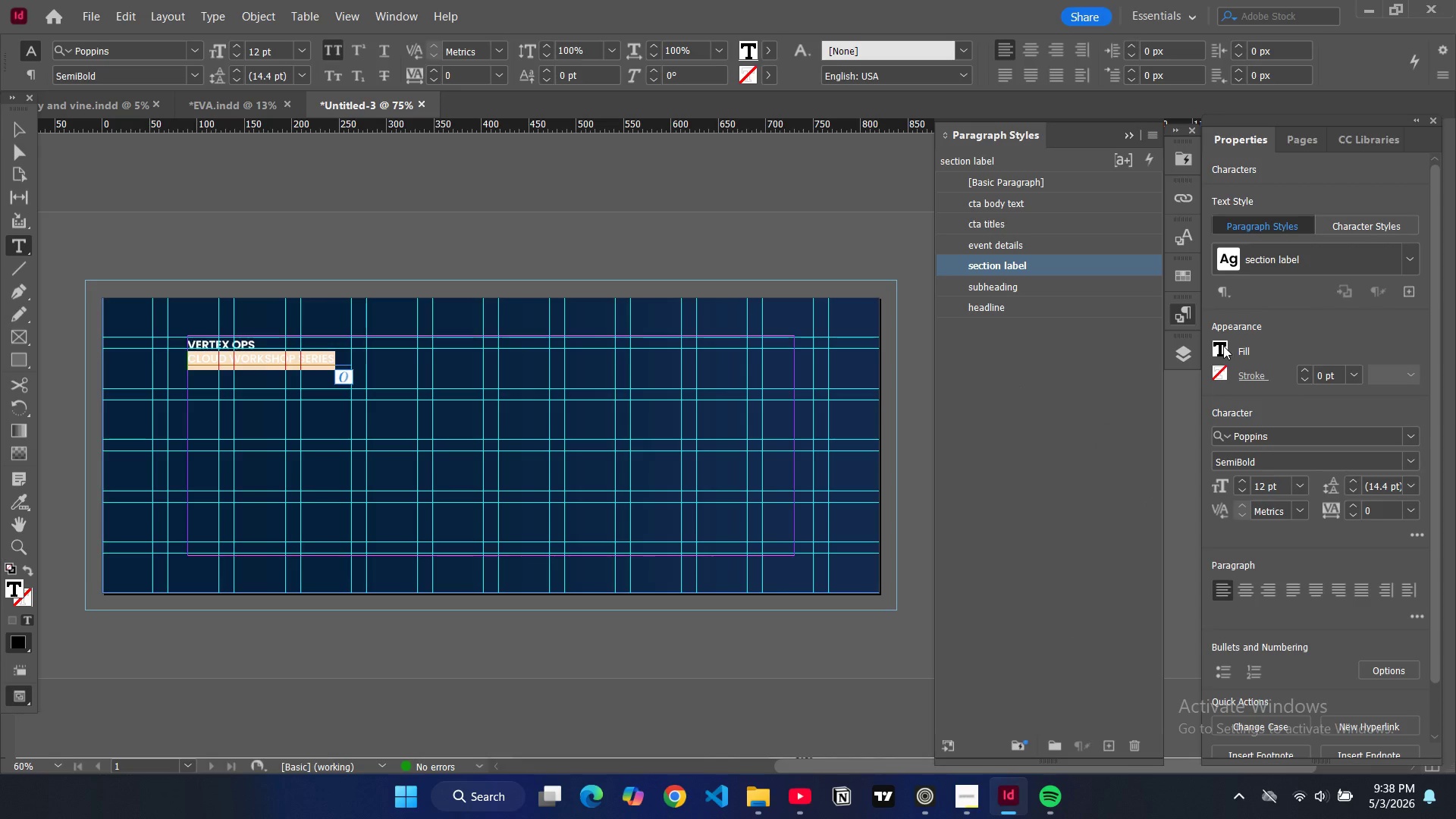 
double_click([1223, 346])
 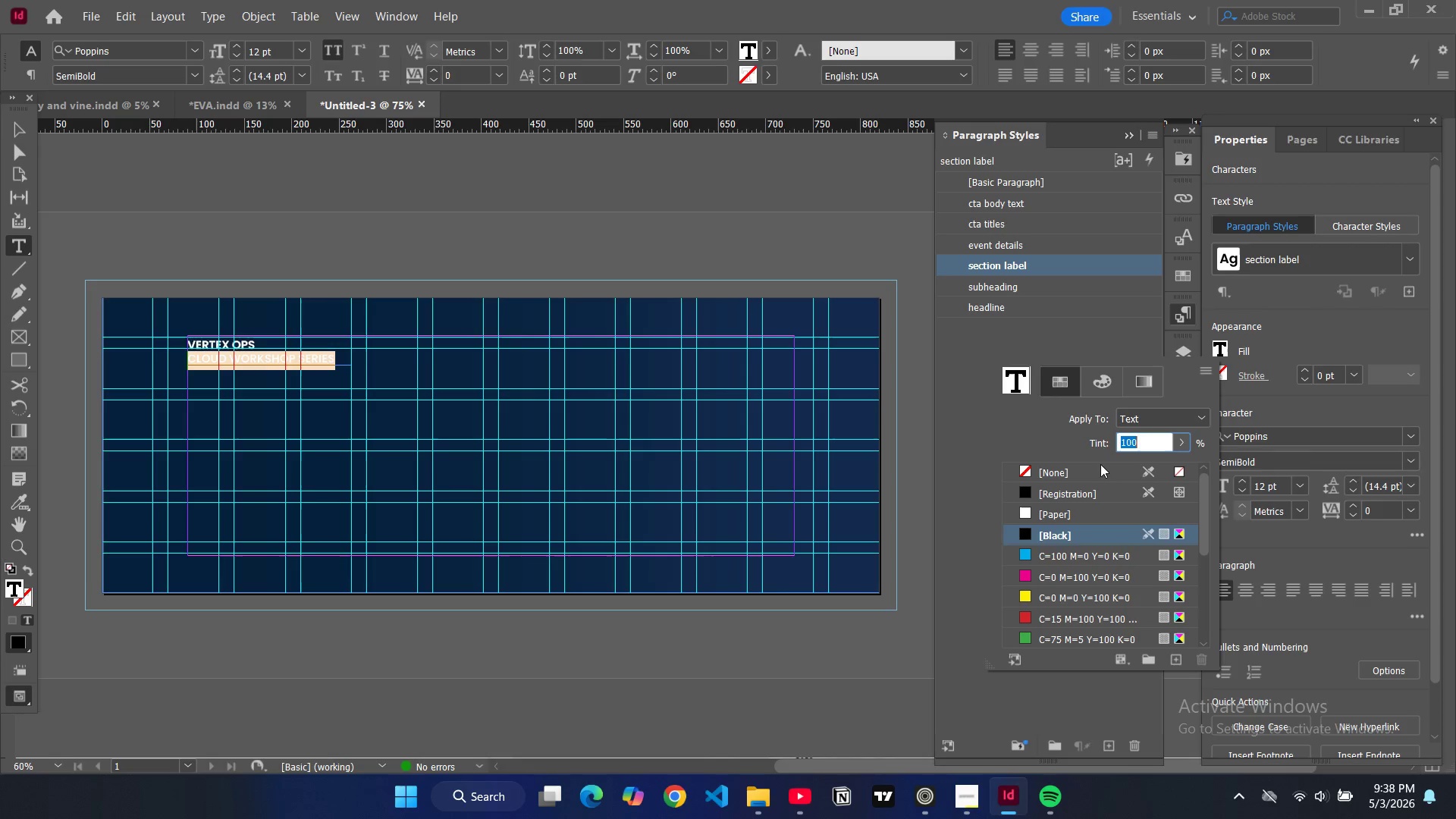 
scroll: coordinate [1042, 557], scroll_direction: down, amount: 9.0
 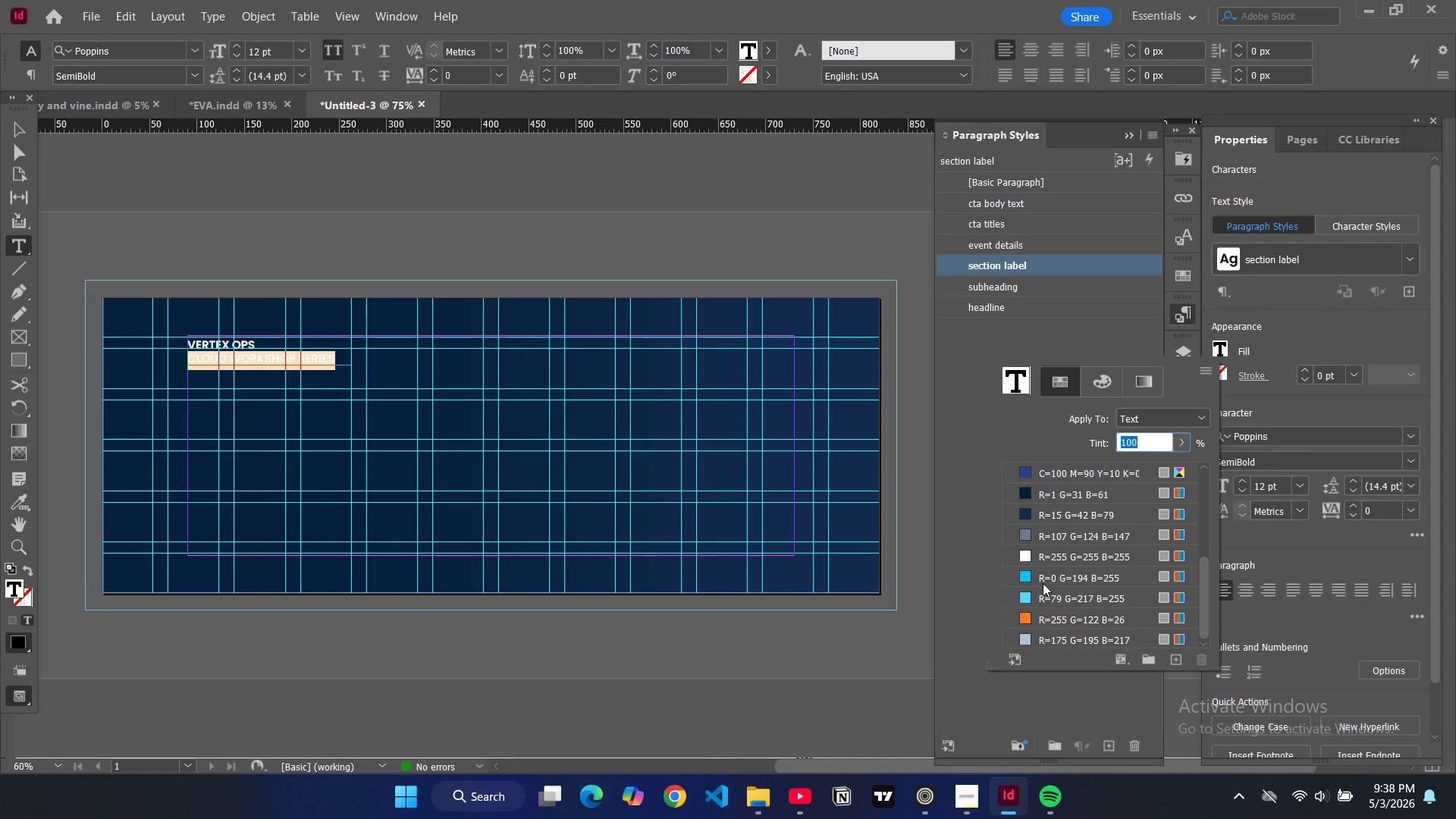 
mouse_move([1025, 578])
 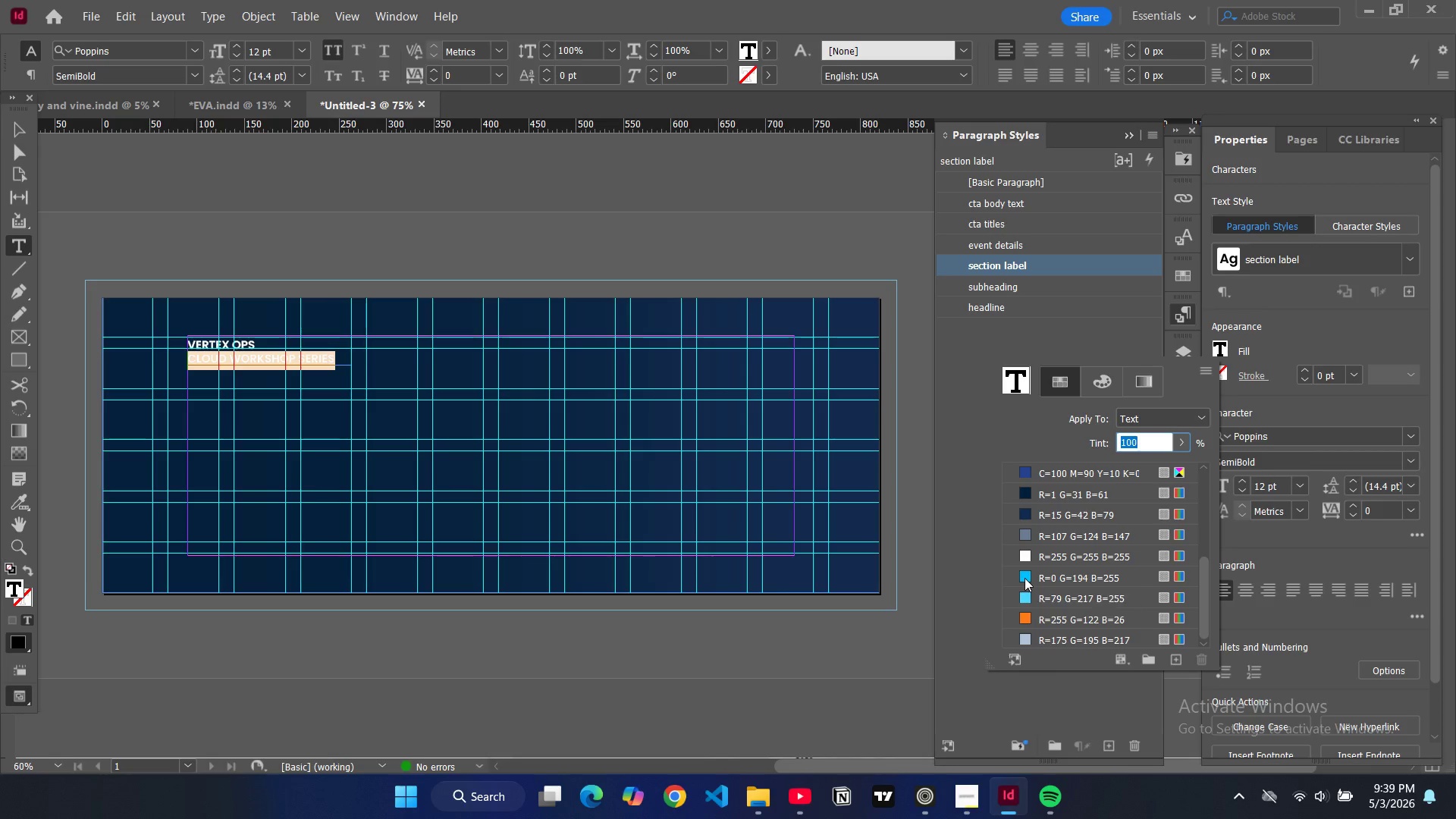 
left_click([1025, 578])
 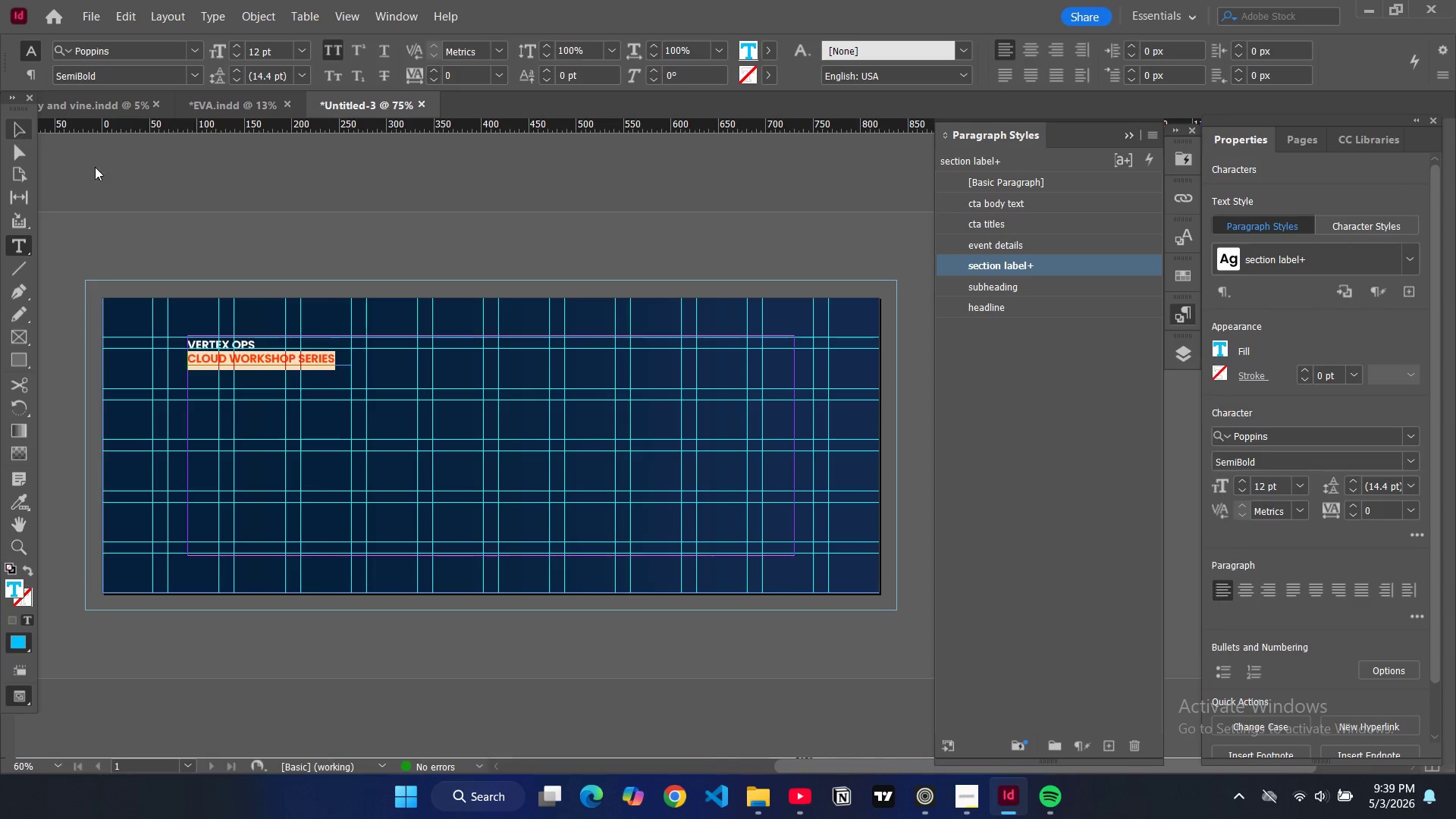 
double_click([251, 234])
 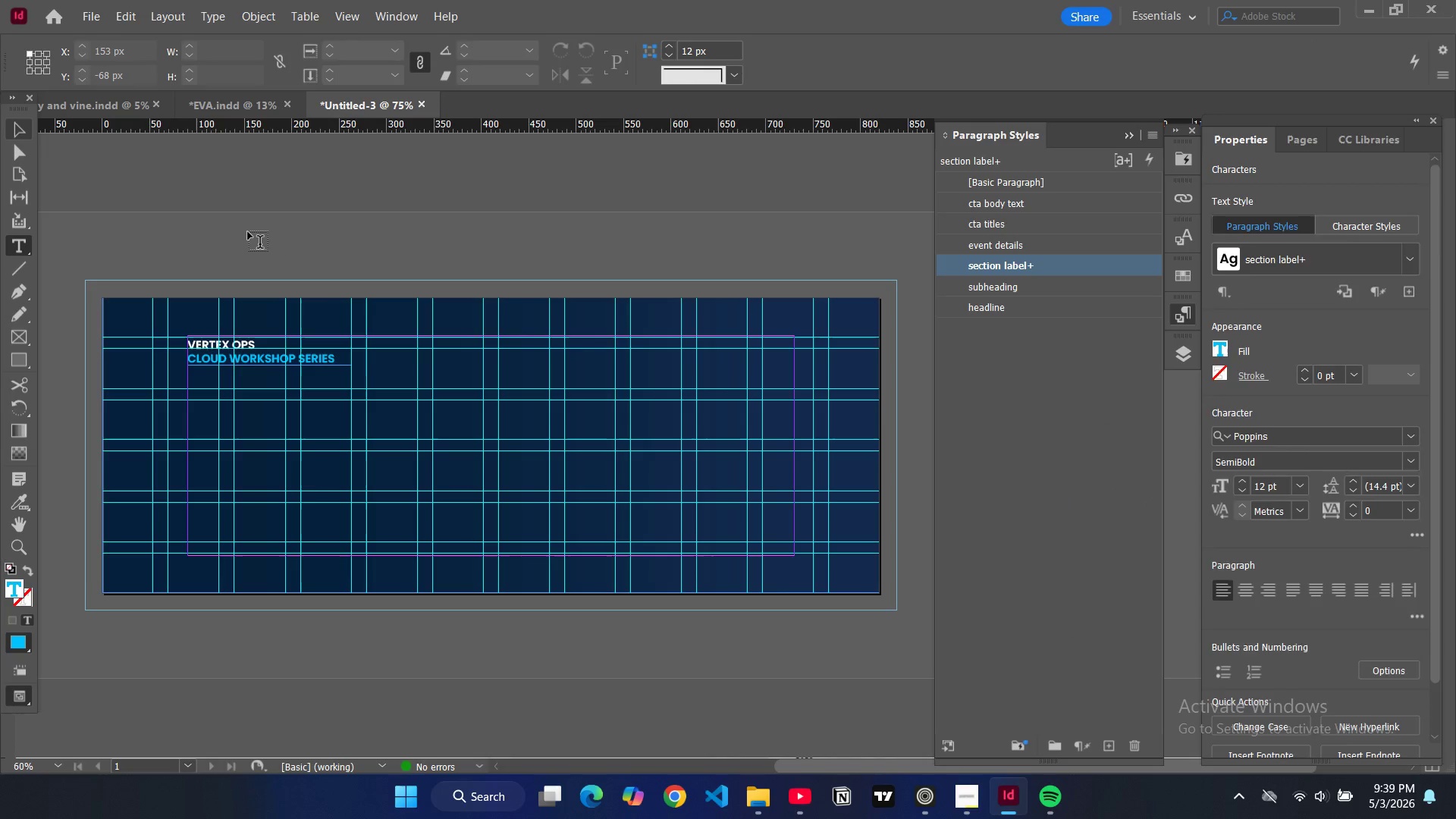 
key(W)
 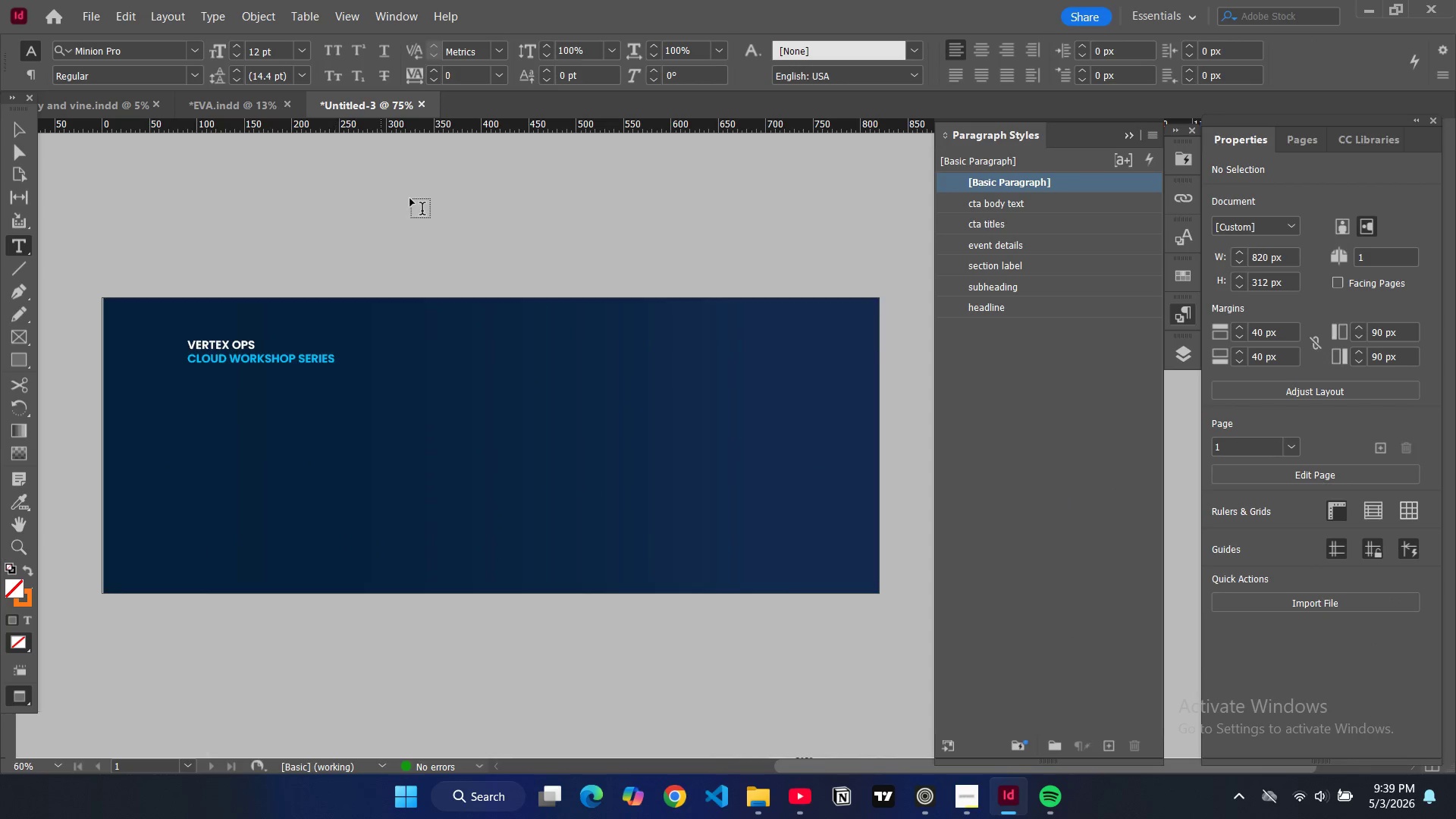 
key(W)
 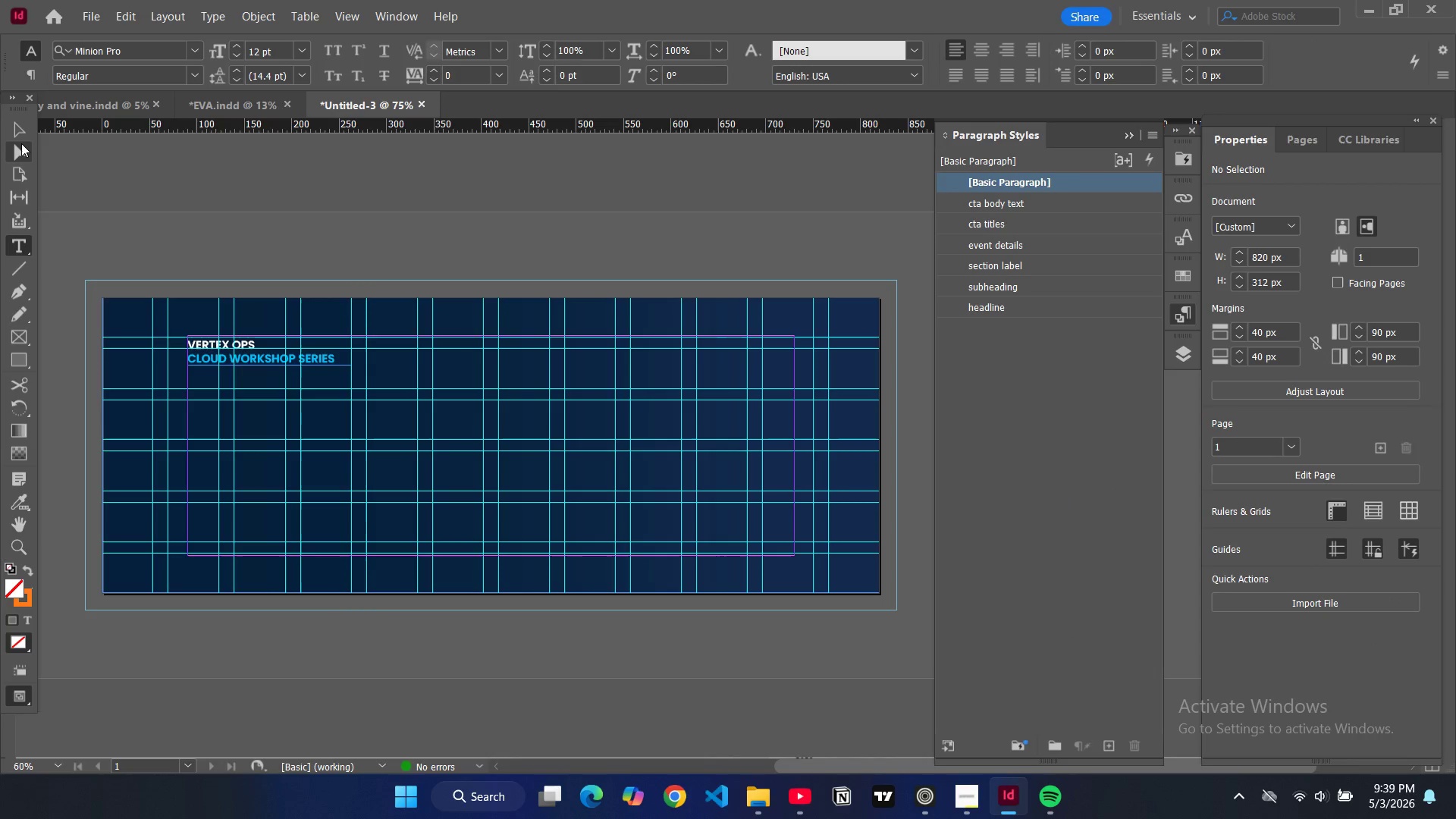 
left_click([20, 133])
 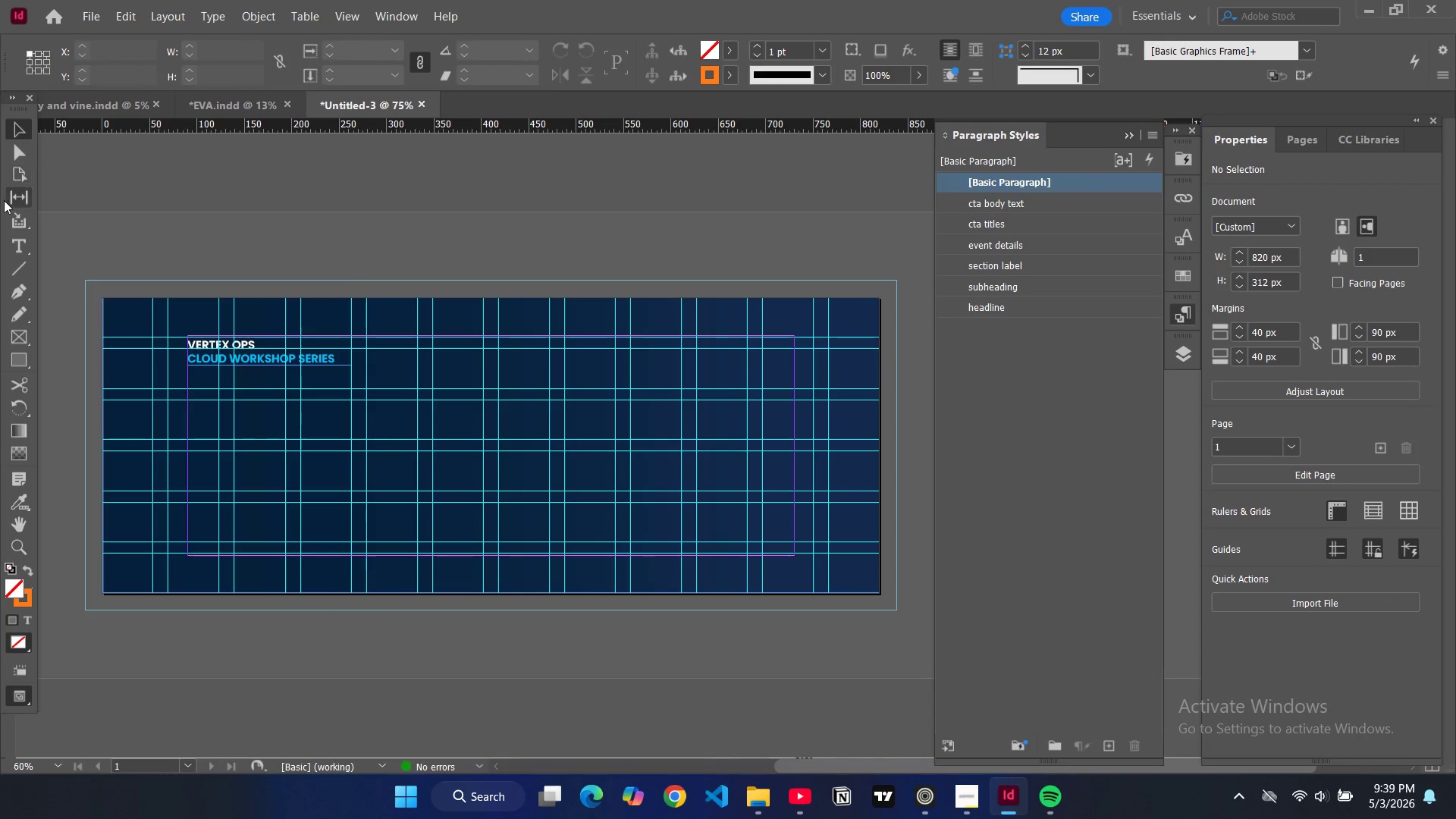 
left_click([18, 246])
 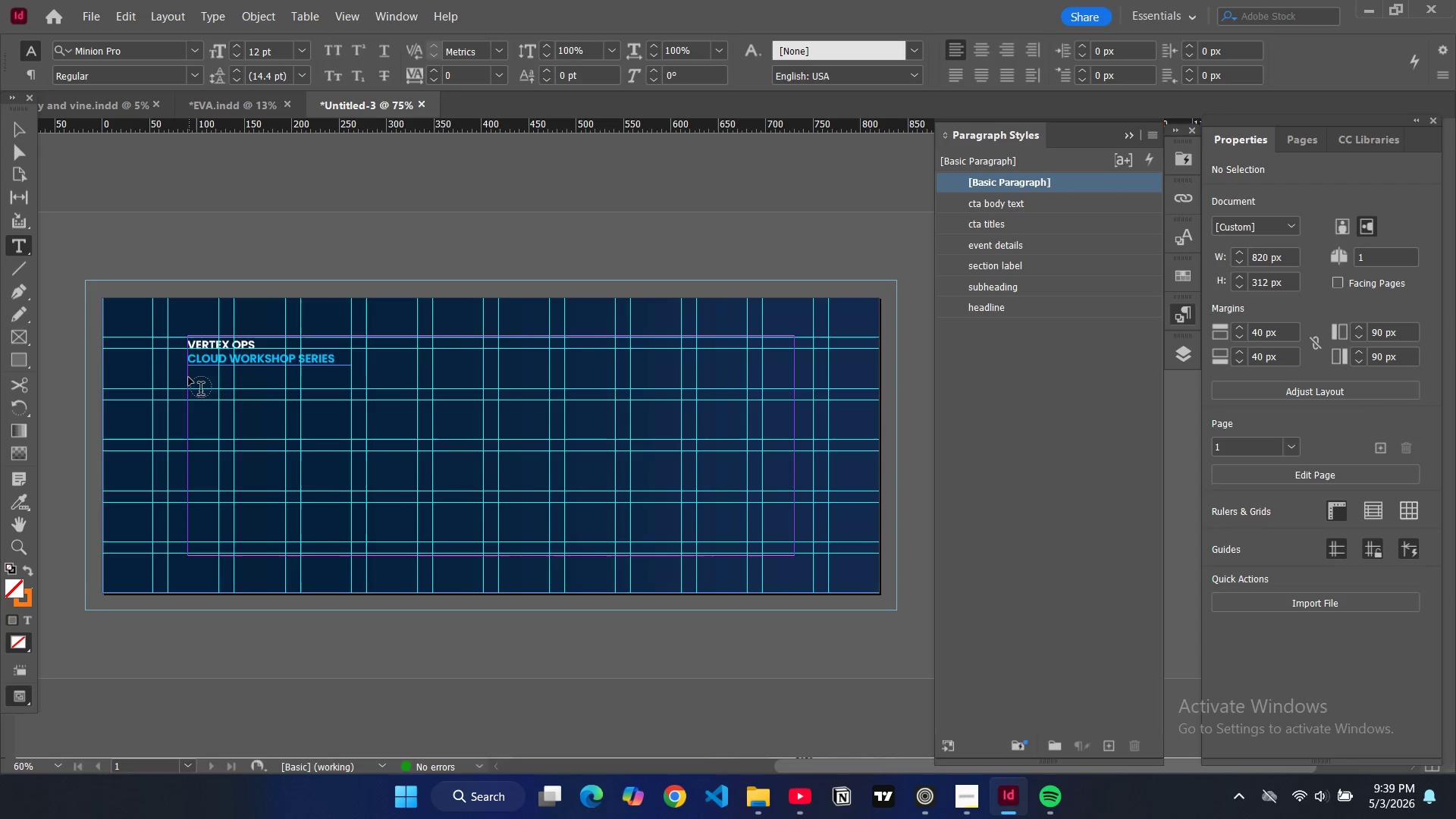 
wait(5.06)
 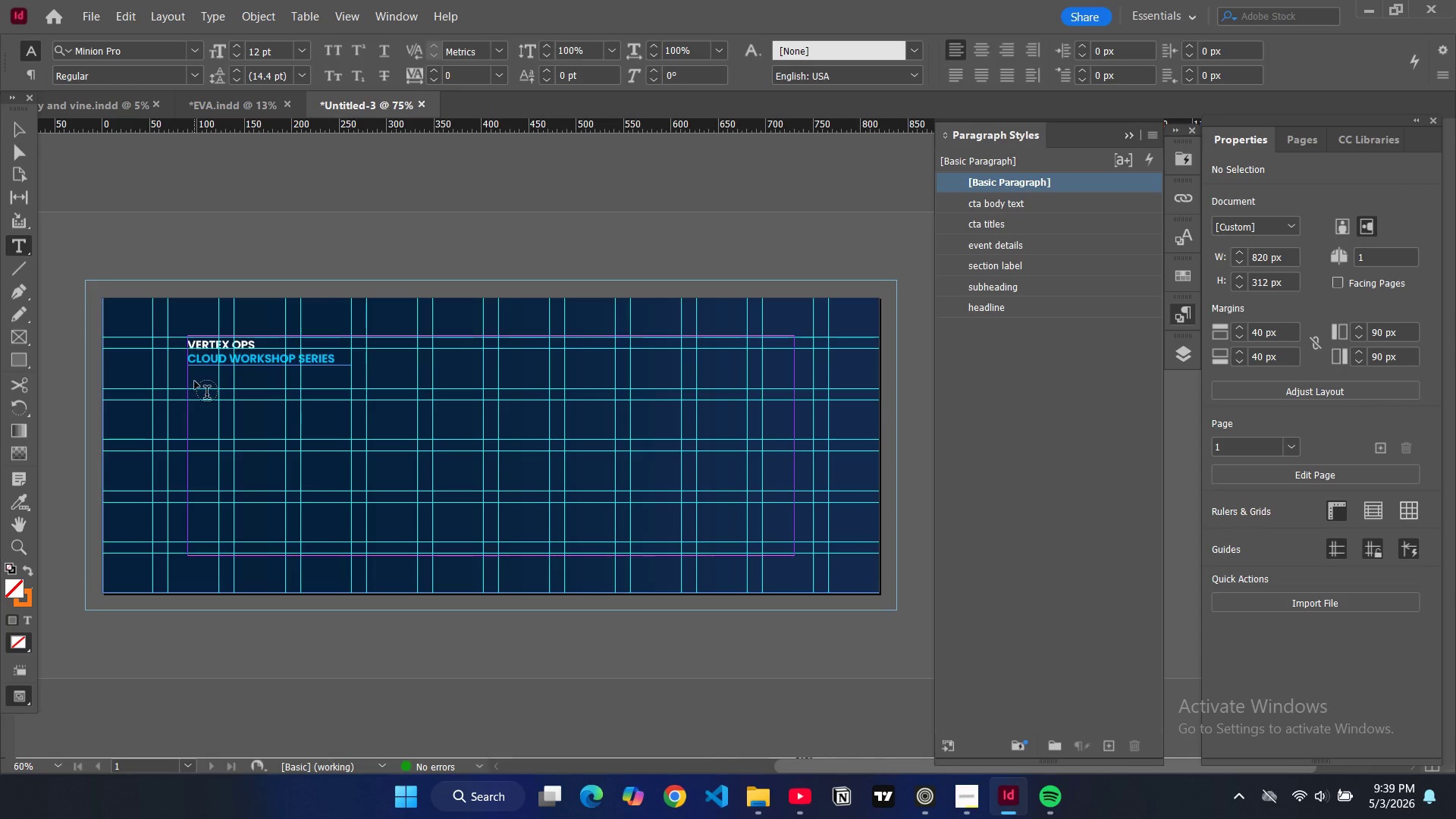 
left_click_drag(start_coordinate=[190, 378], to_coordinate=[435, 463])
 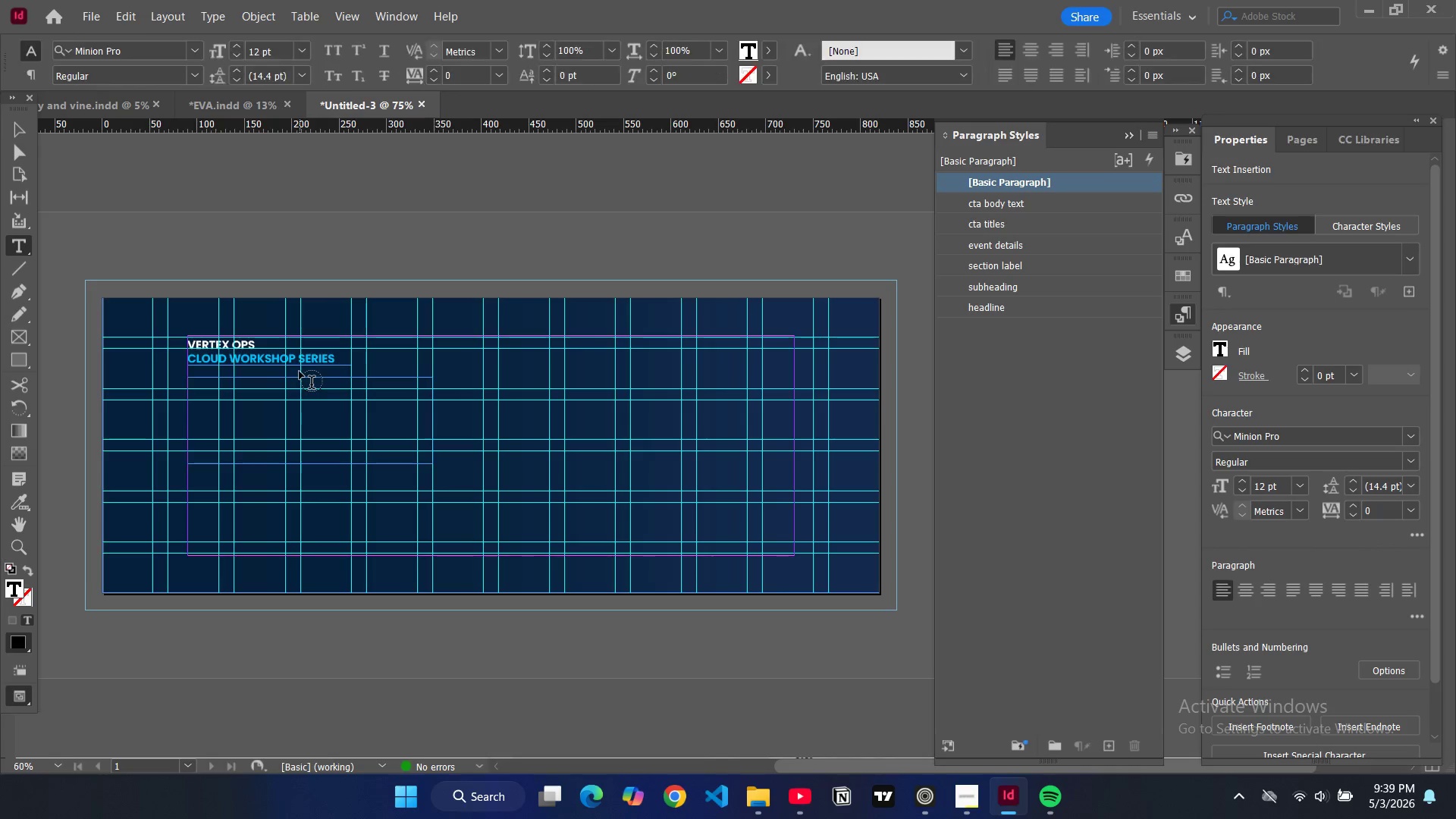 
type(migr)
key(Backspace)
key(Backspace)
key(Backspace)
key(Backspace)
type(MIGRATE WITH)
 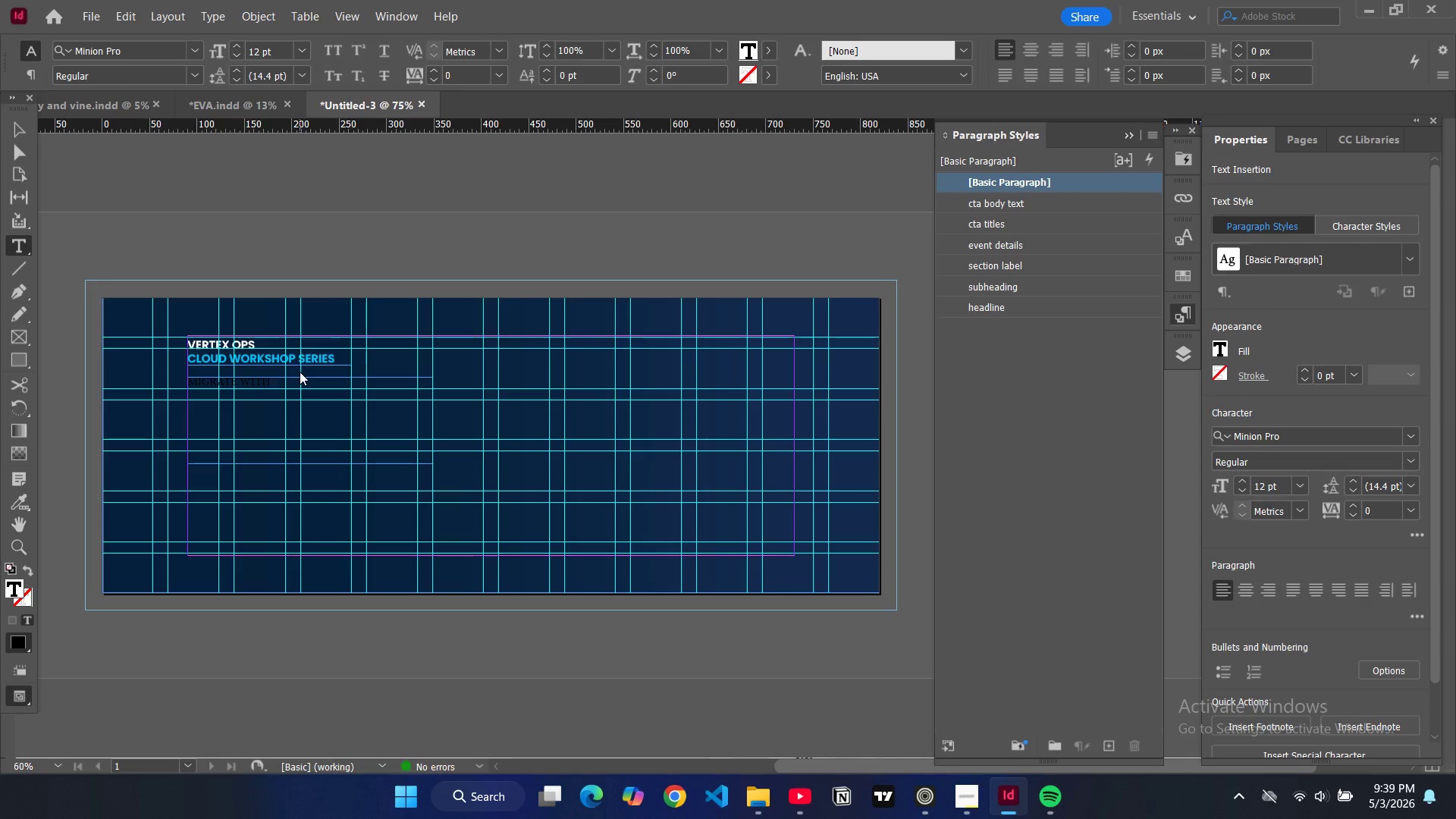 
key(Enter)
 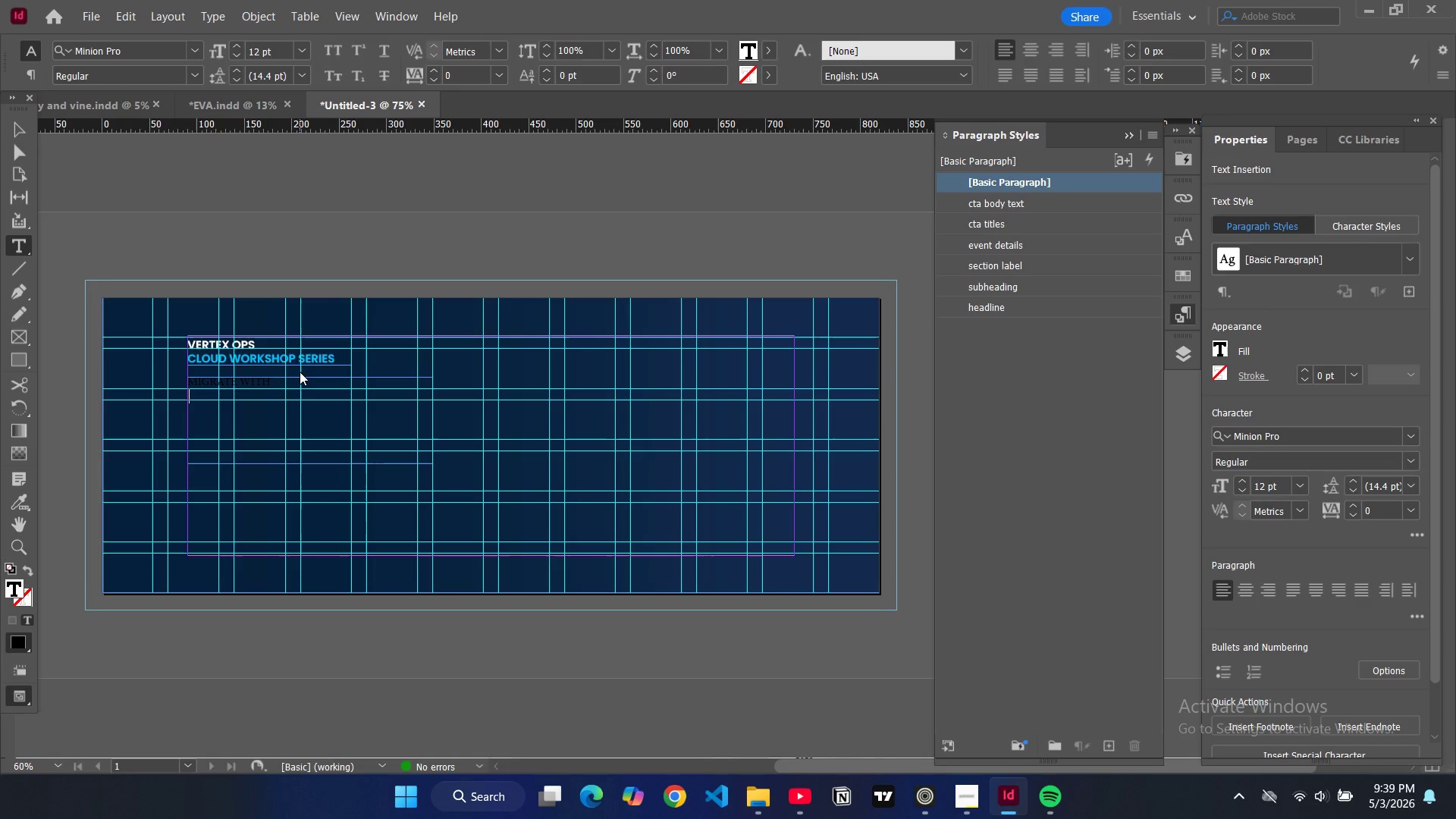 
type(CONFIDENCE)
 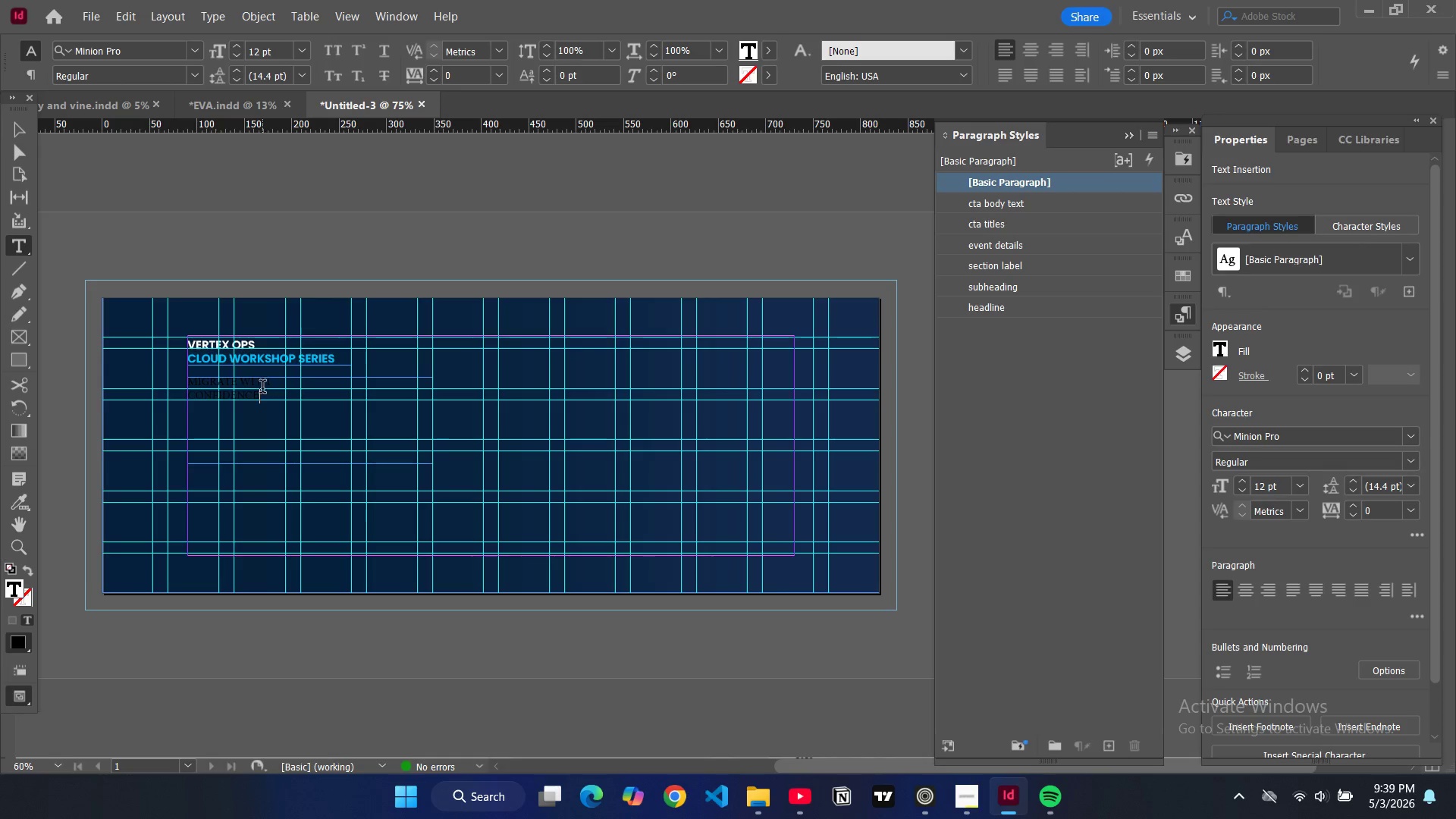 
left_click_drag(start_coordinate=[263, 397], to_coordinate=[183, 381])
 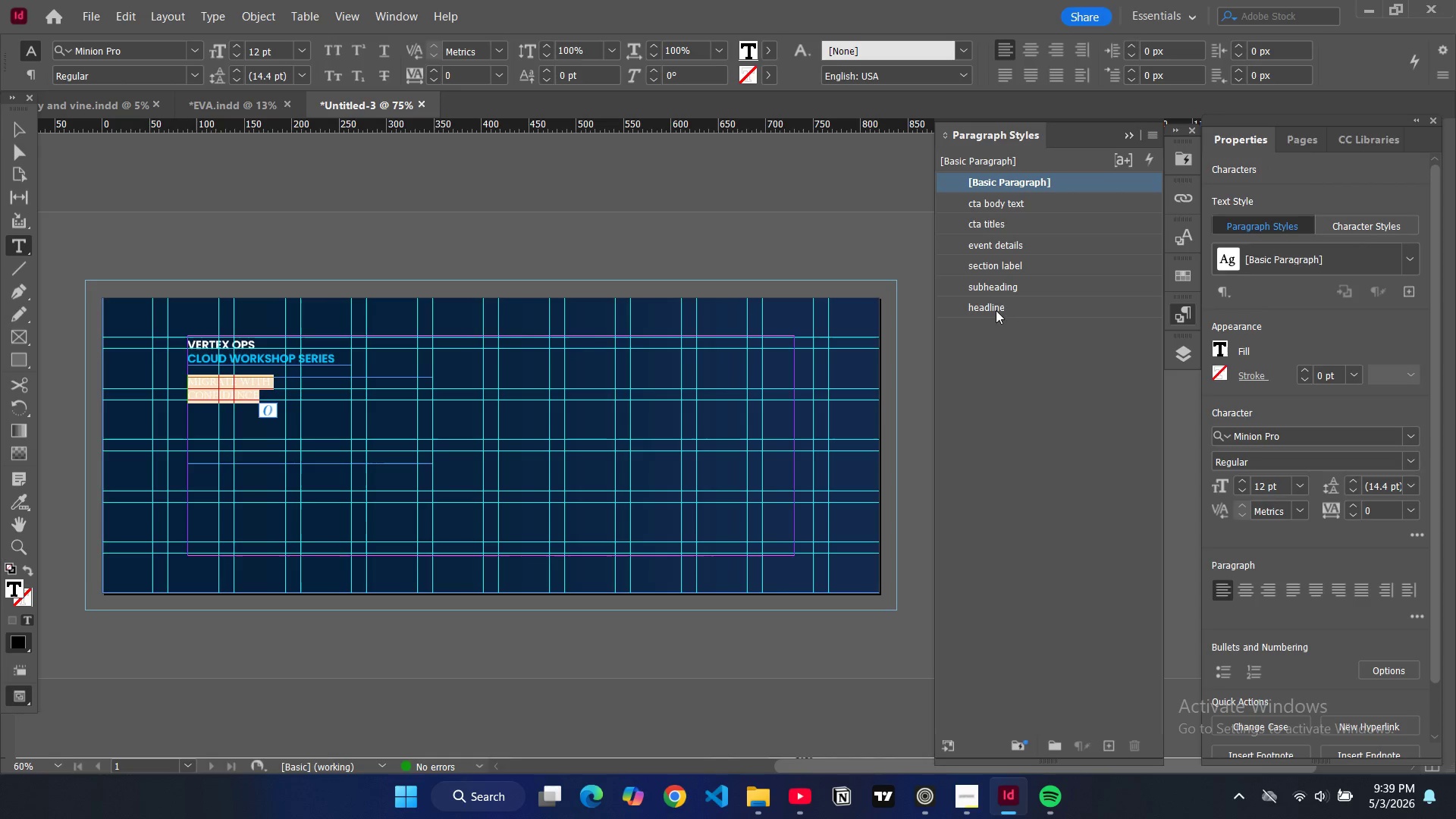 
left_click([993, 306])
 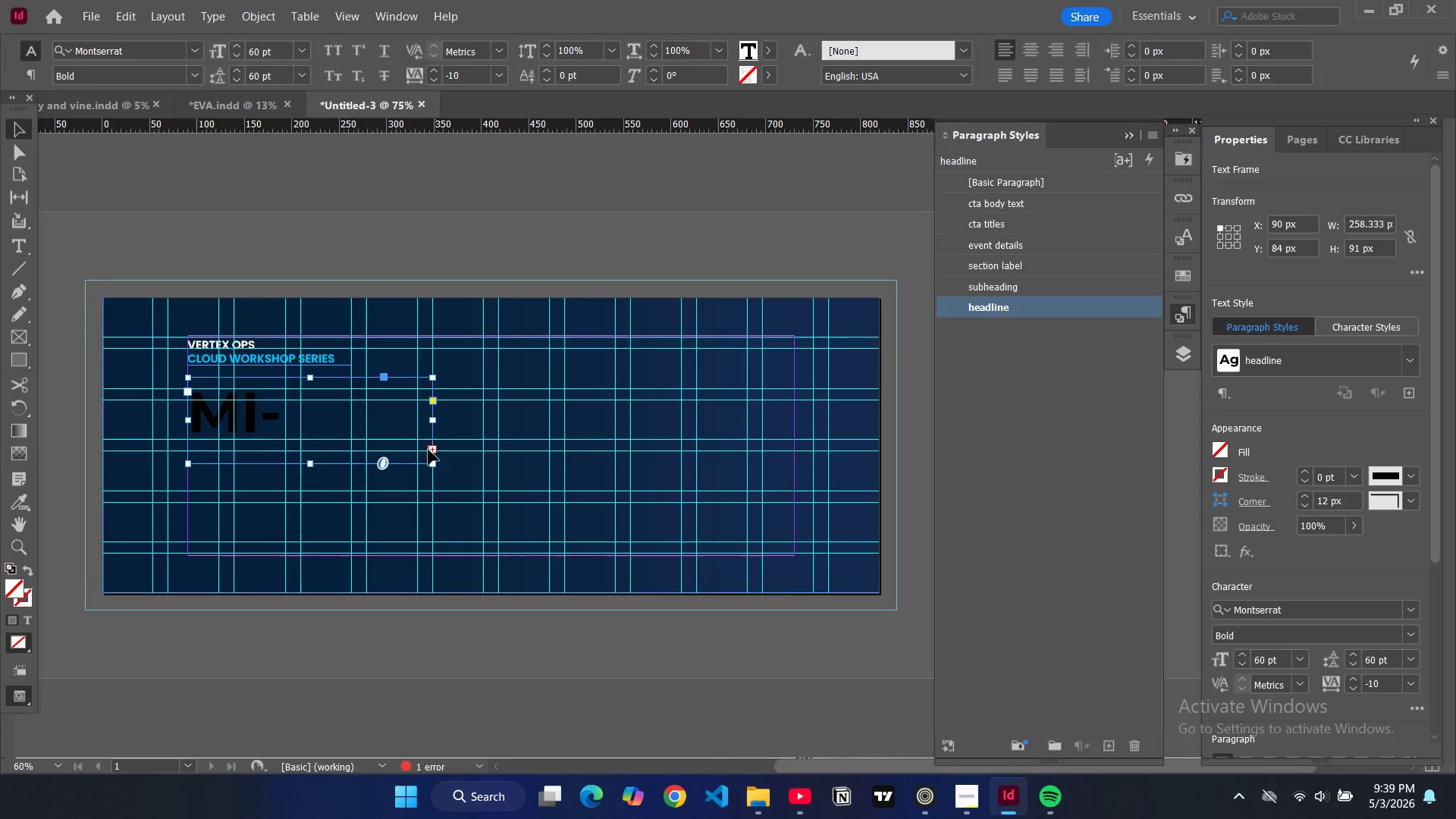 
left_click_drag(start_coordinate=[309, 463], to_coordinate=[309, 491])
 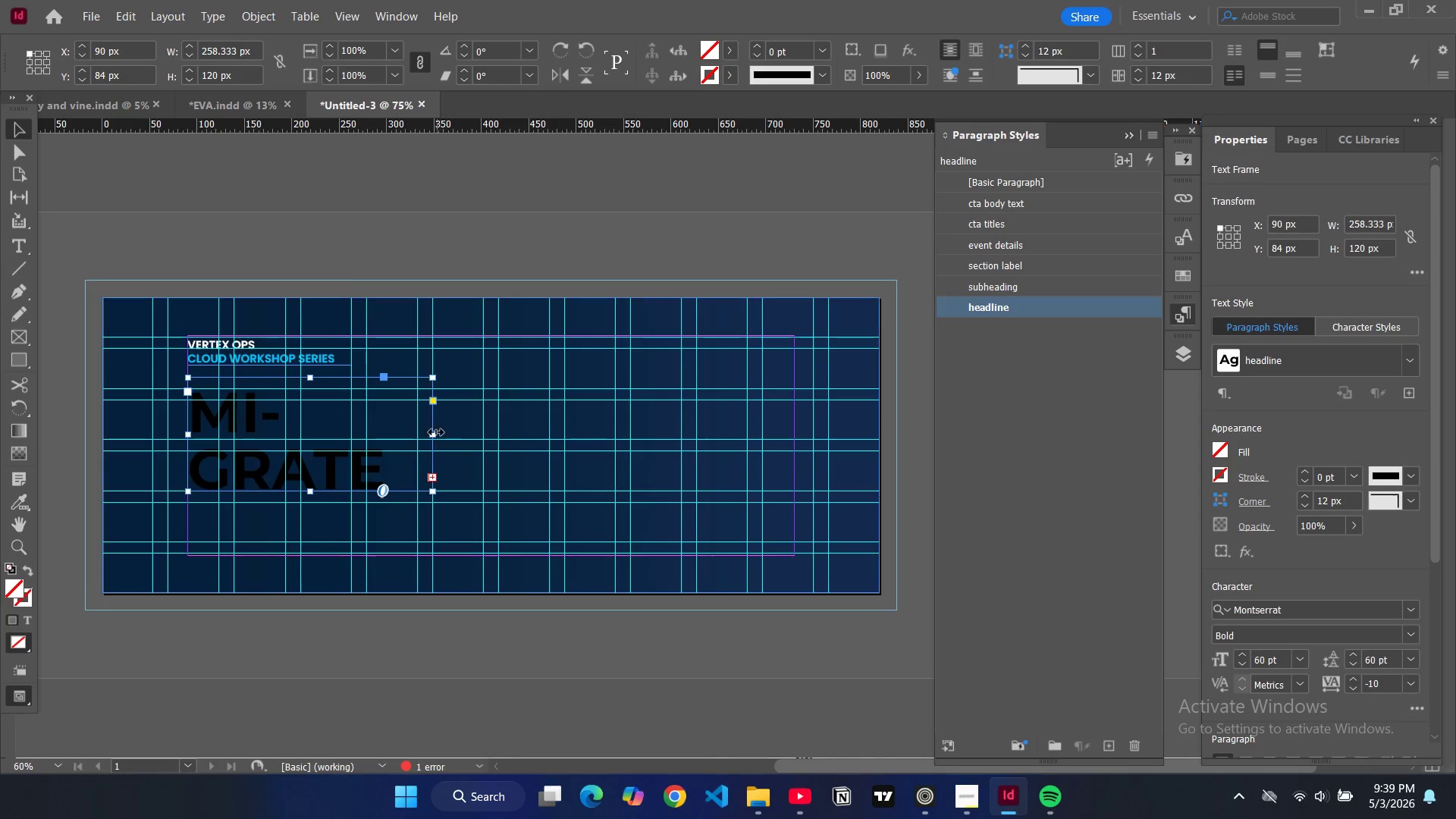 
left_click_drag(start_coordinate=[436, 432], to_coordinate=[552, 436])
 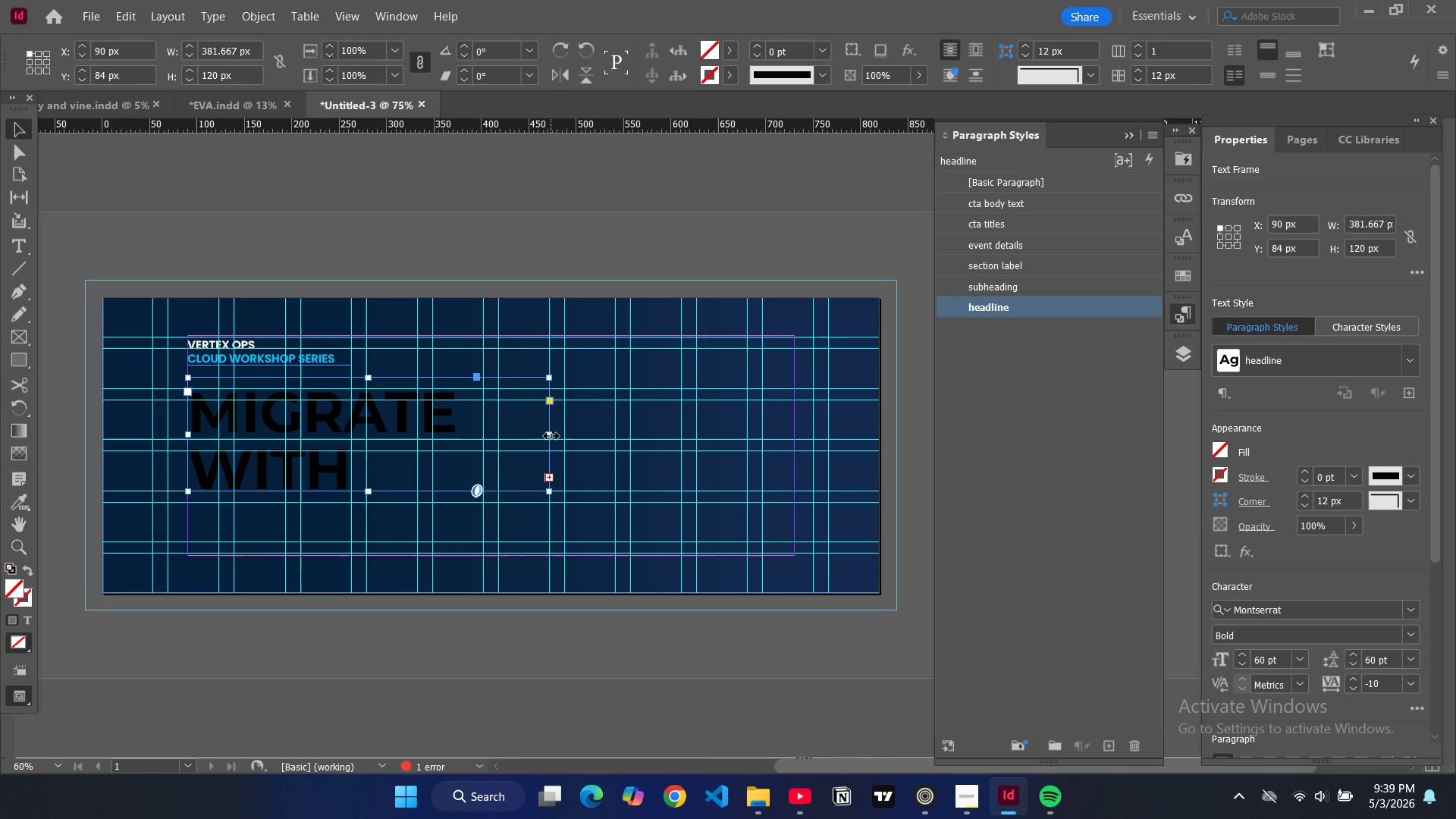 
left_click_drag(start_coordinate=[551, 436], to_coordinate=[614, 440])
 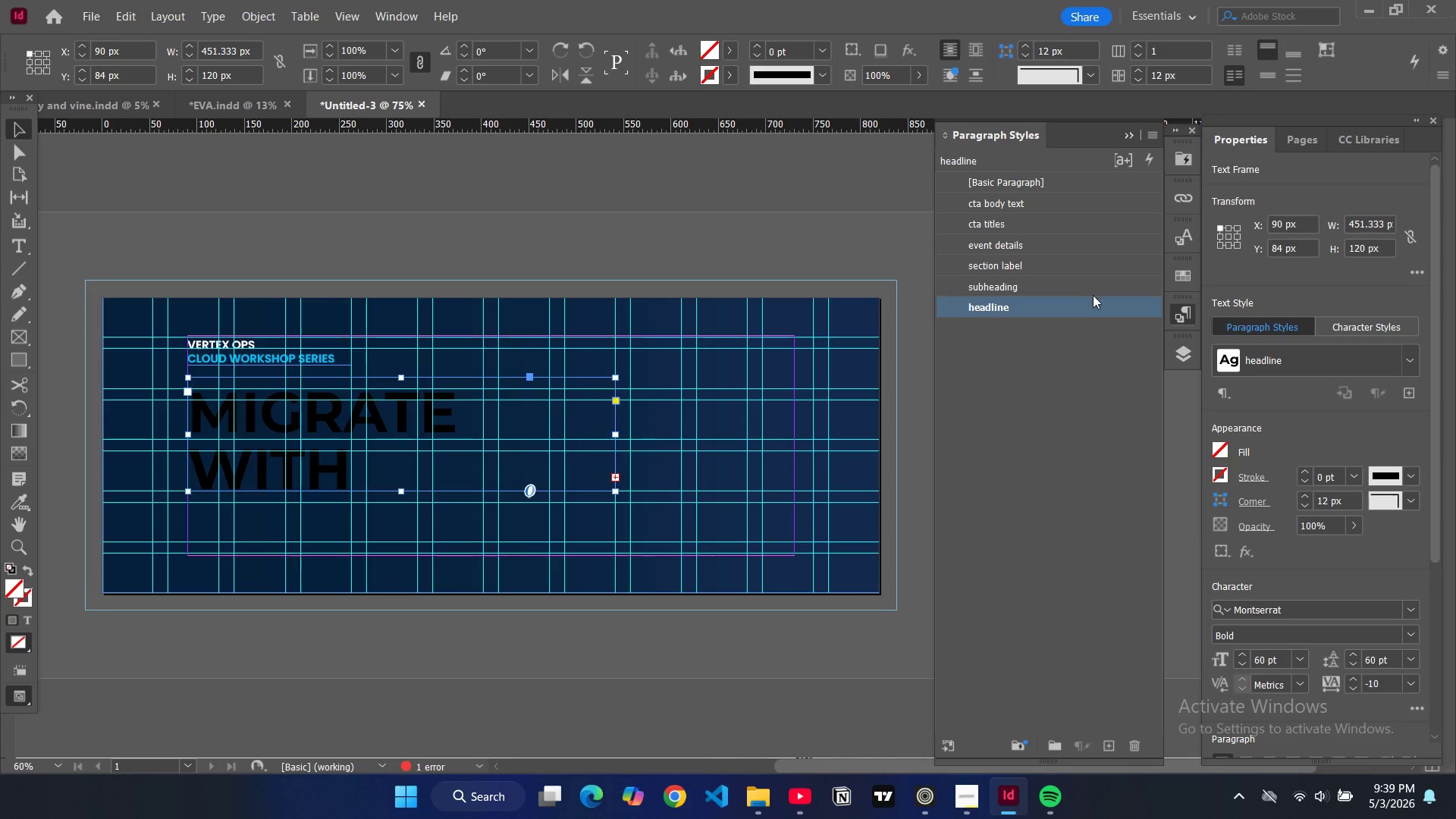 
double_click([1090, 305])
 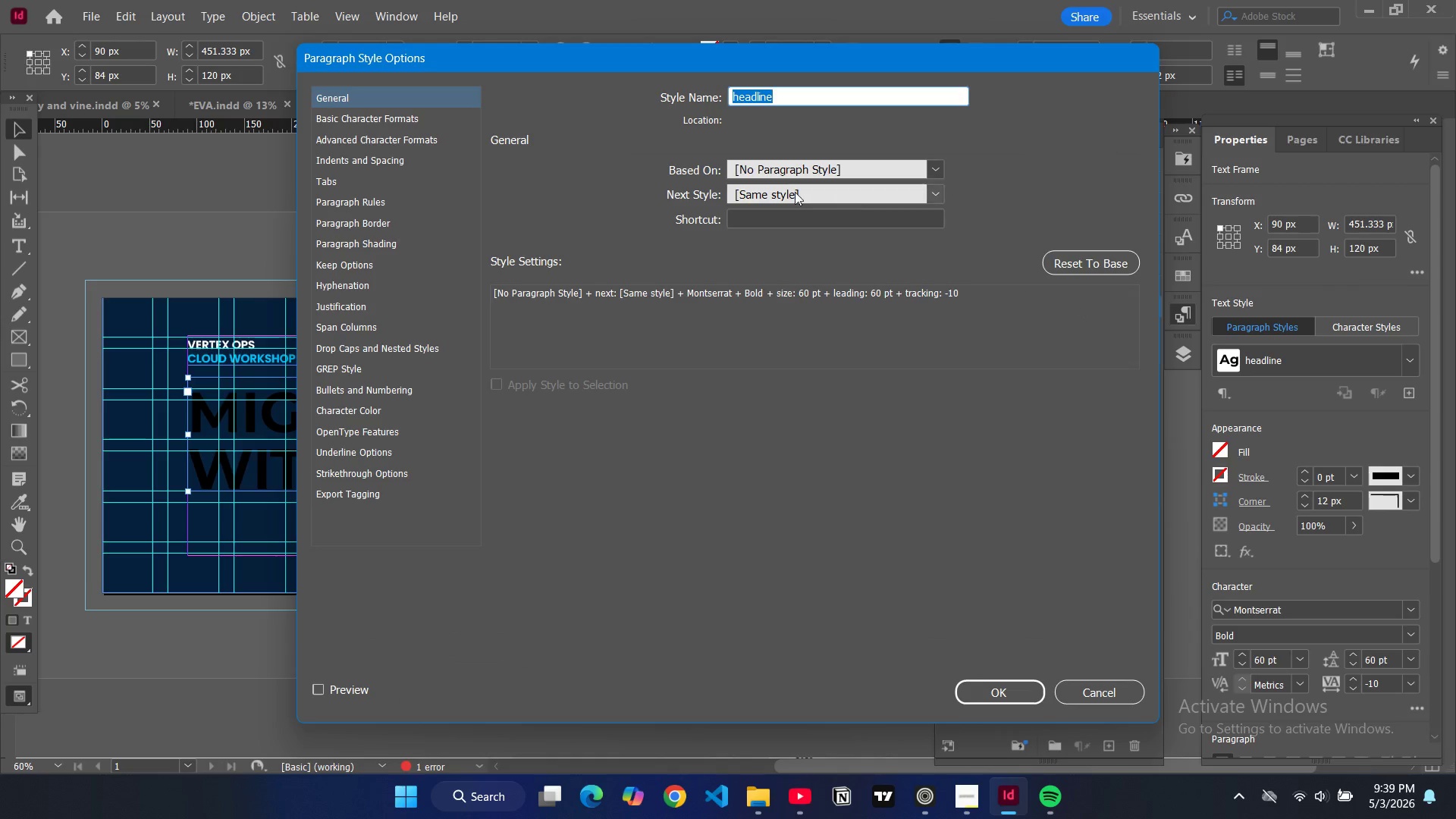 
left_click([358, 121])
 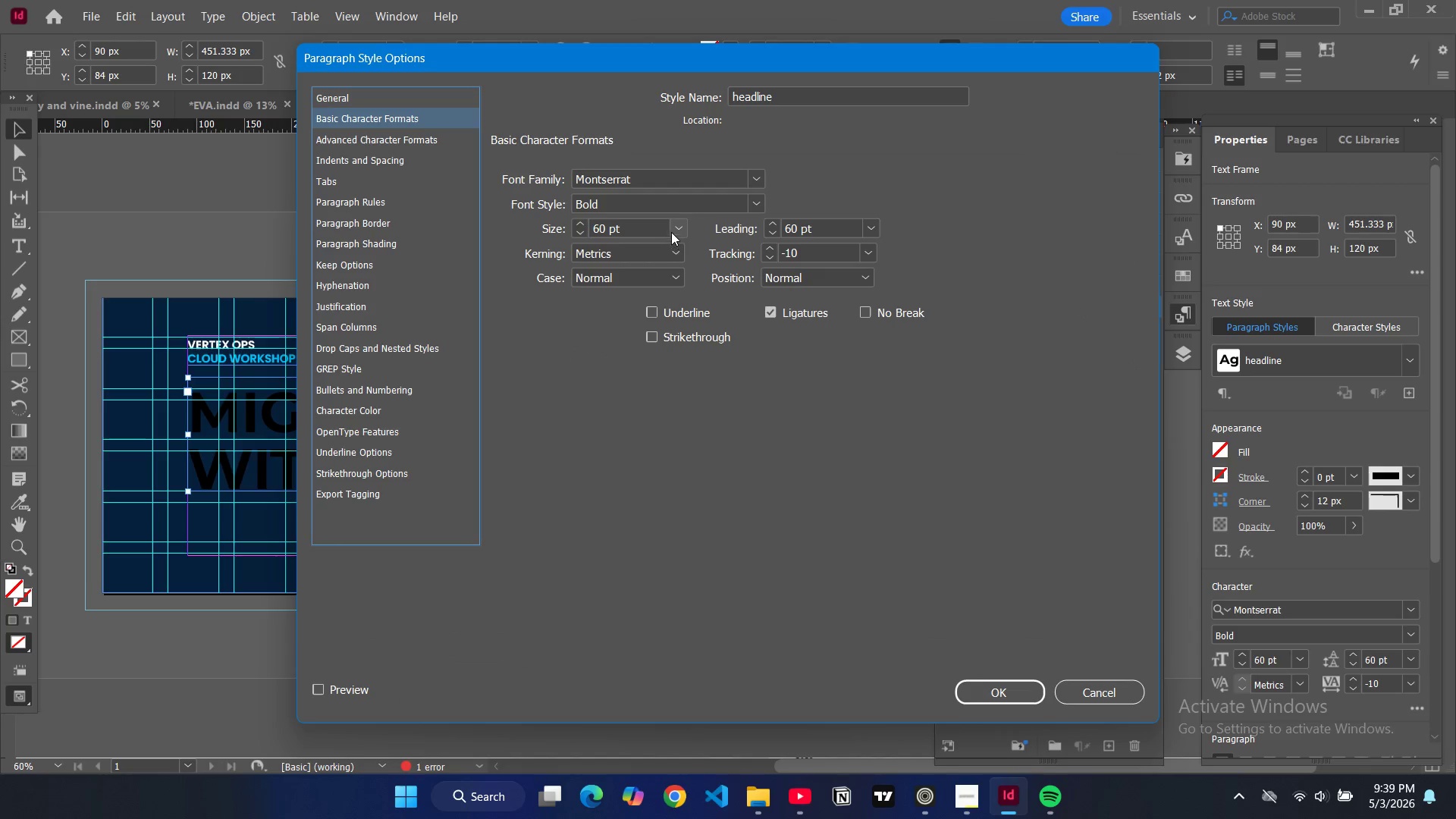 
left_click([675, 228])
 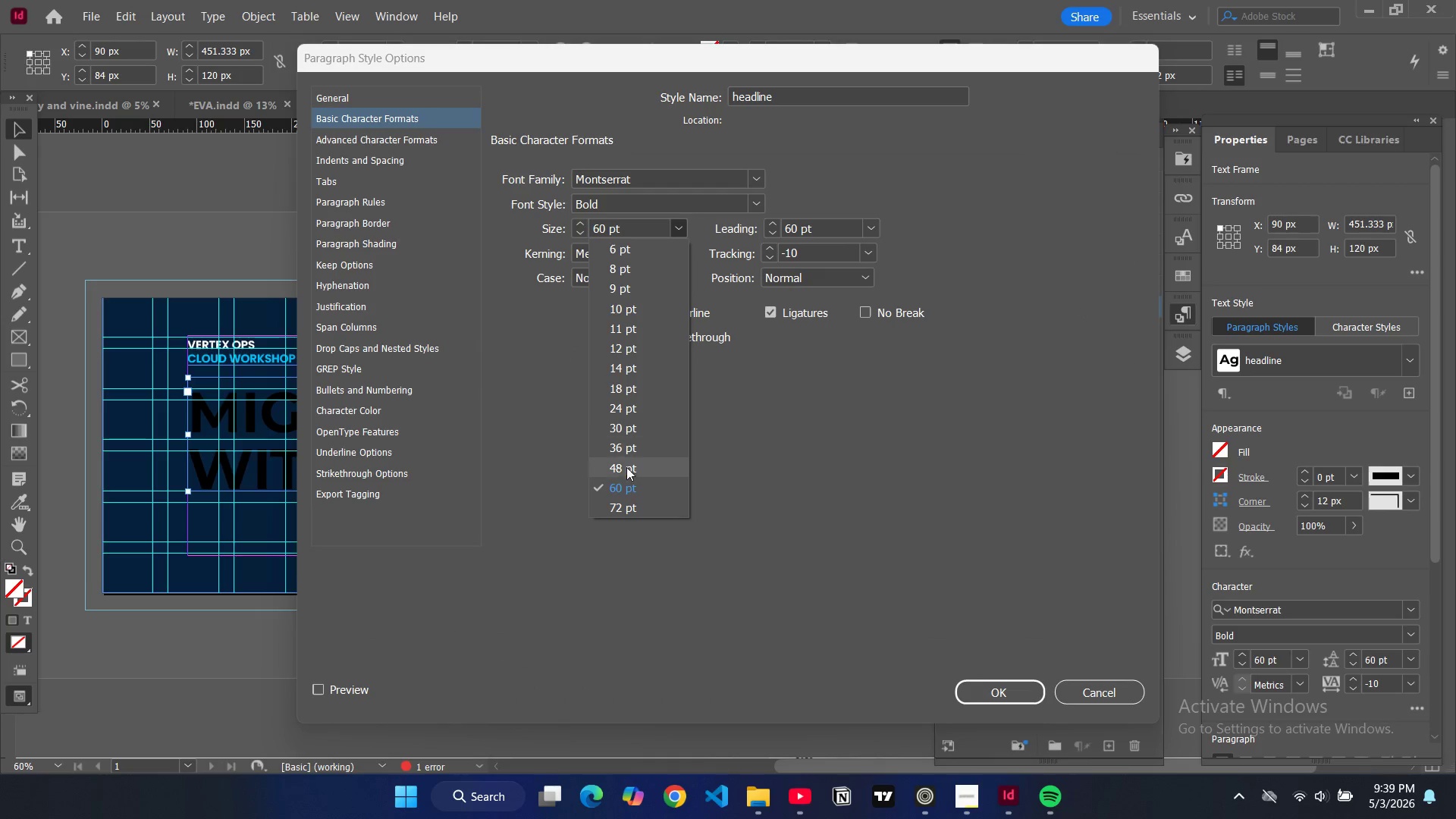 
left_click([626, 467])
 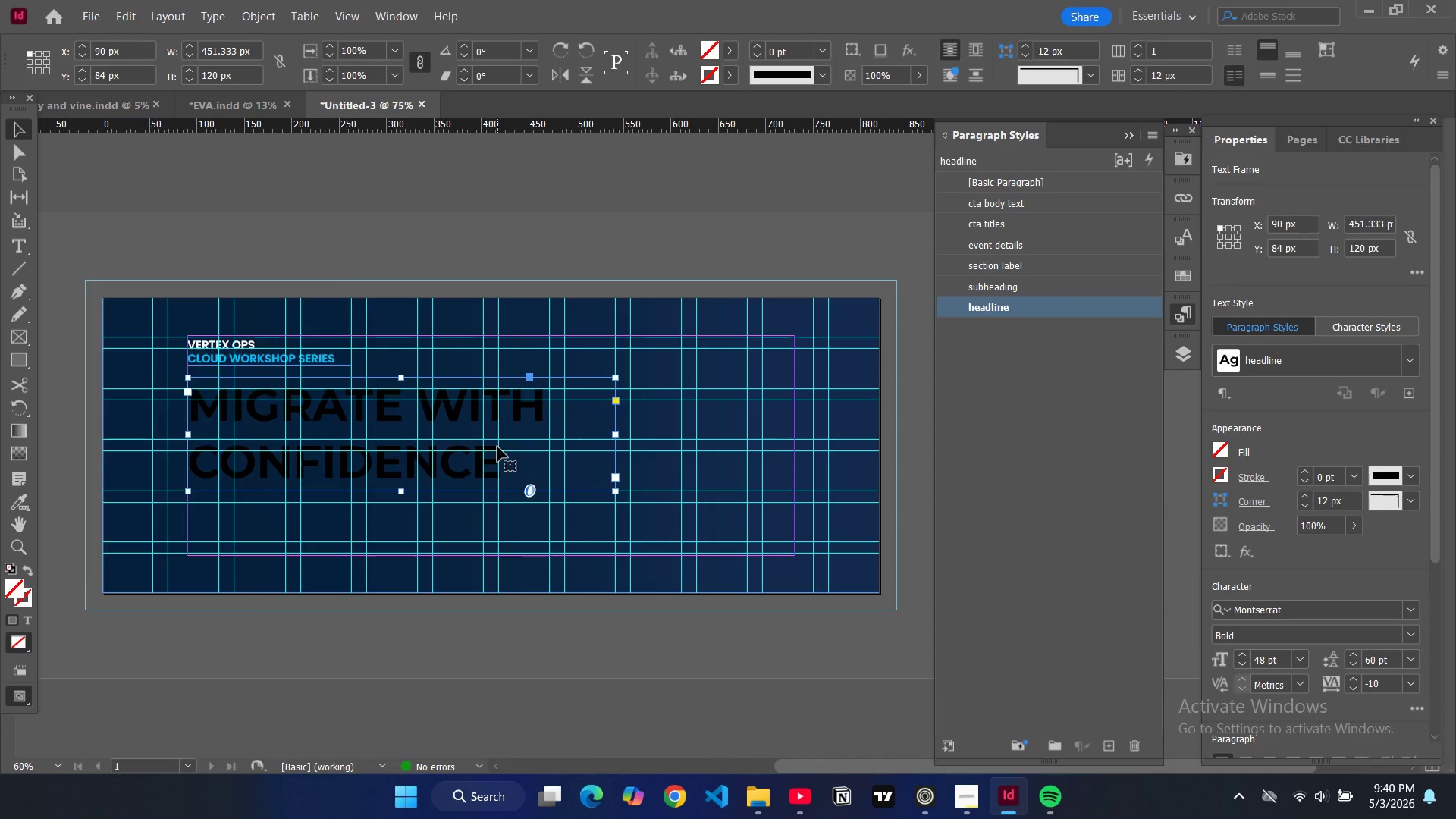 
wait(6.47)
 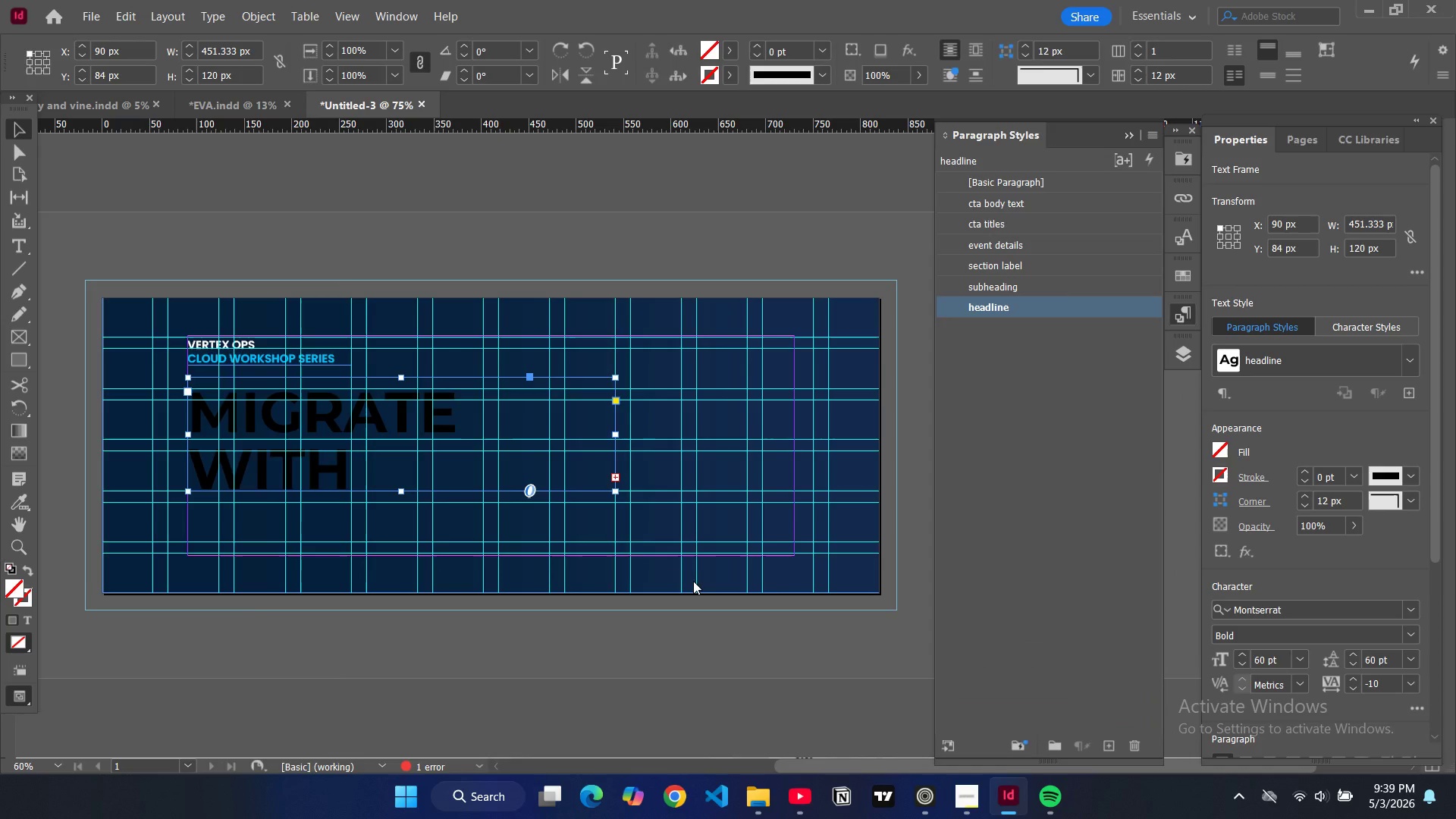 
double_click([1072, 305])
 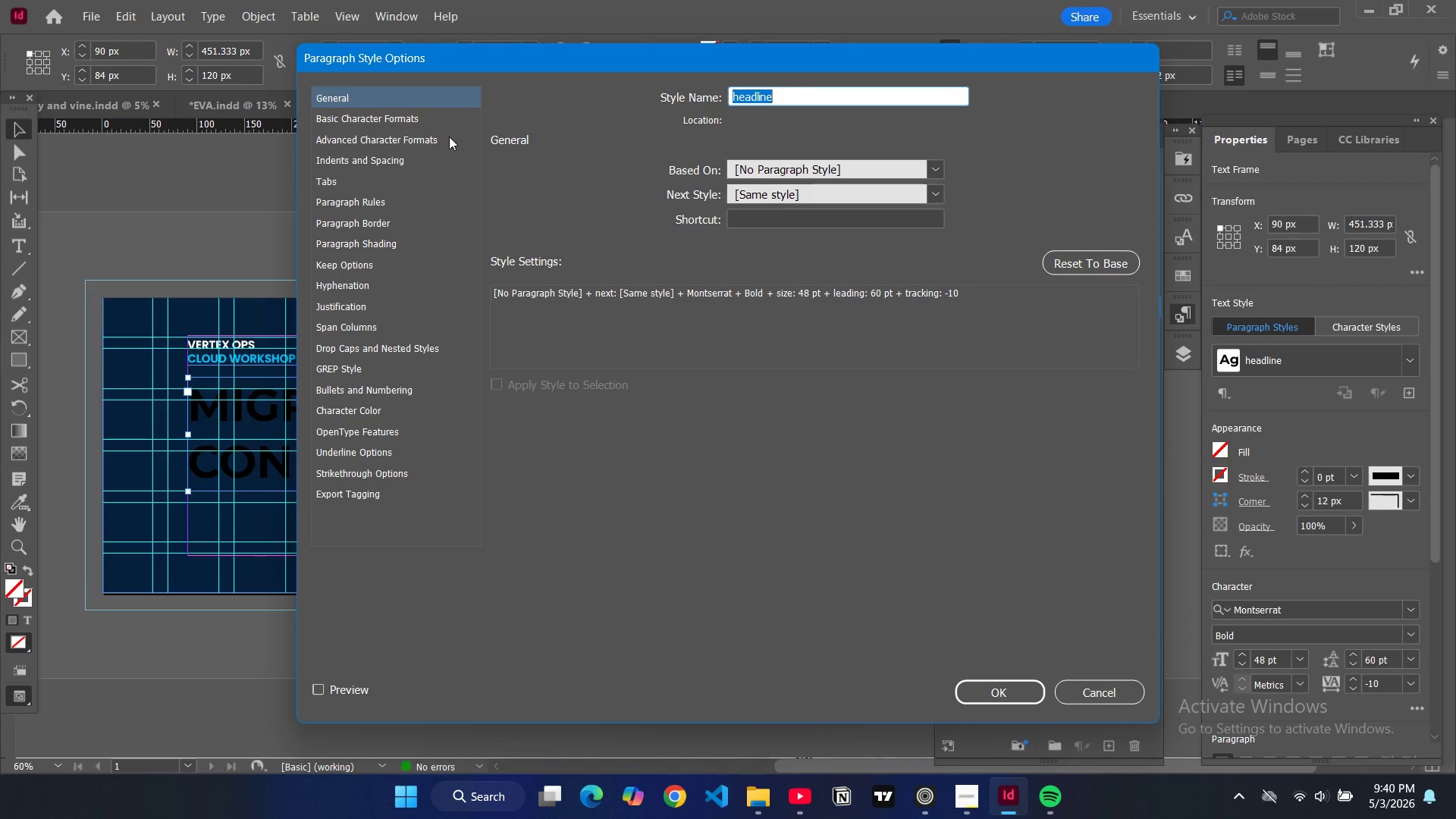 
left_click([404, 115])
 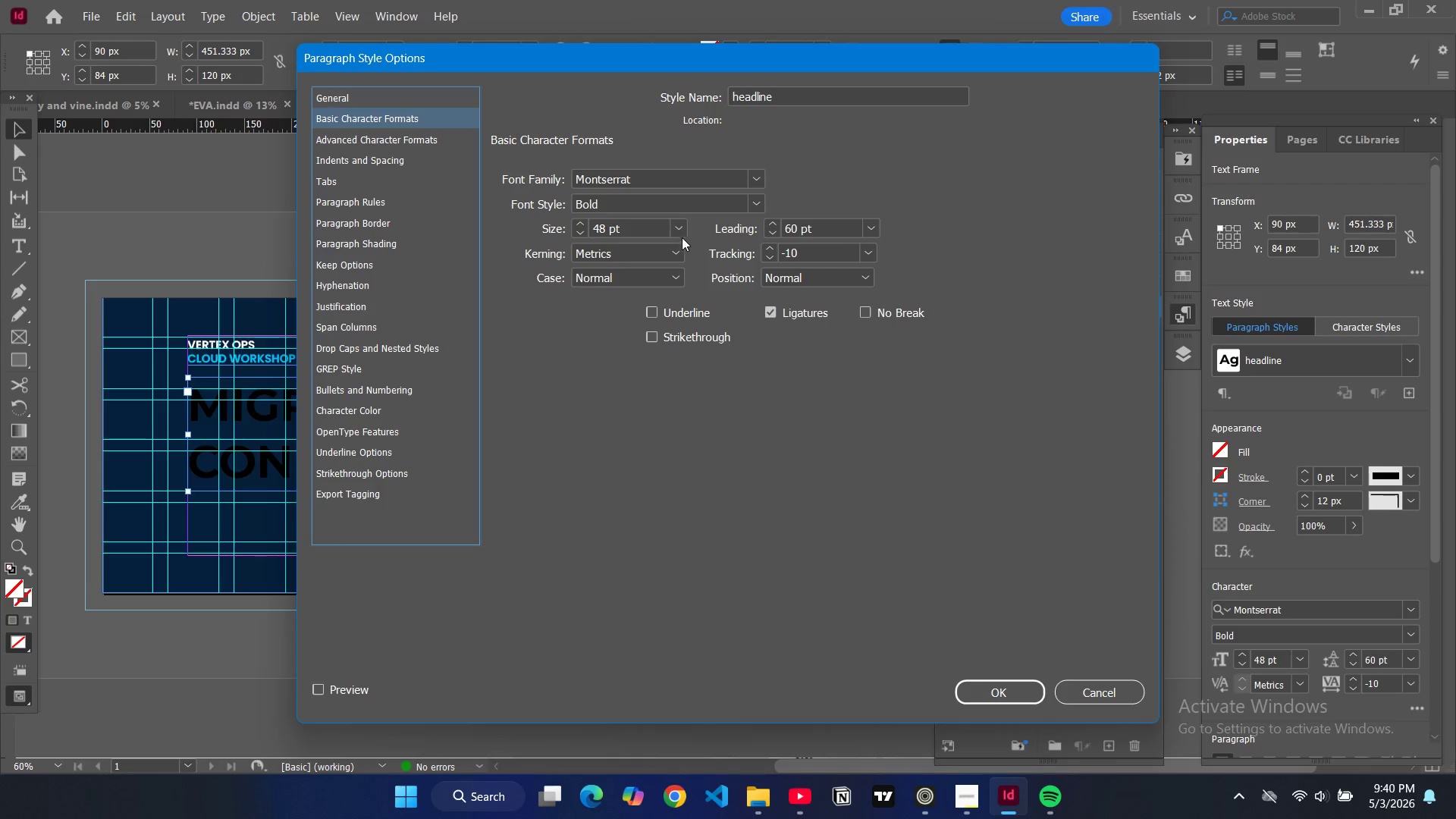 
left_click([676, 234])
 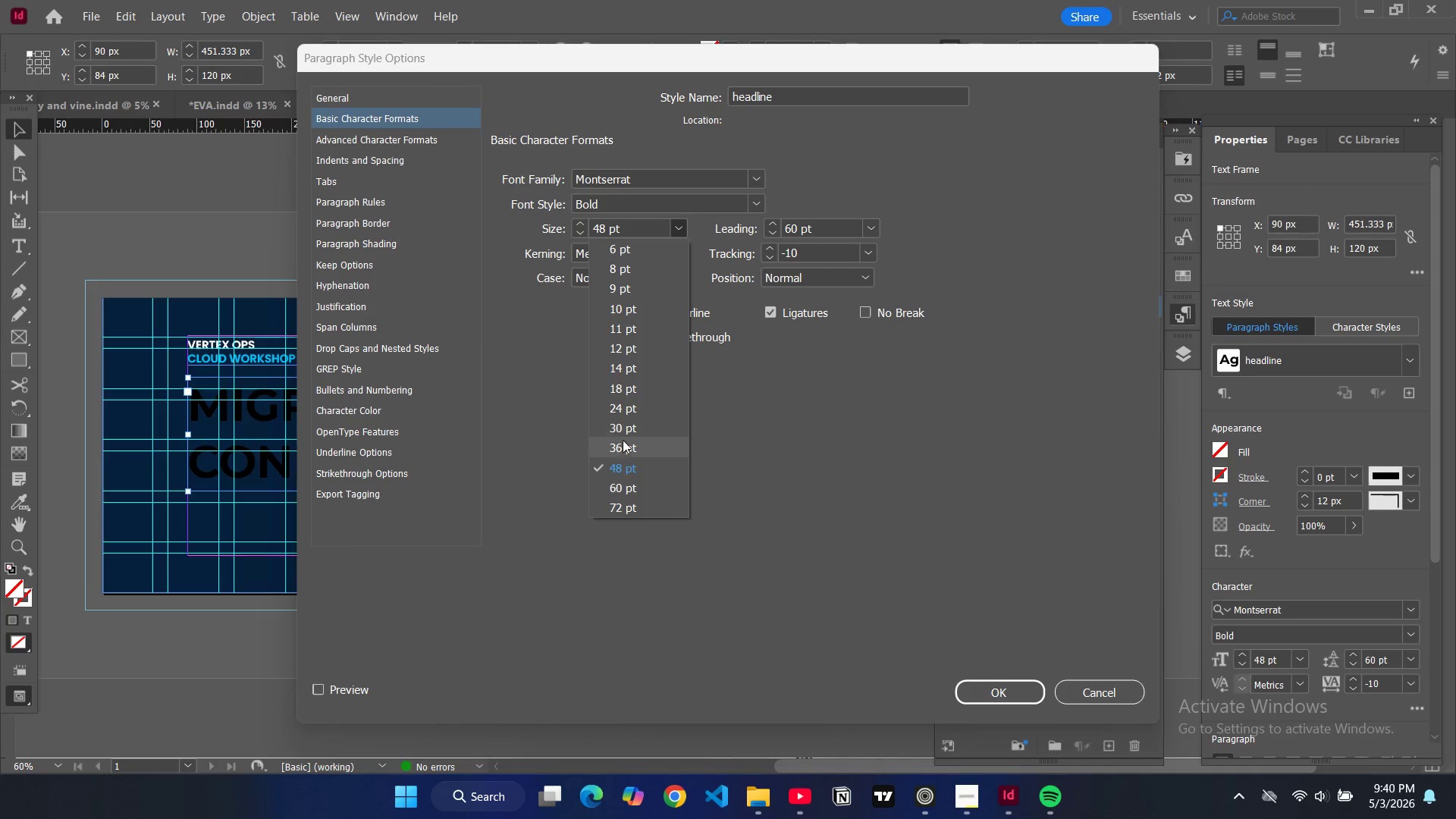 
left_click([623, 447])
 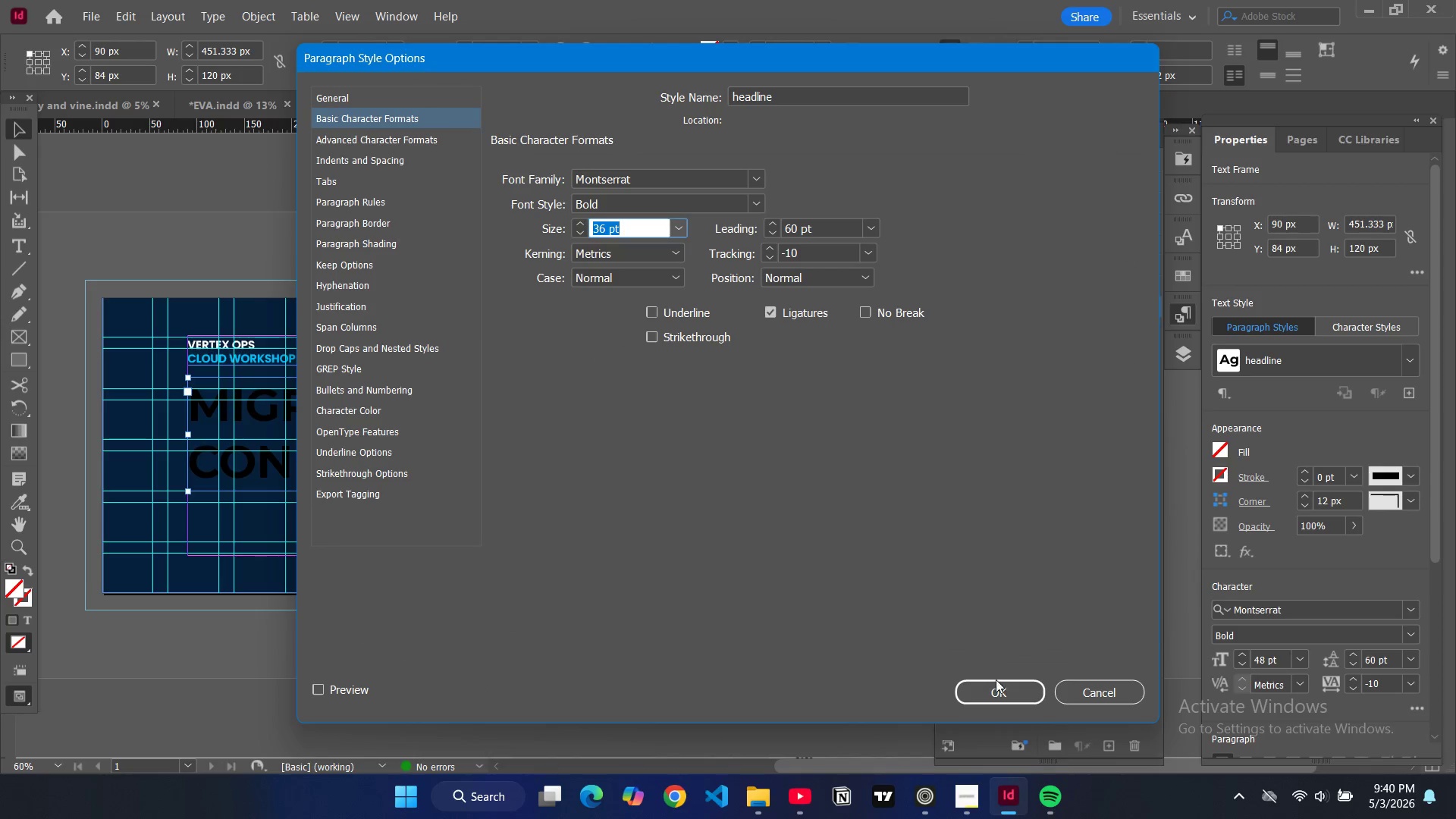 
left_click([996, 682])
 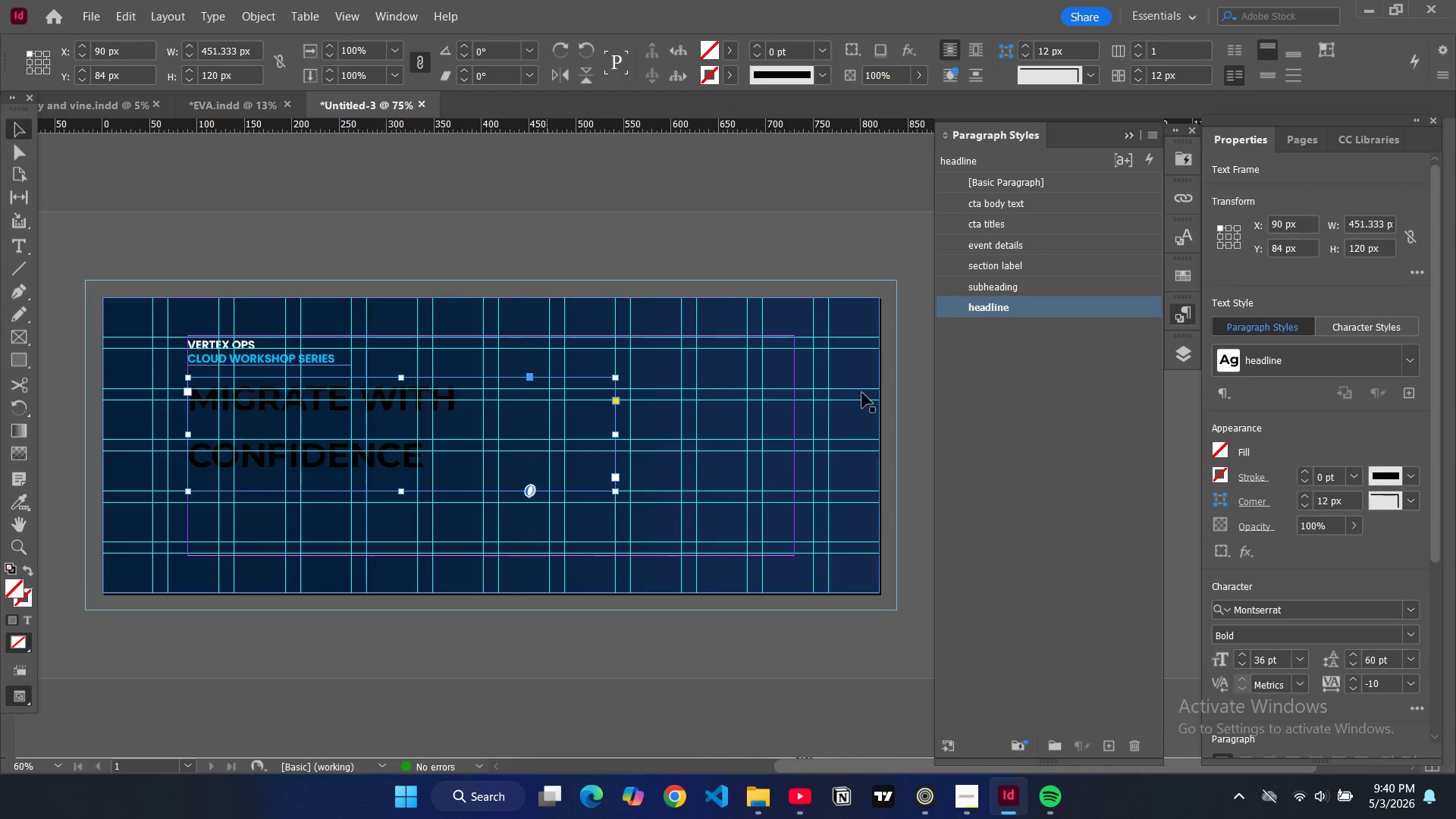 
double_click([1091, 303])
 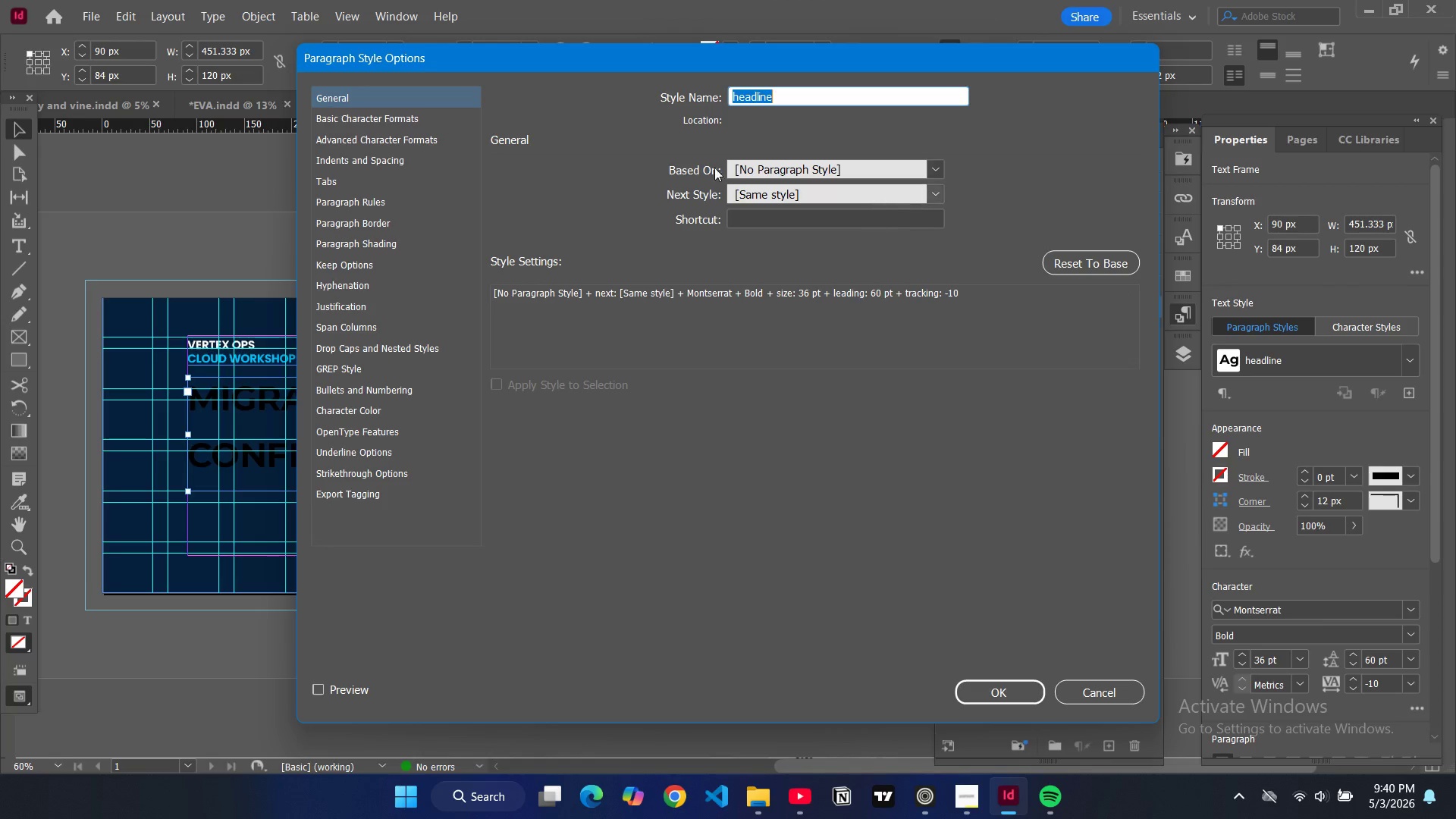 
left_click([391, 115])
 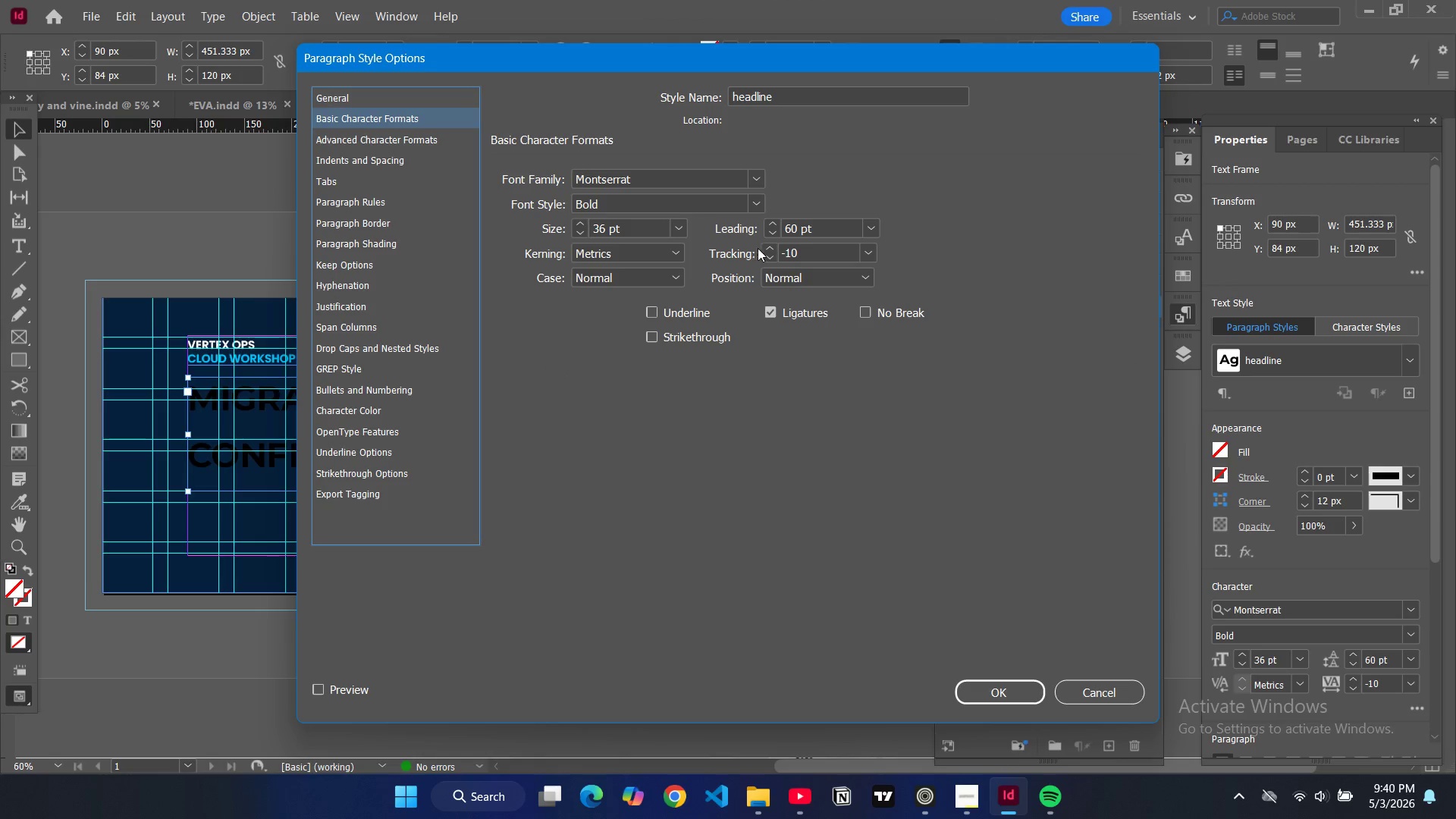 
left_click([766, 249])
 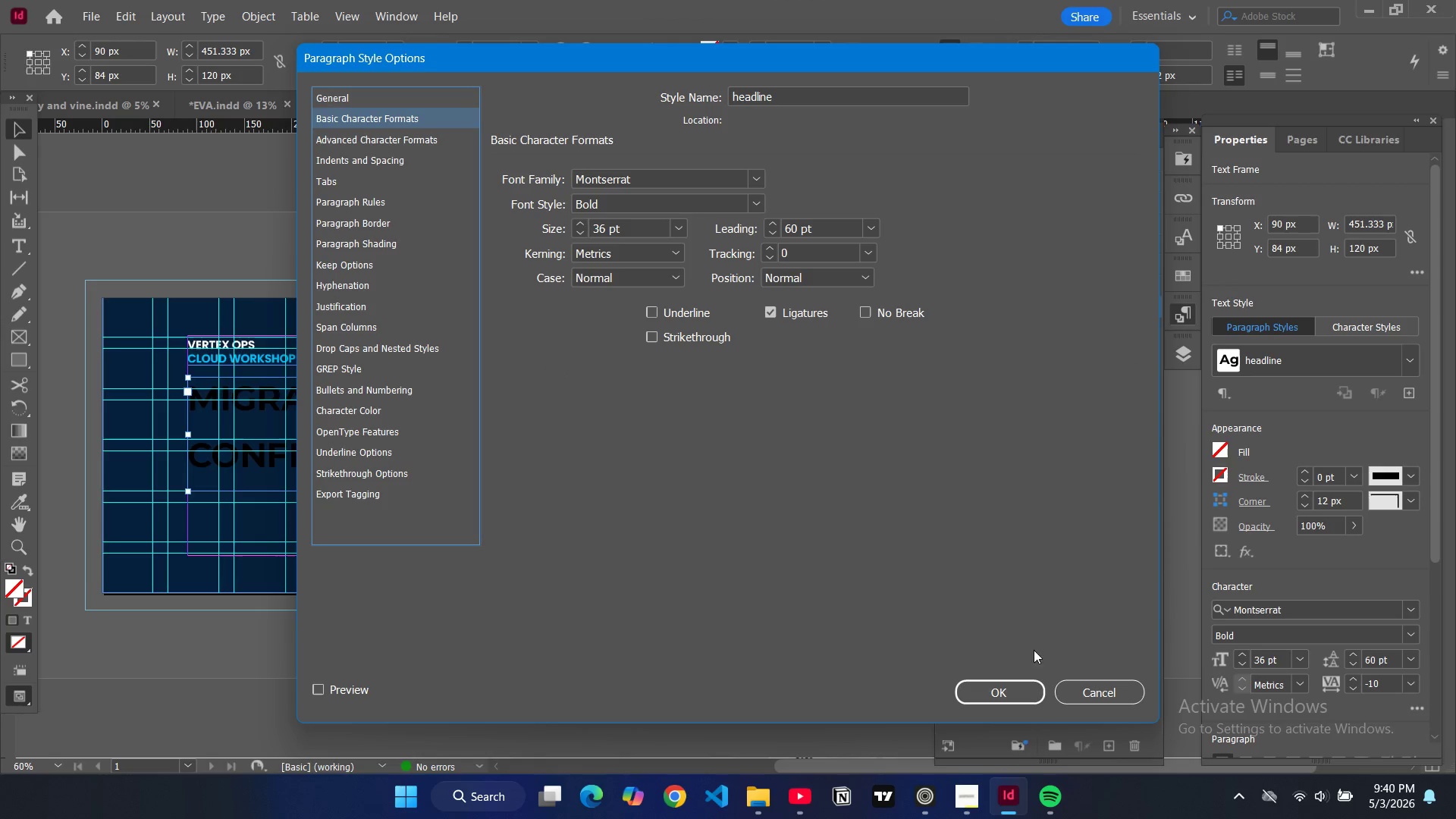 
left_click([1009, 682])
 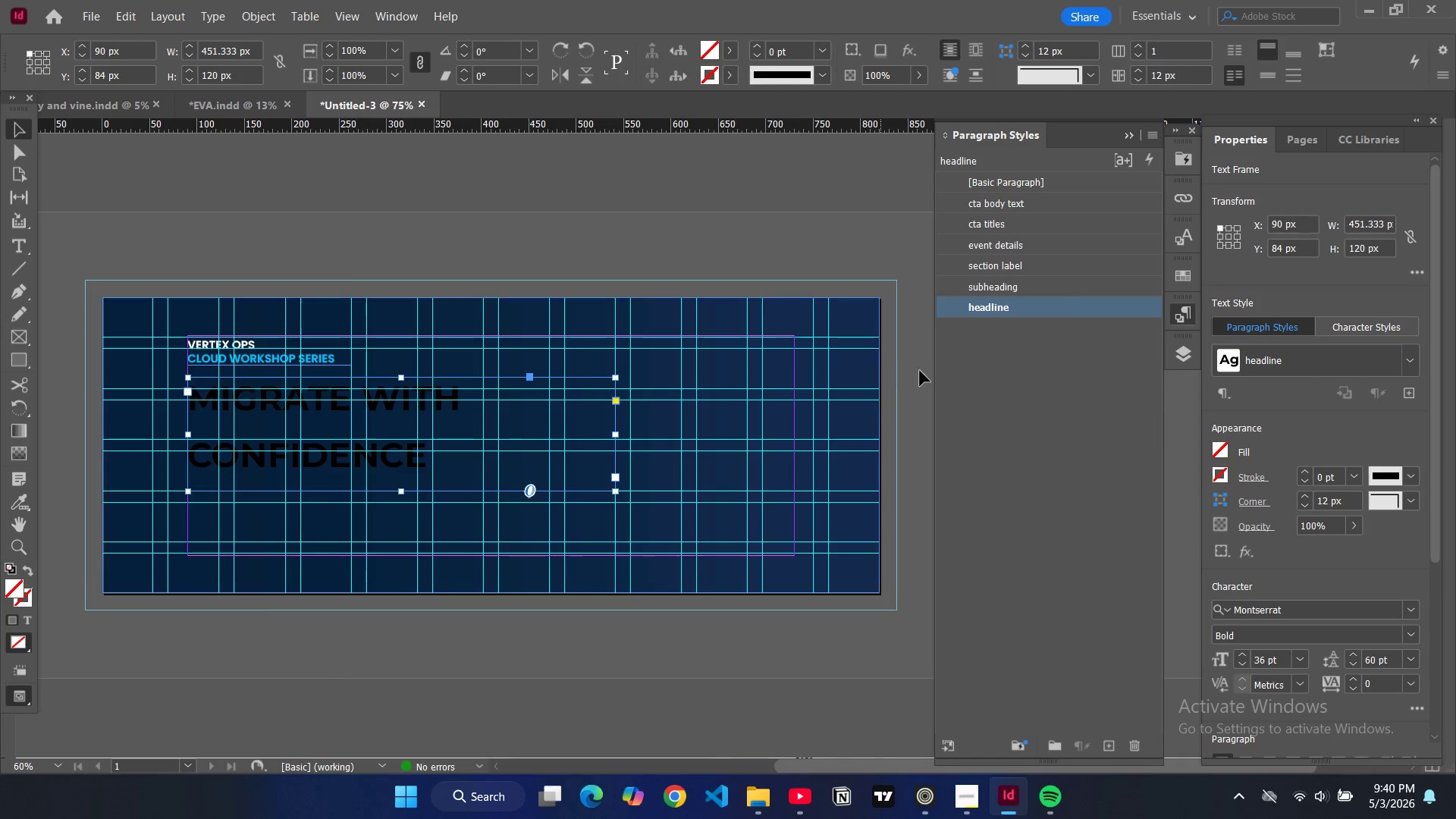 
double_click([1116, 312])
 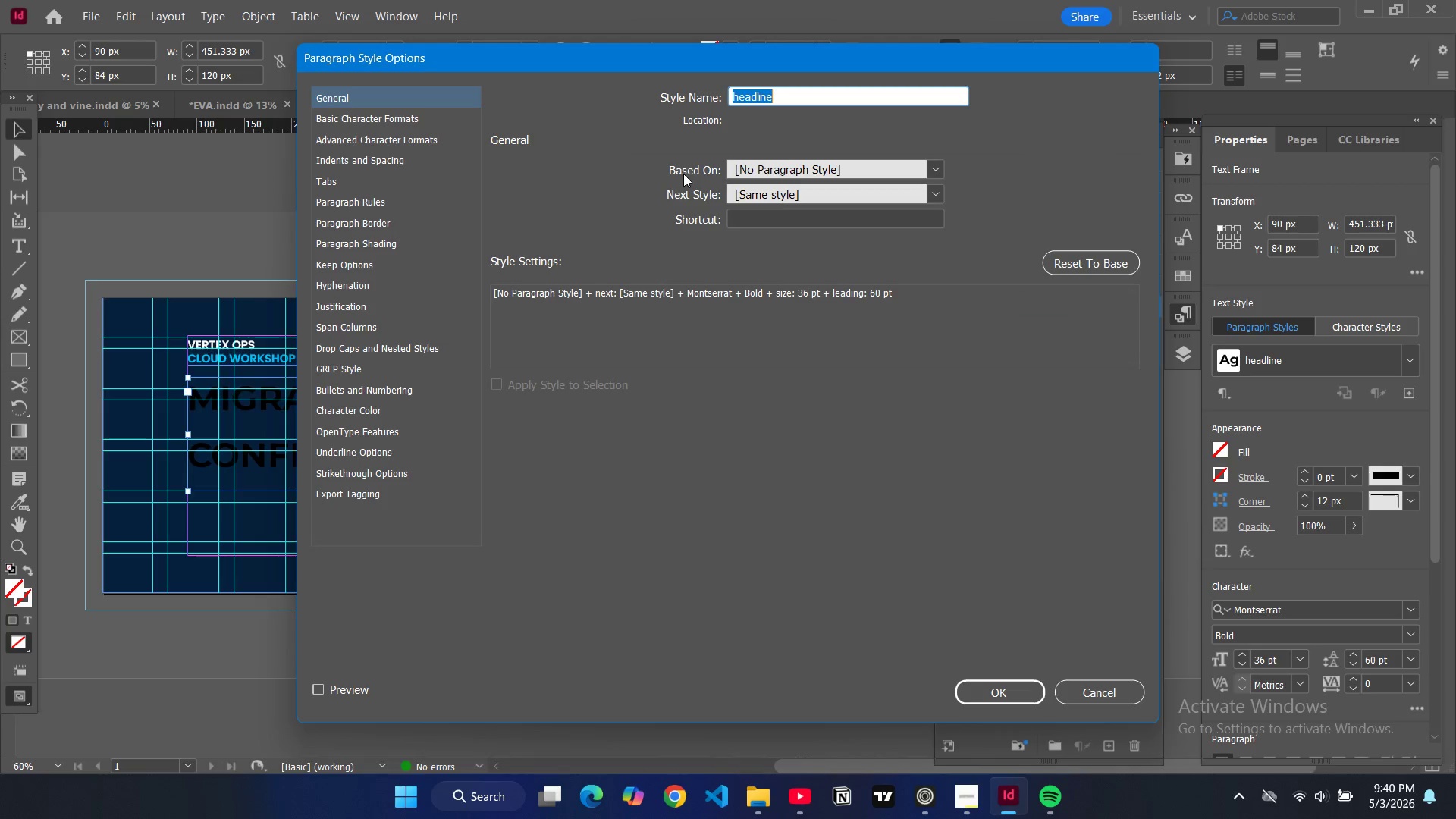 
left_click([425, 118])
 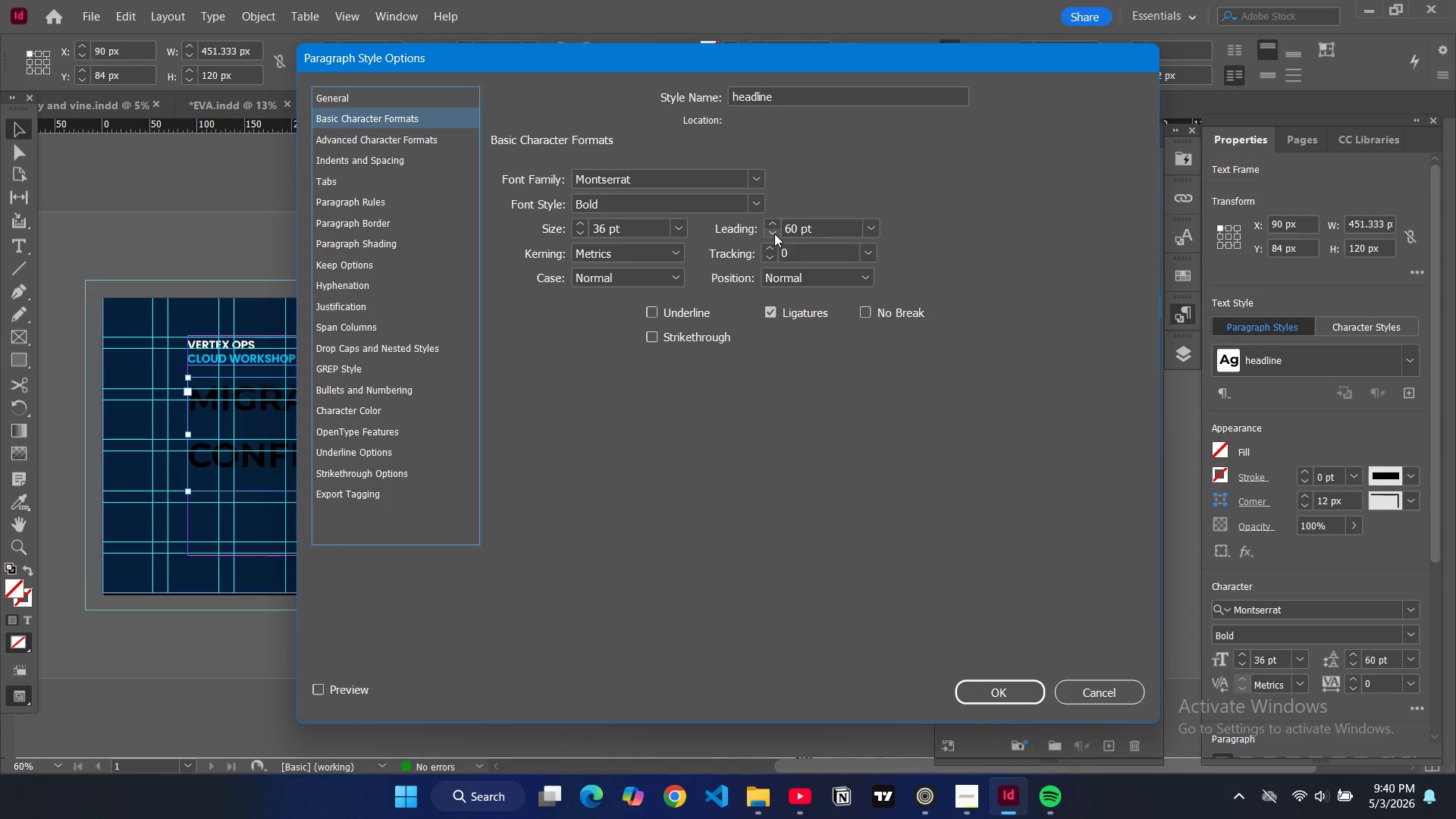 
double_click([772, 234])
 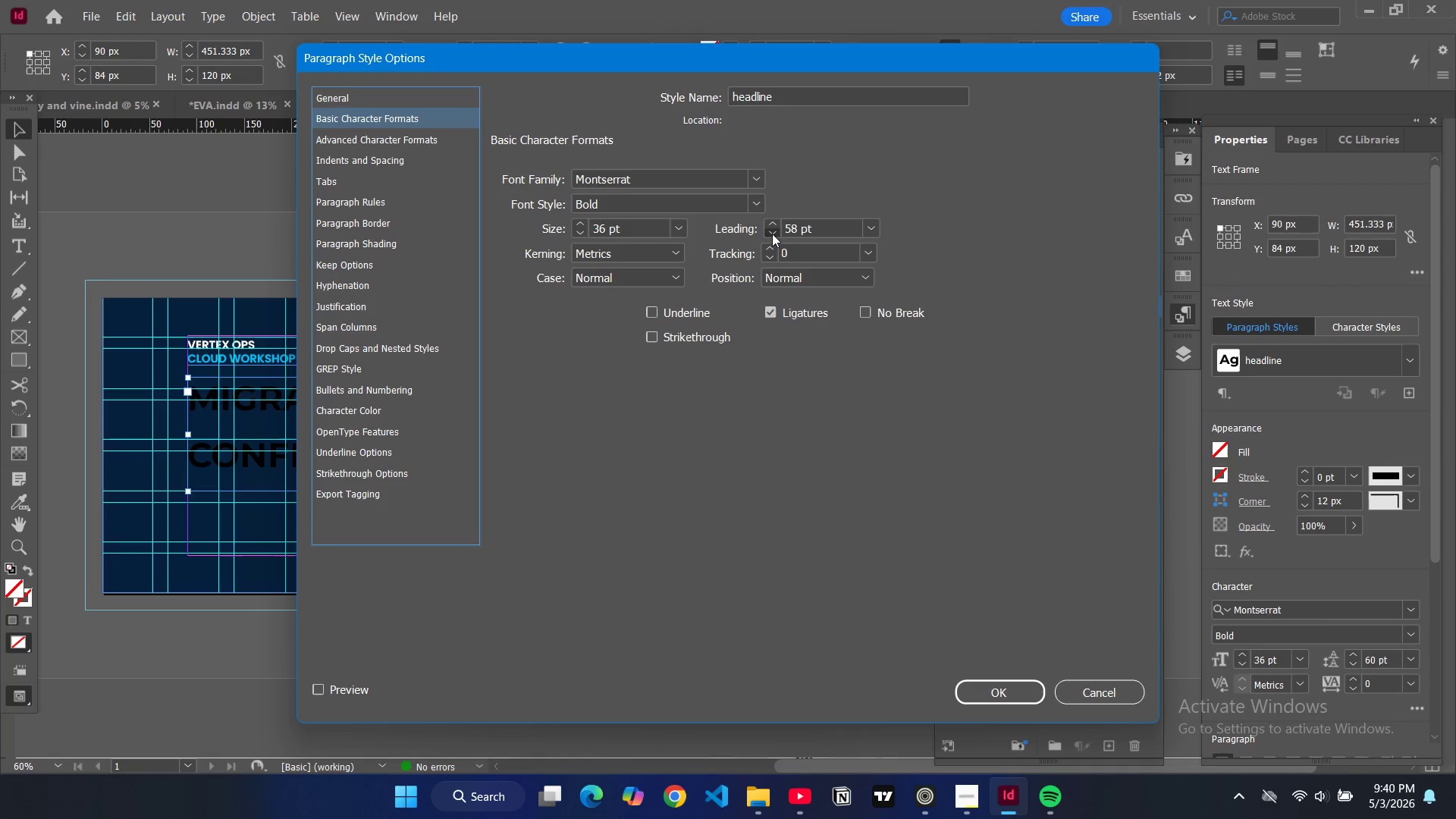 
triple_click([772, 234])
 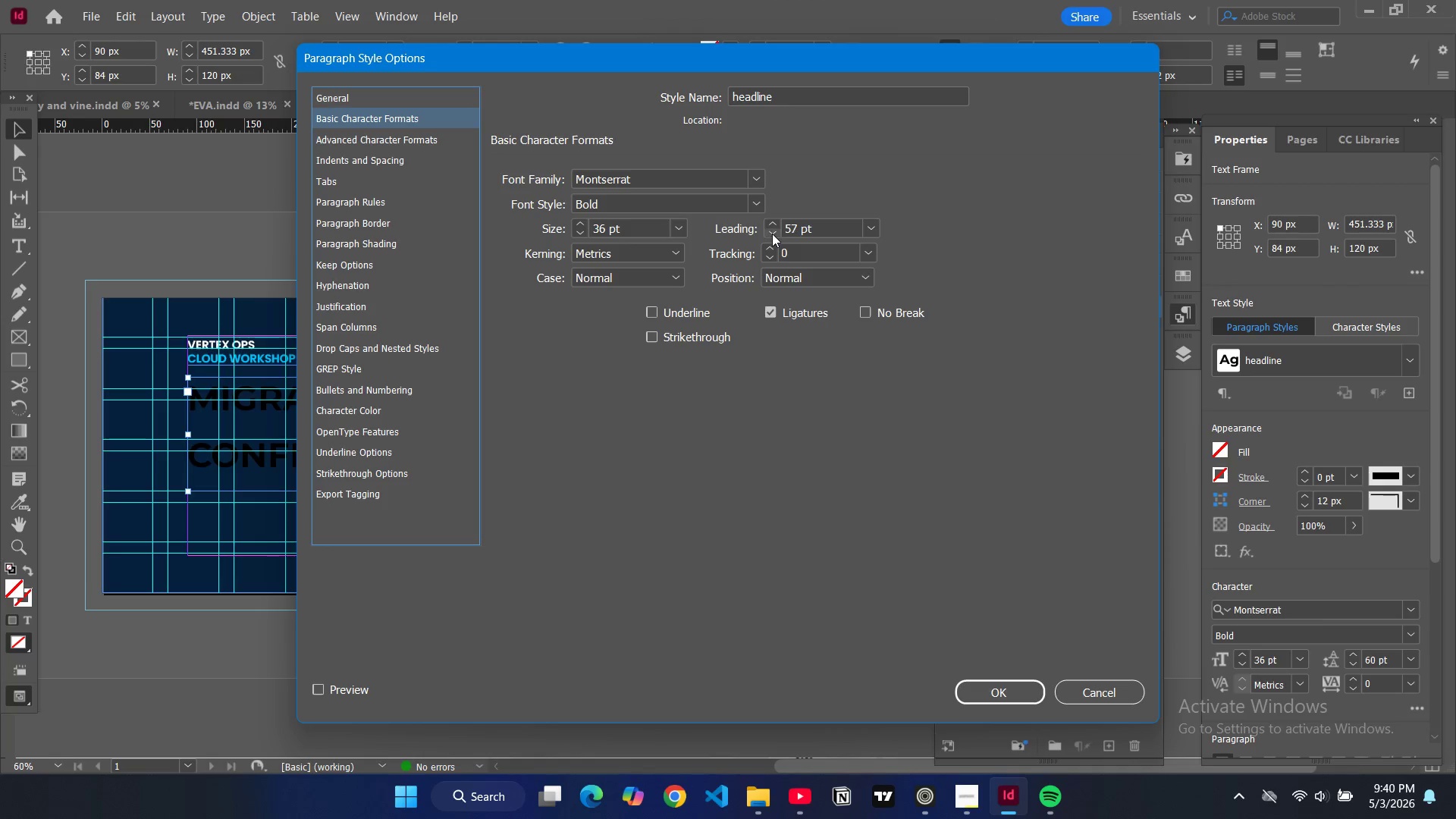 
triple_click([772, 234])
 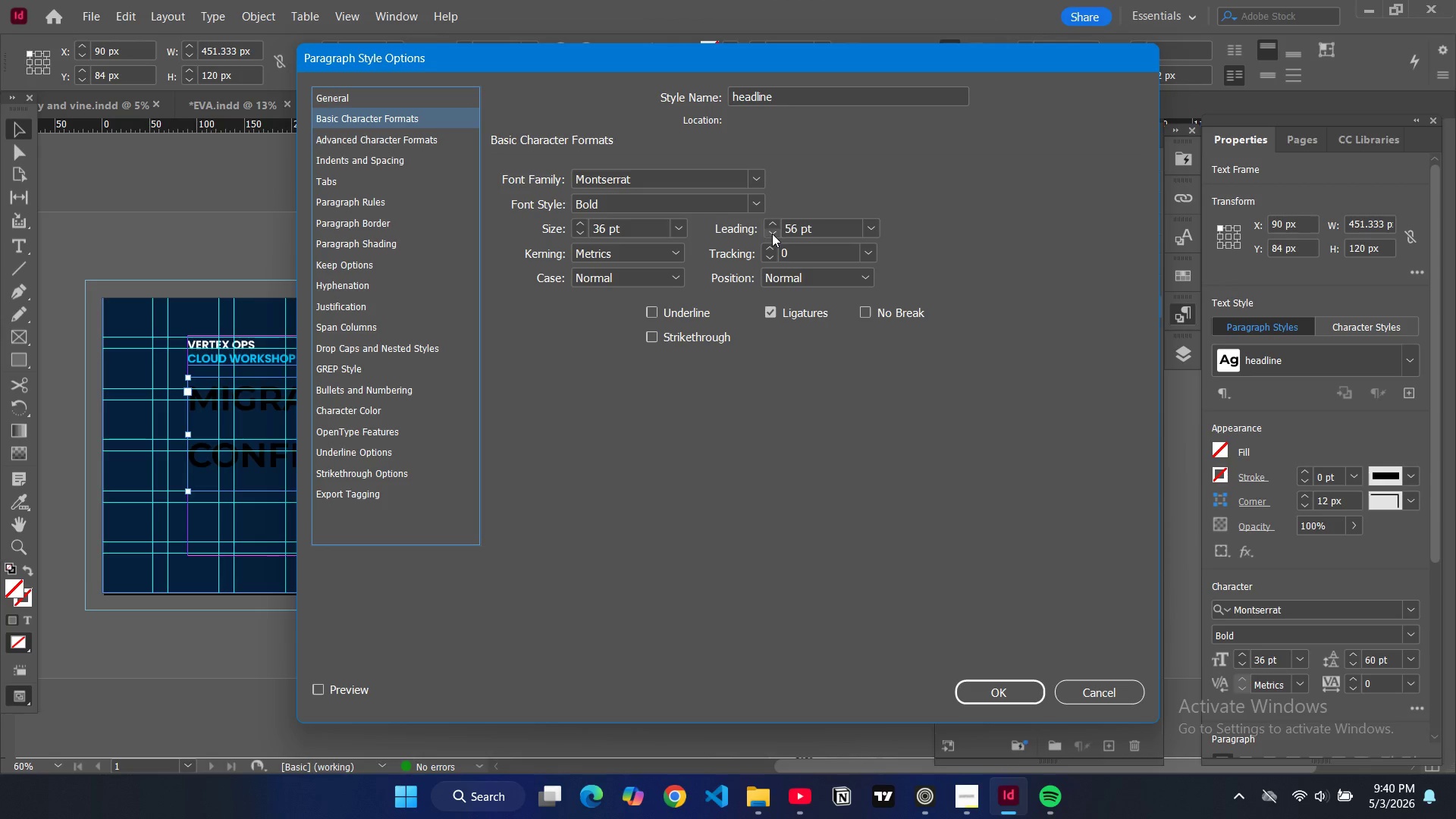 
triple_click([772, 234])
 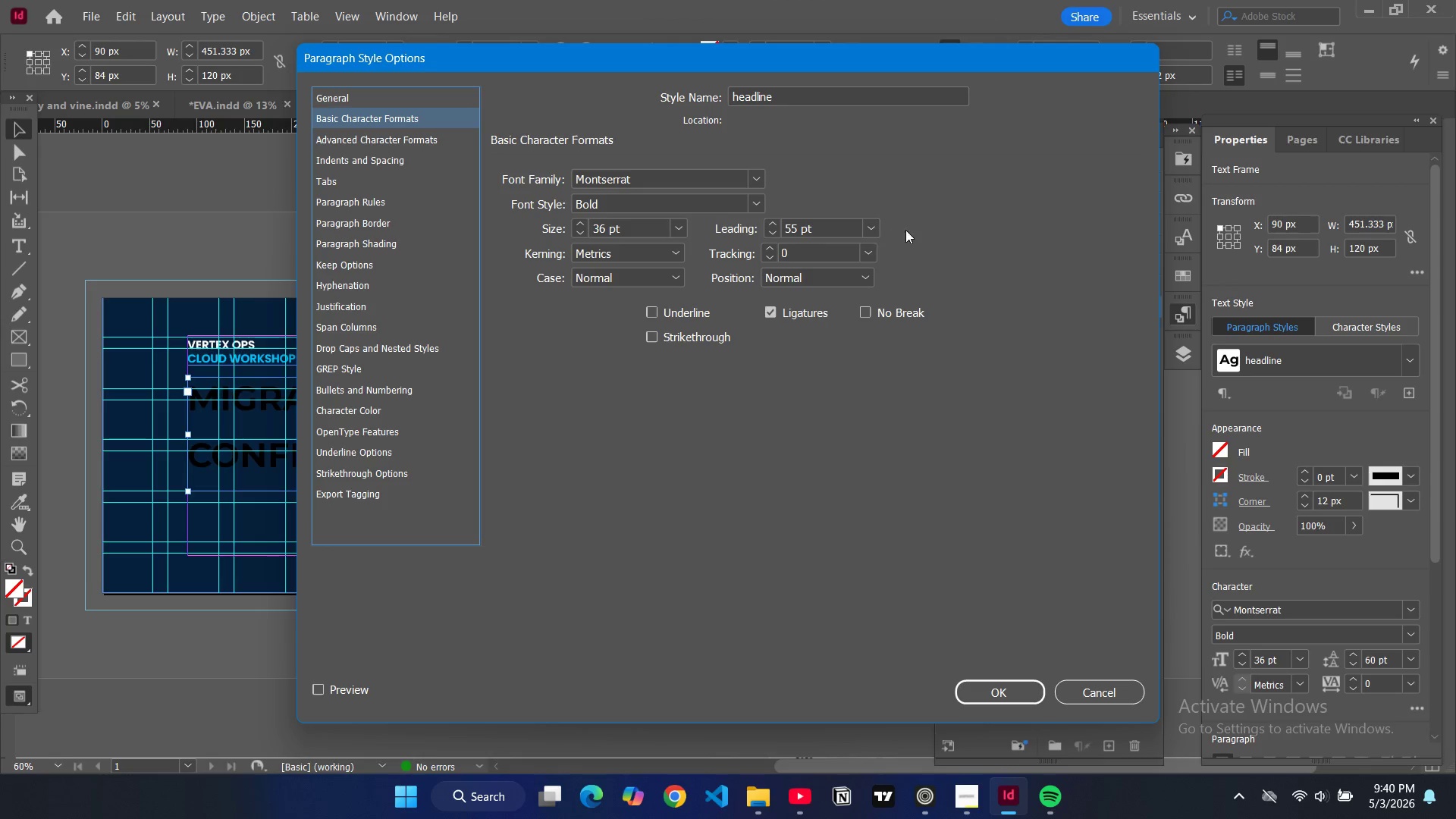 
left_click([878, 228])
 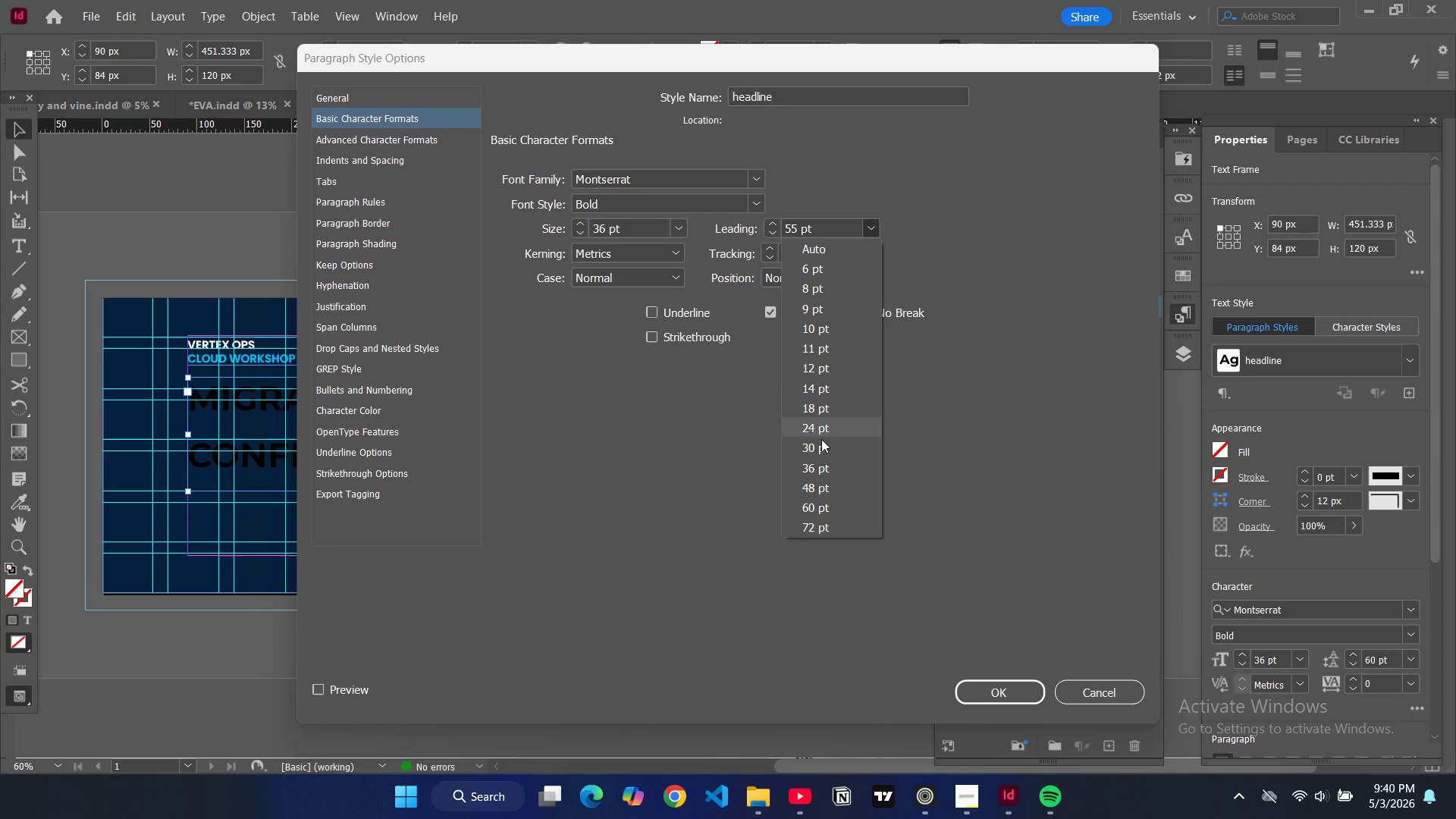 
left_click([818, 446])
 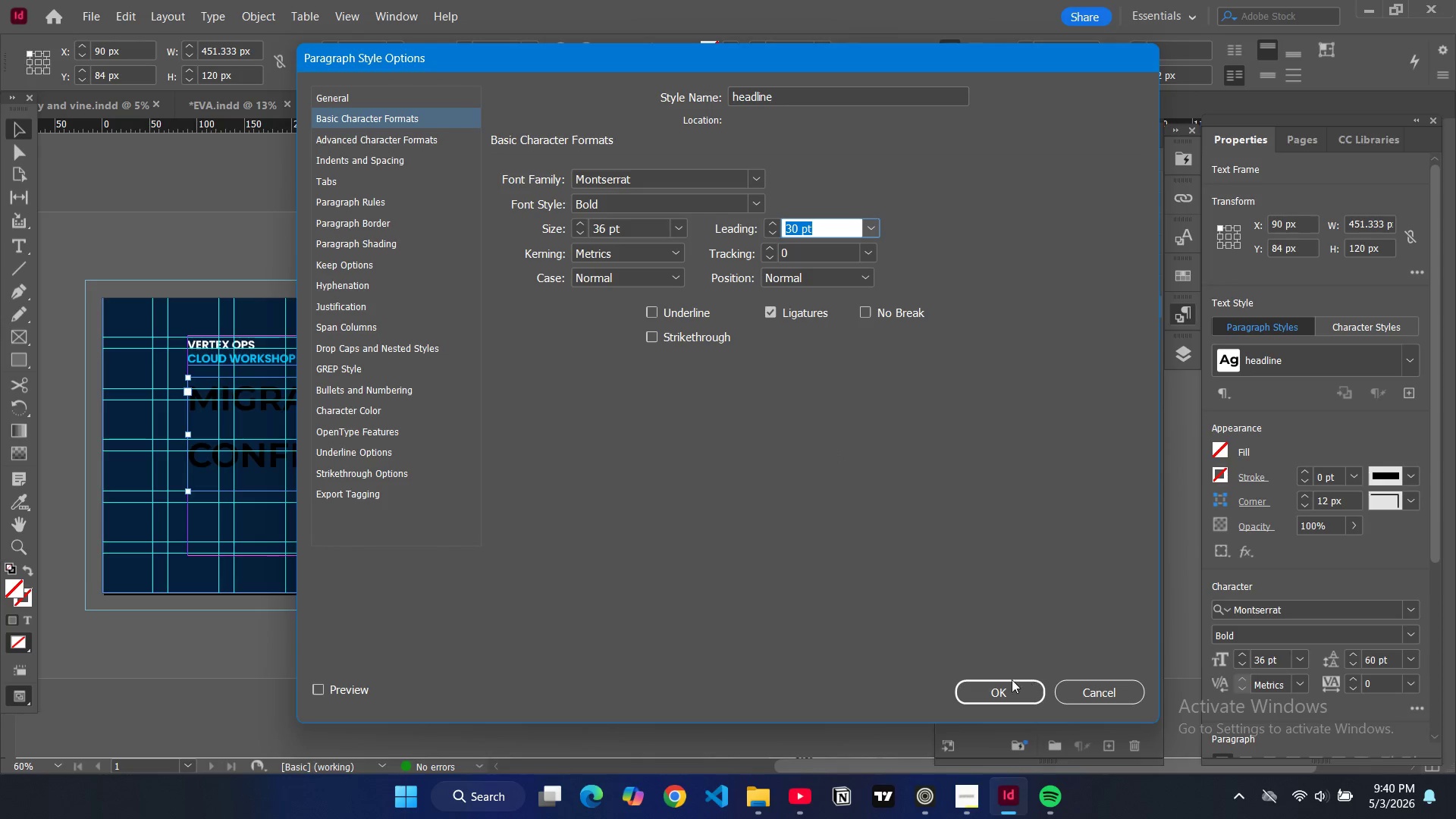 
left_click([997, 696])
 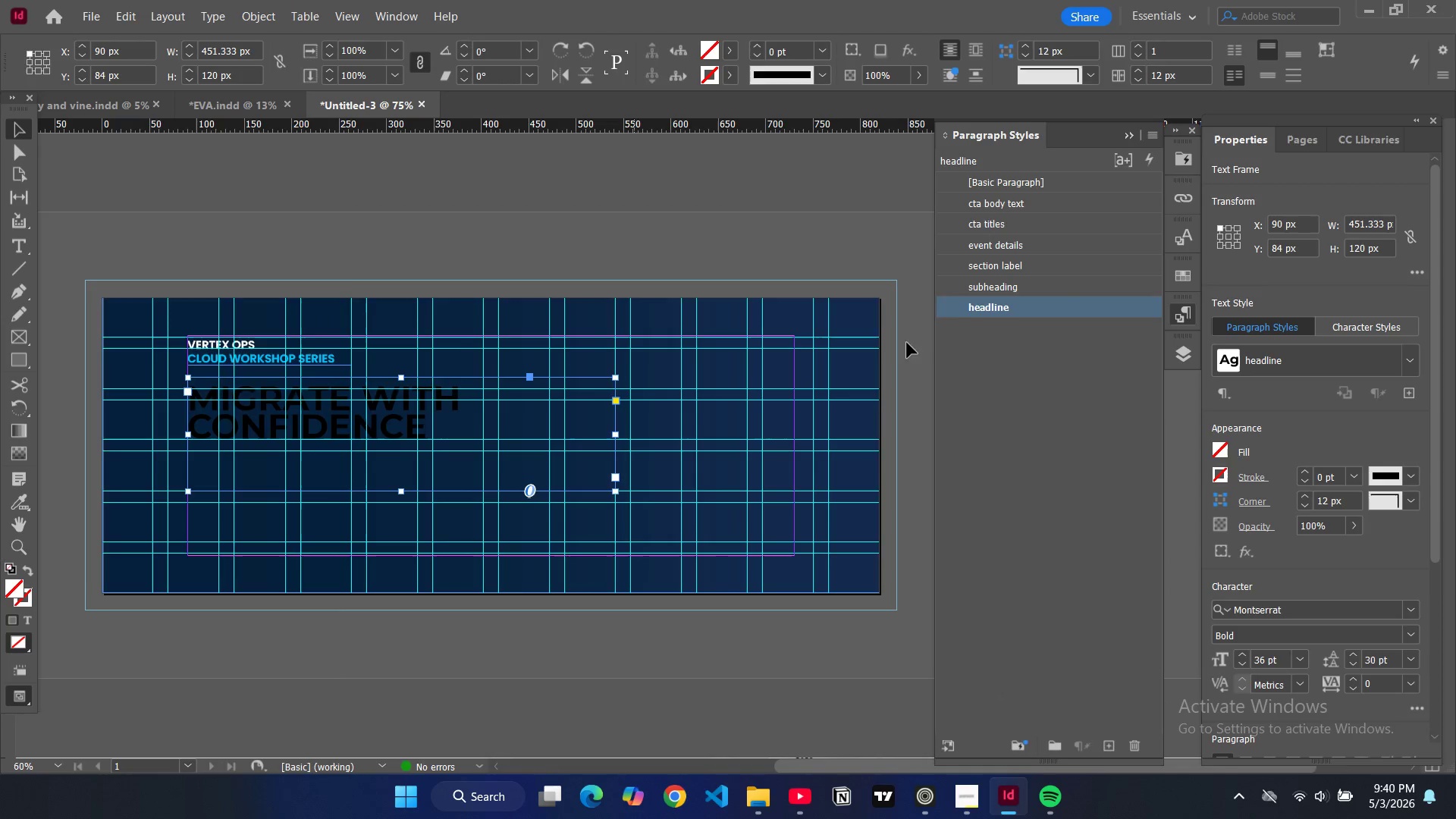 
double_click([1106, 305])
 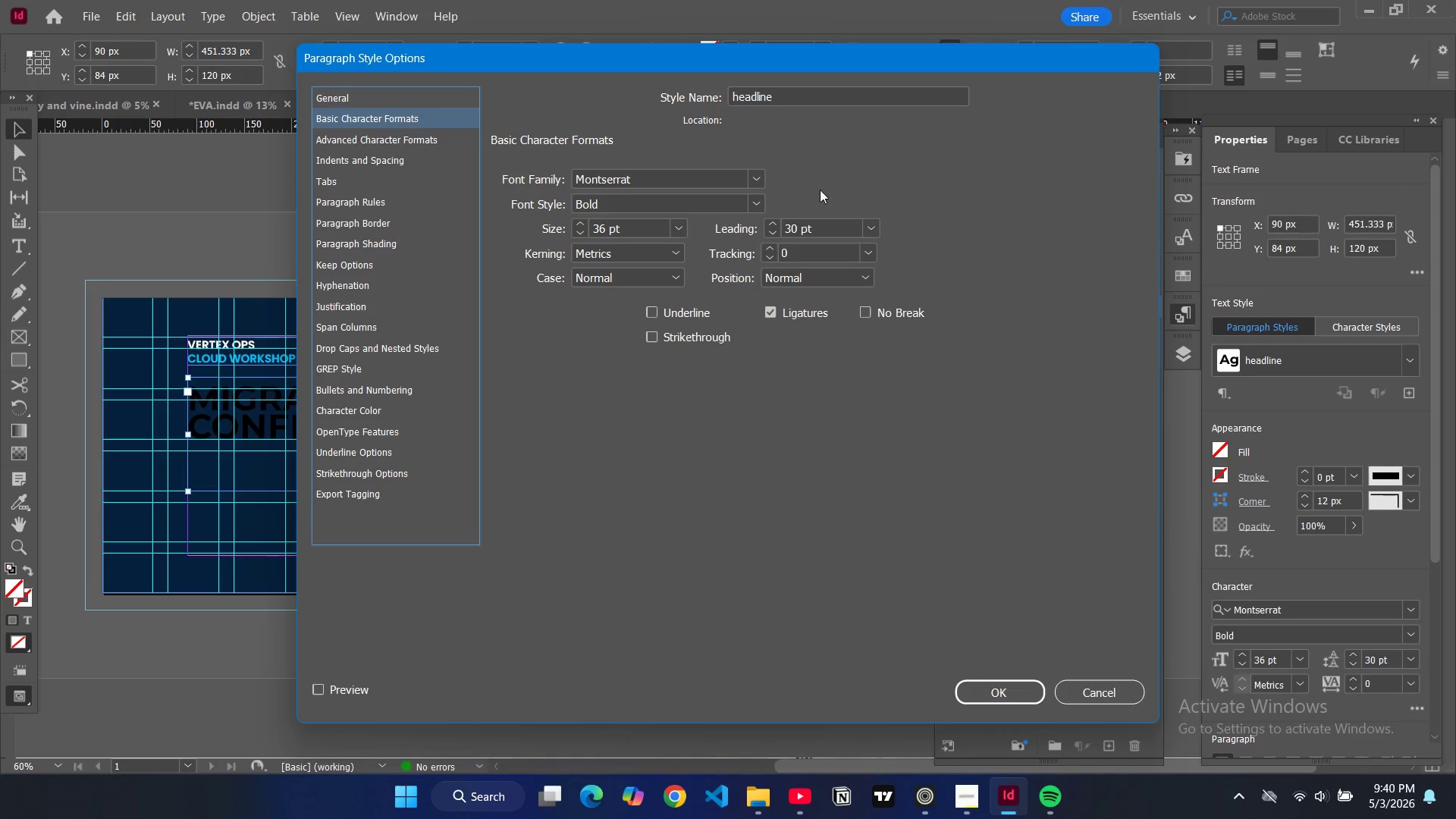 
left_click([868, 231])
 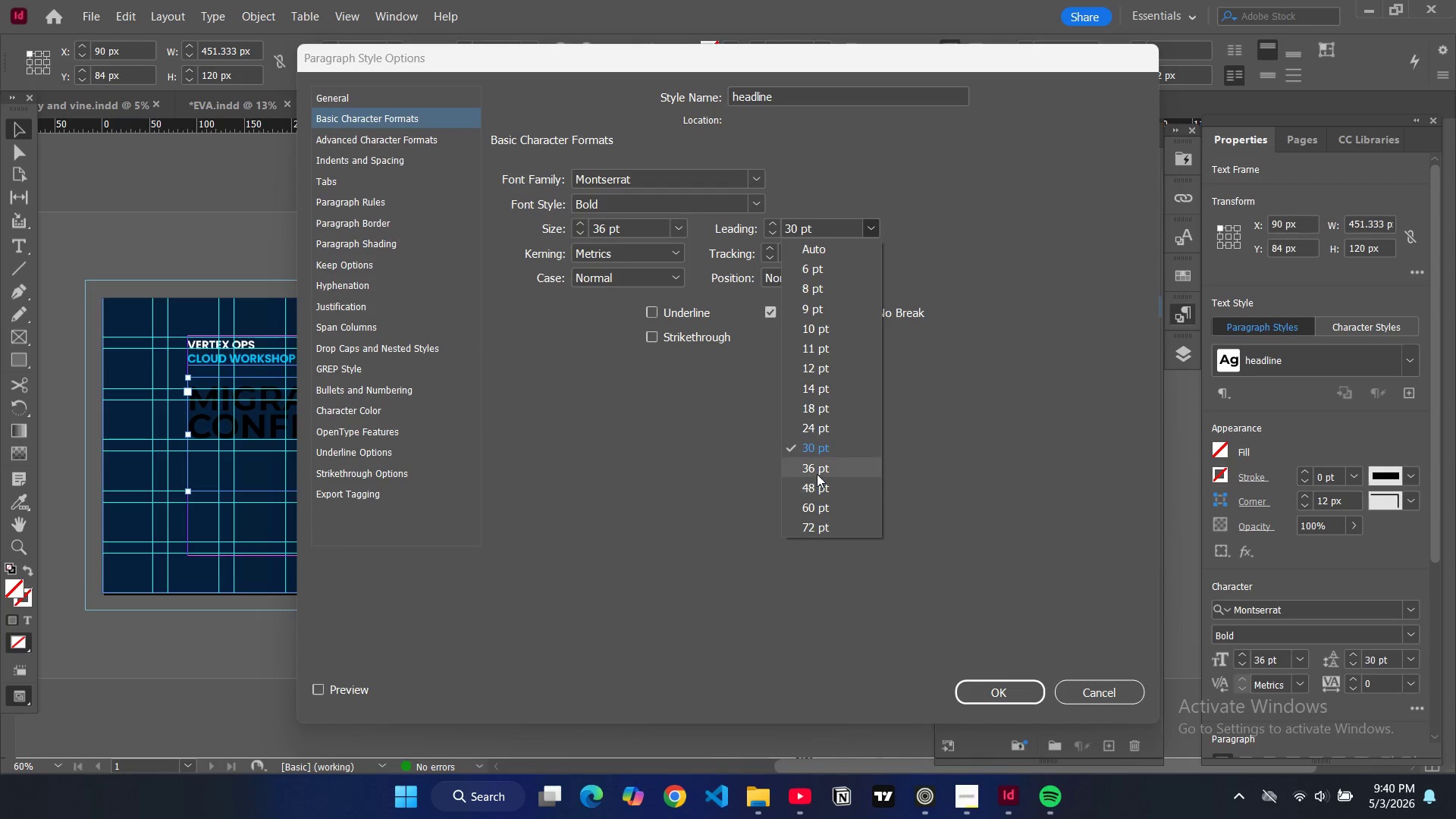 
left_click([817, 471])
 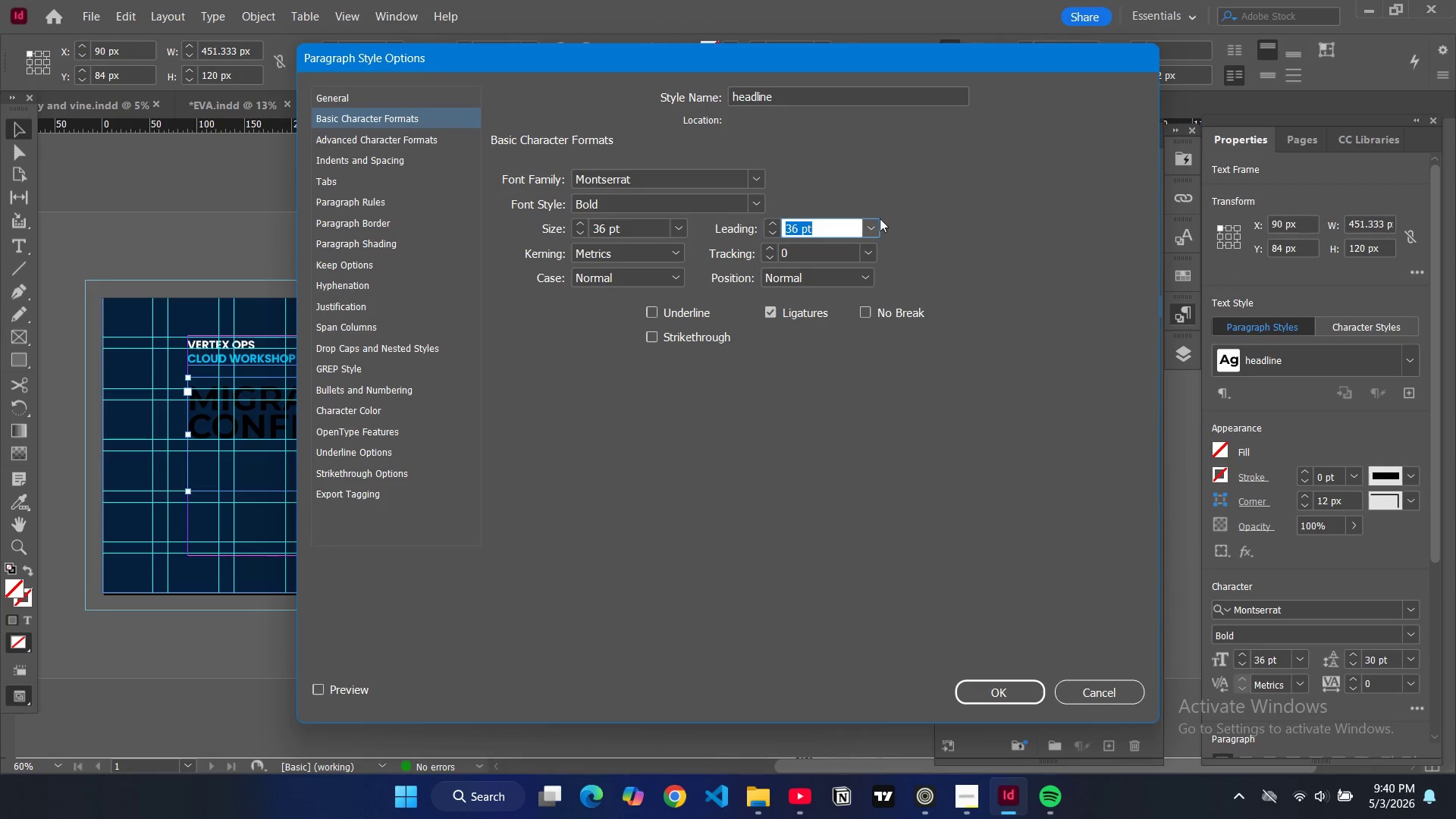 
left_click([871, 217])
 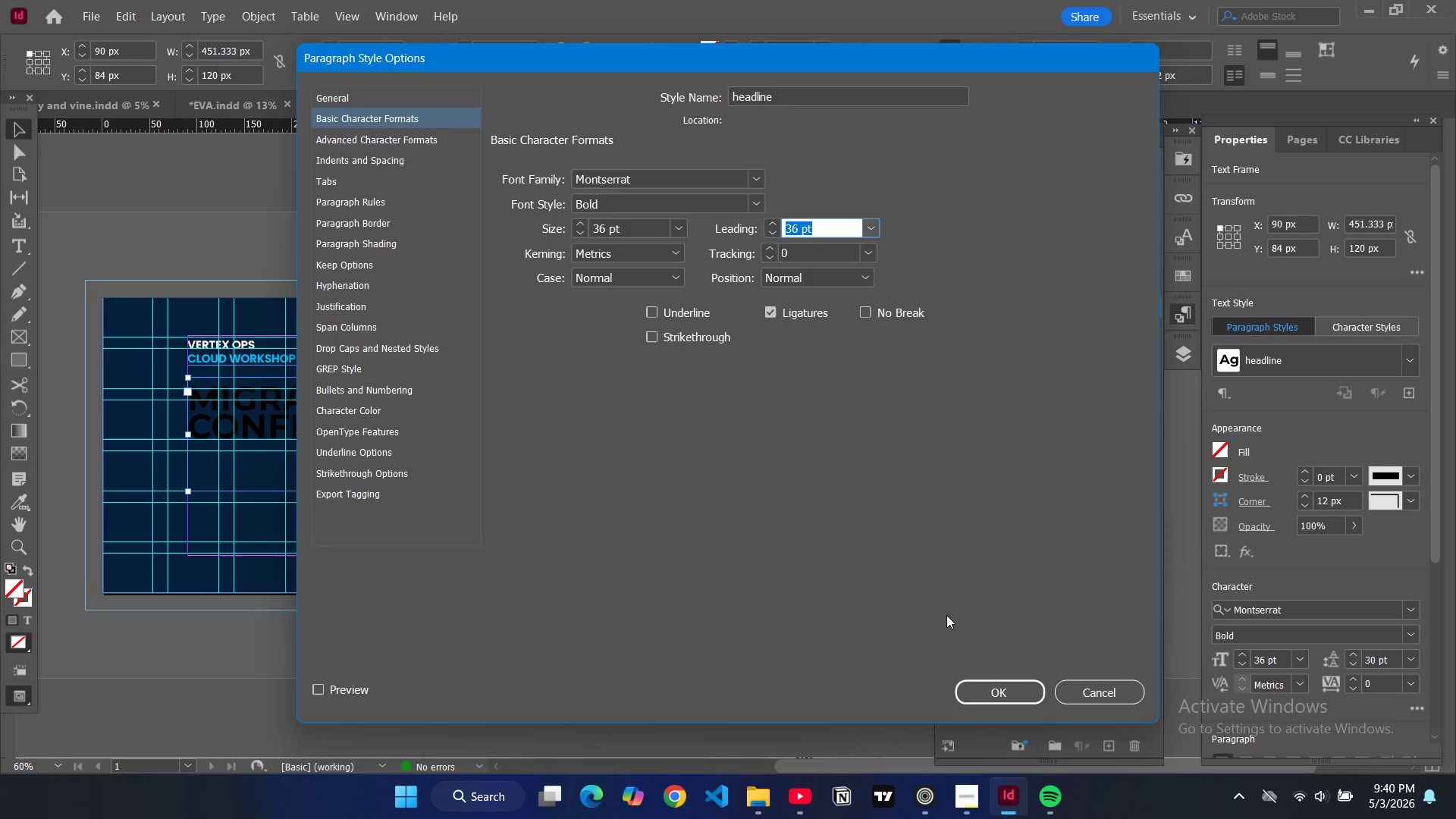 
left_click([1001, 693])
 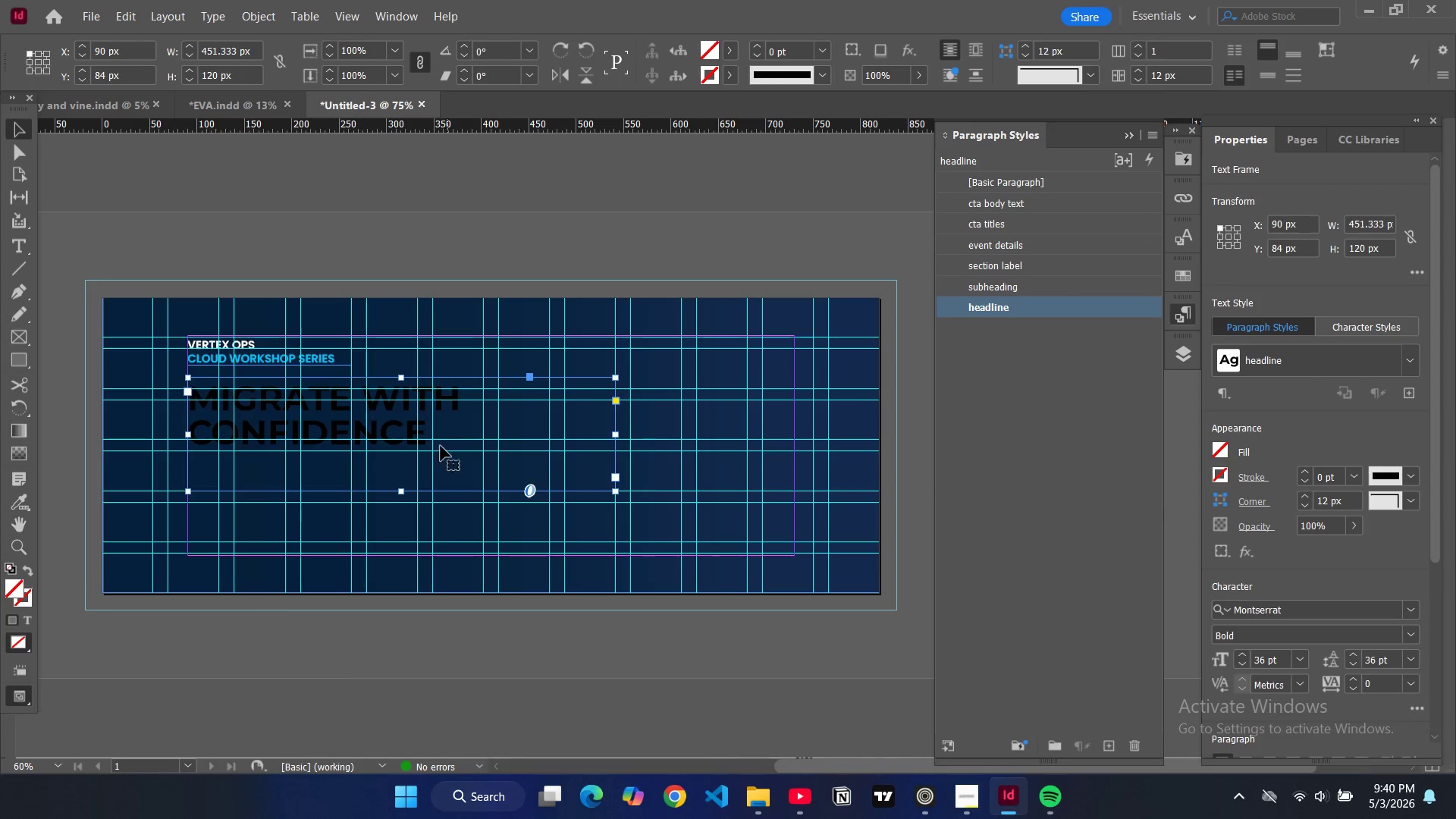 
double_click([458, 392])
 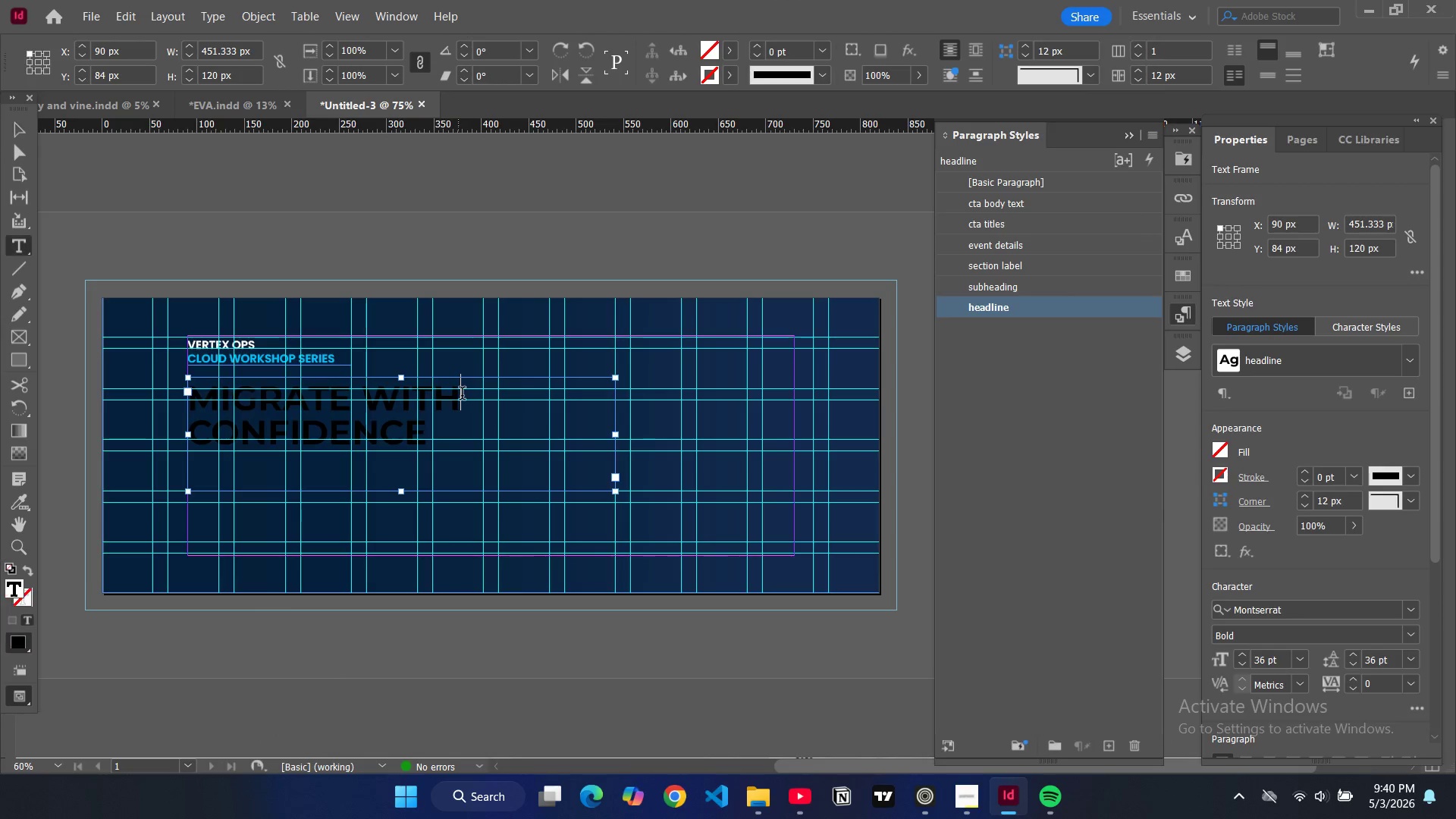 
left_click_drag(start_coordinate=[462, 395], to_coordinate=[234, 398])
 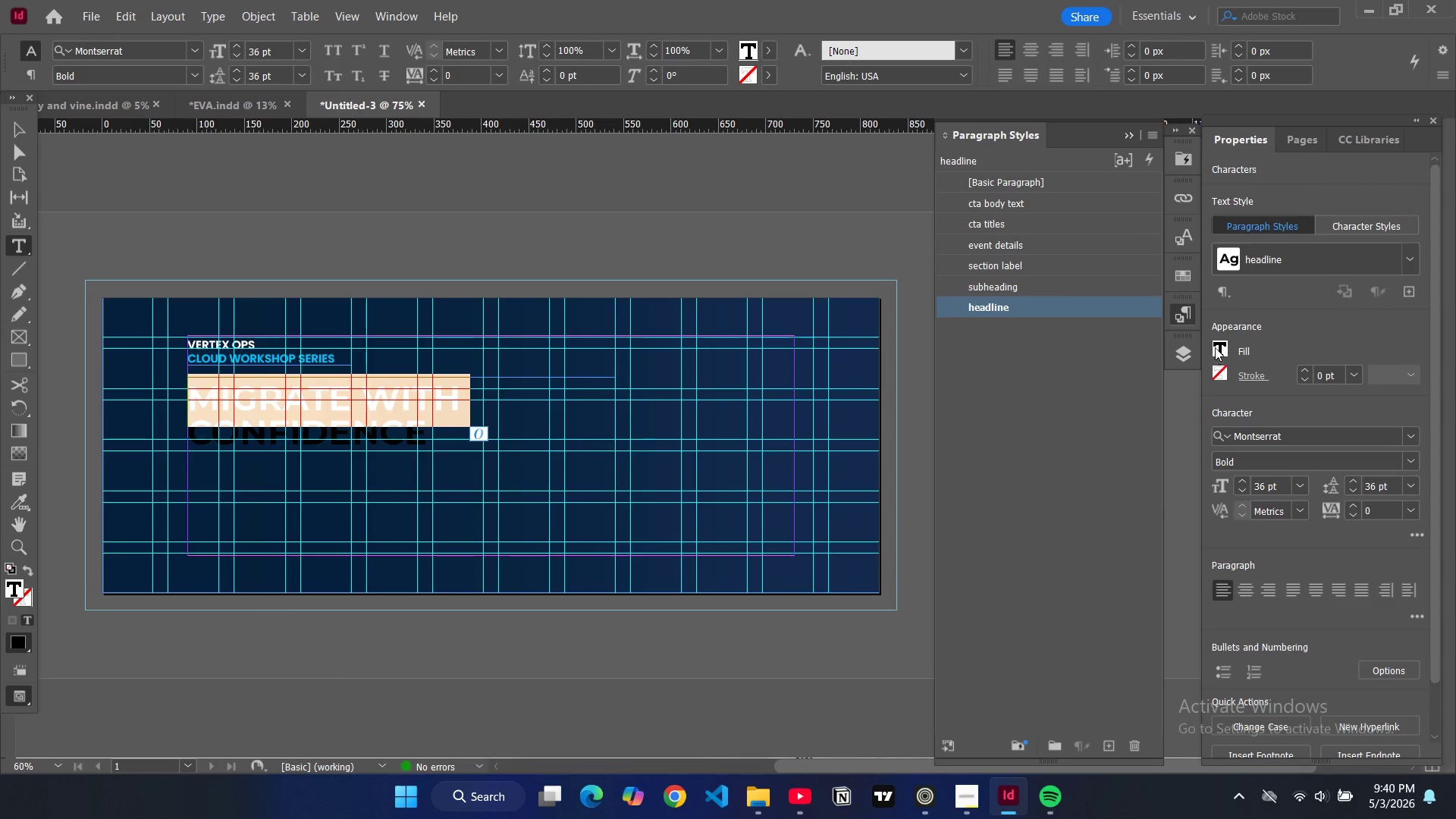 
double_click([1216, 350])
 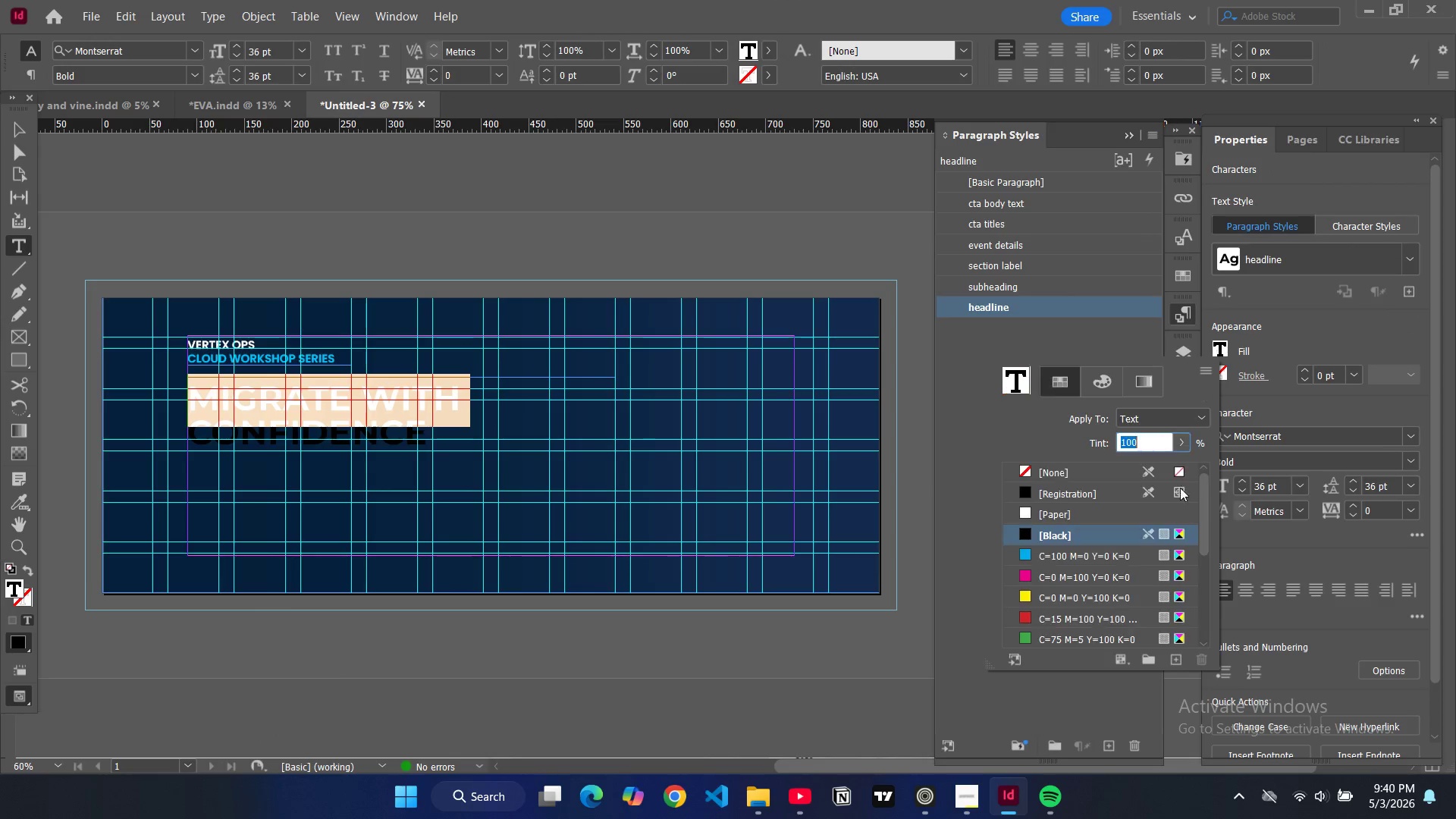 
scroll: coordinate [1052, 605], scroll_direction: down, amount: 10.0
 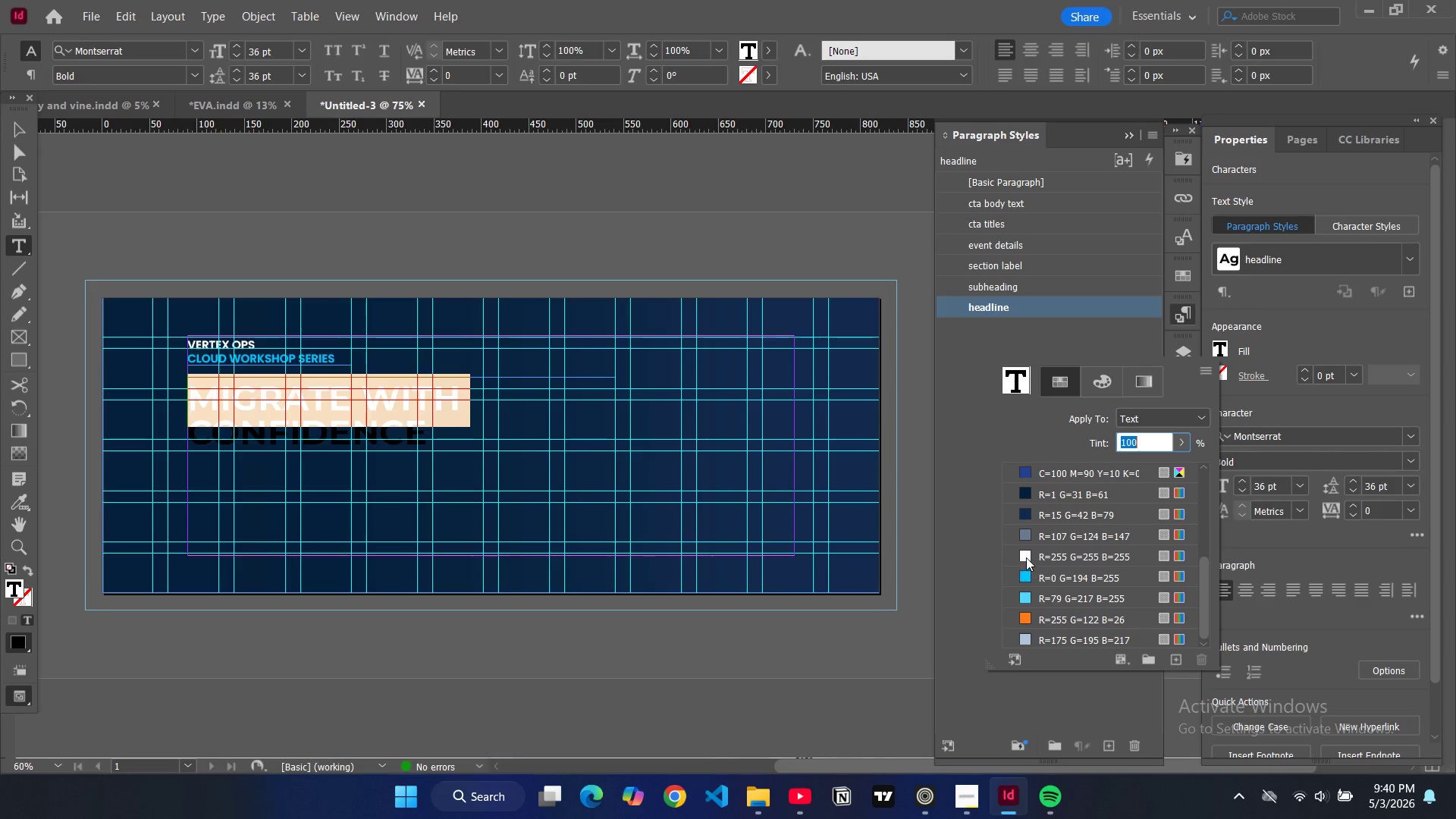 
left_click([1026, 557])
 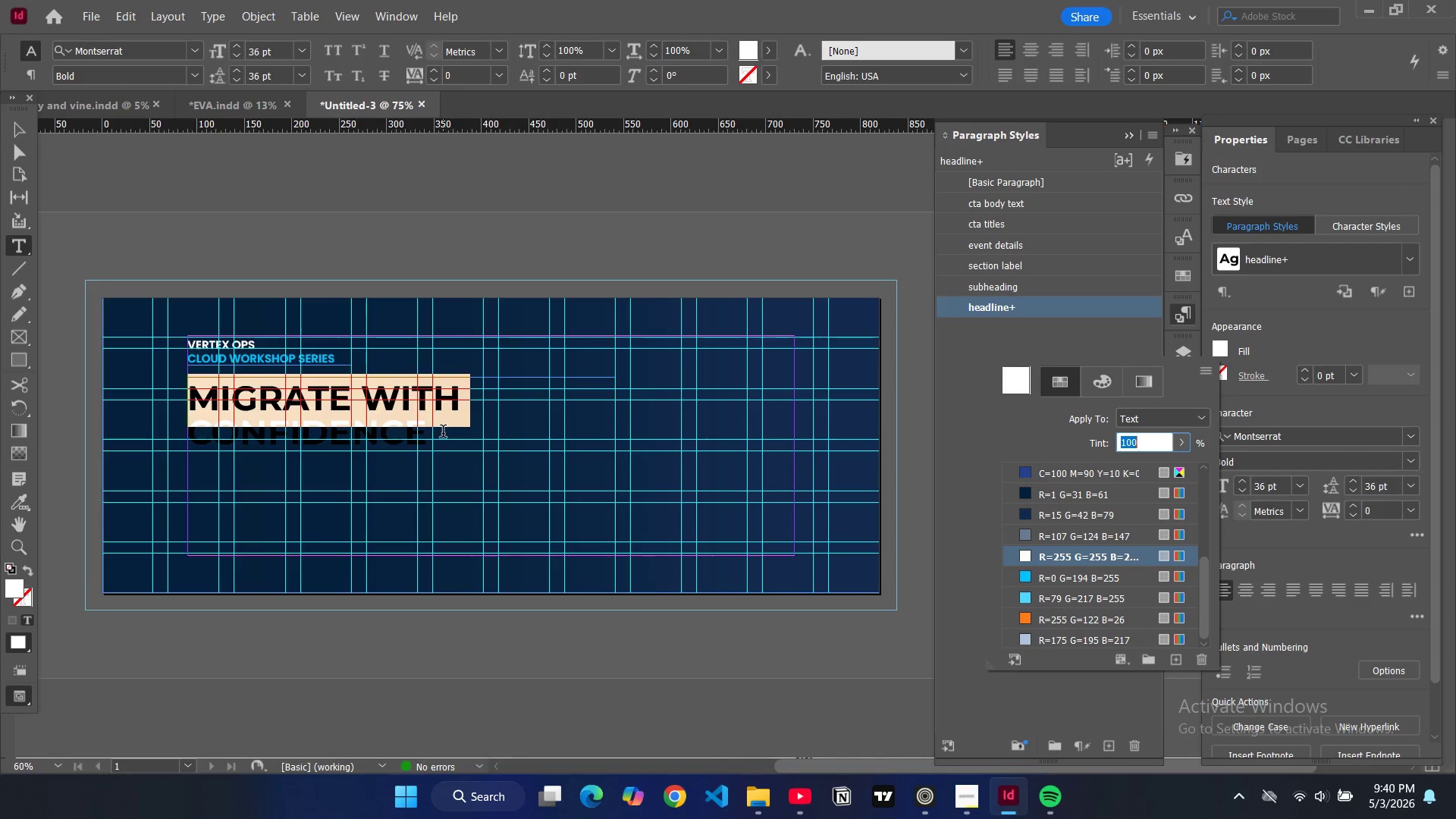 
left_click_drag(start_coordinate=[441, 436], to_coordinate=[418, 436])
 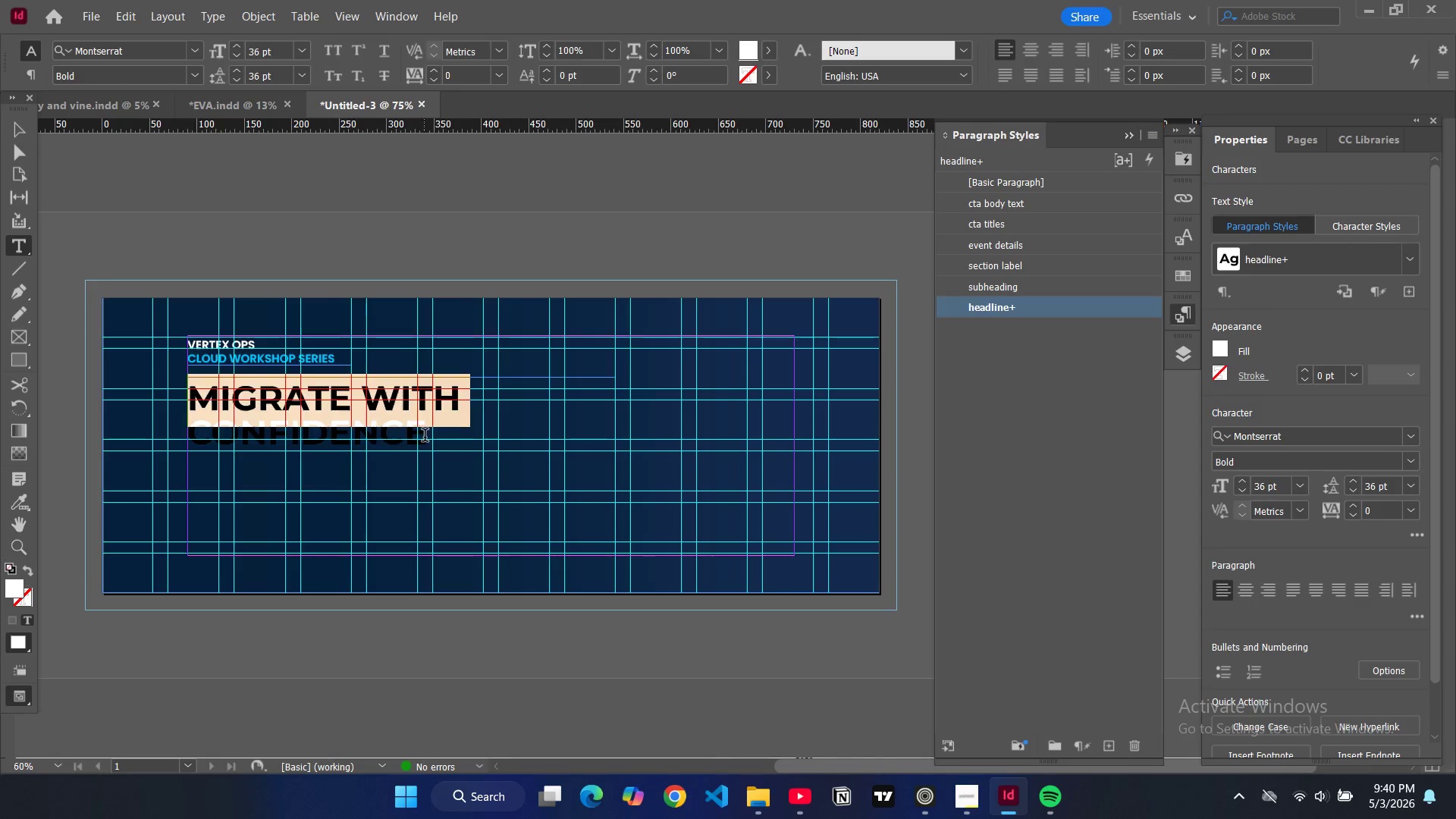 
left_click([425, 437])
 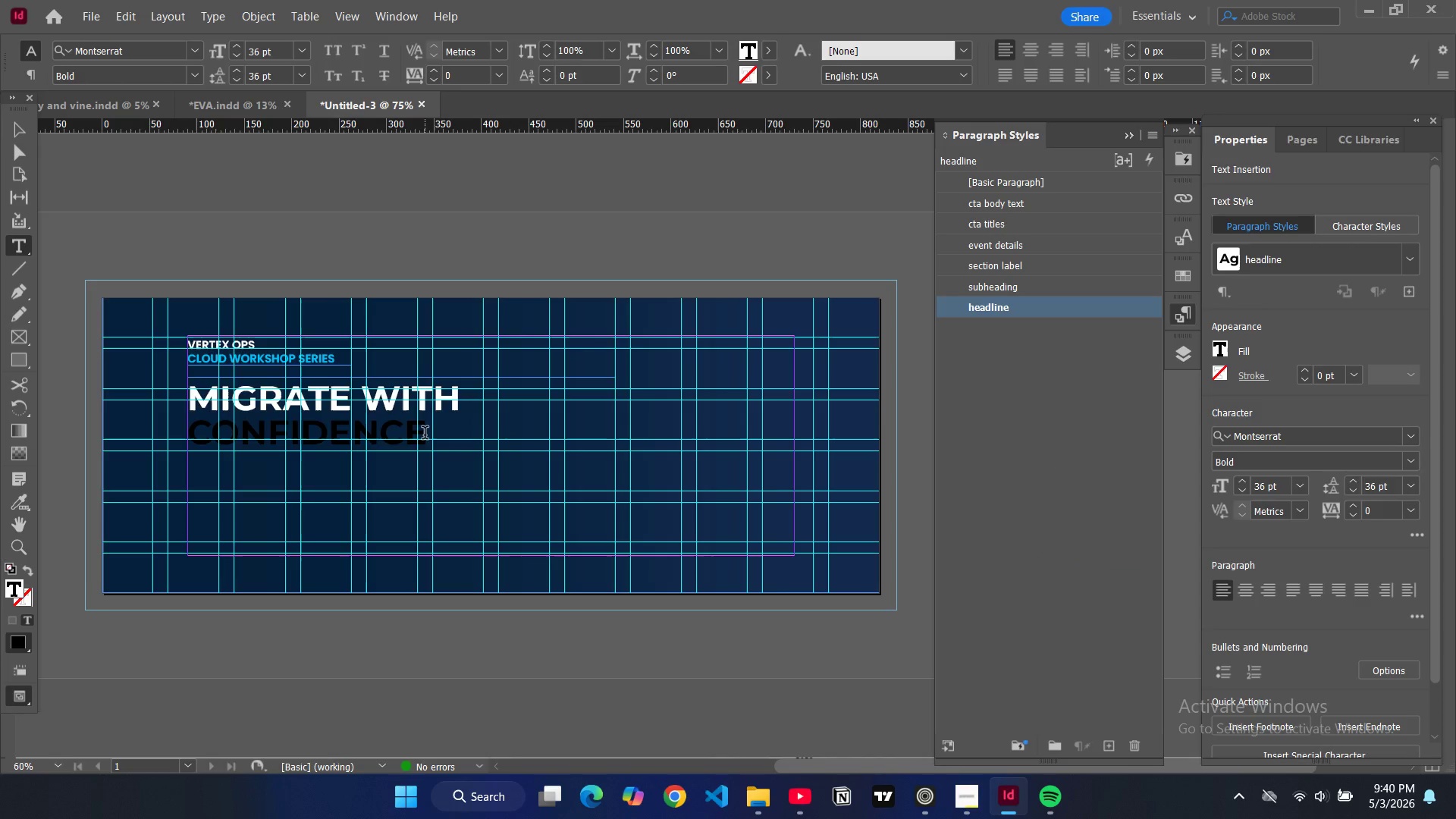 
left_click_drag(start_coordinate=[425, 435], to_coordinate=[190, 428])
 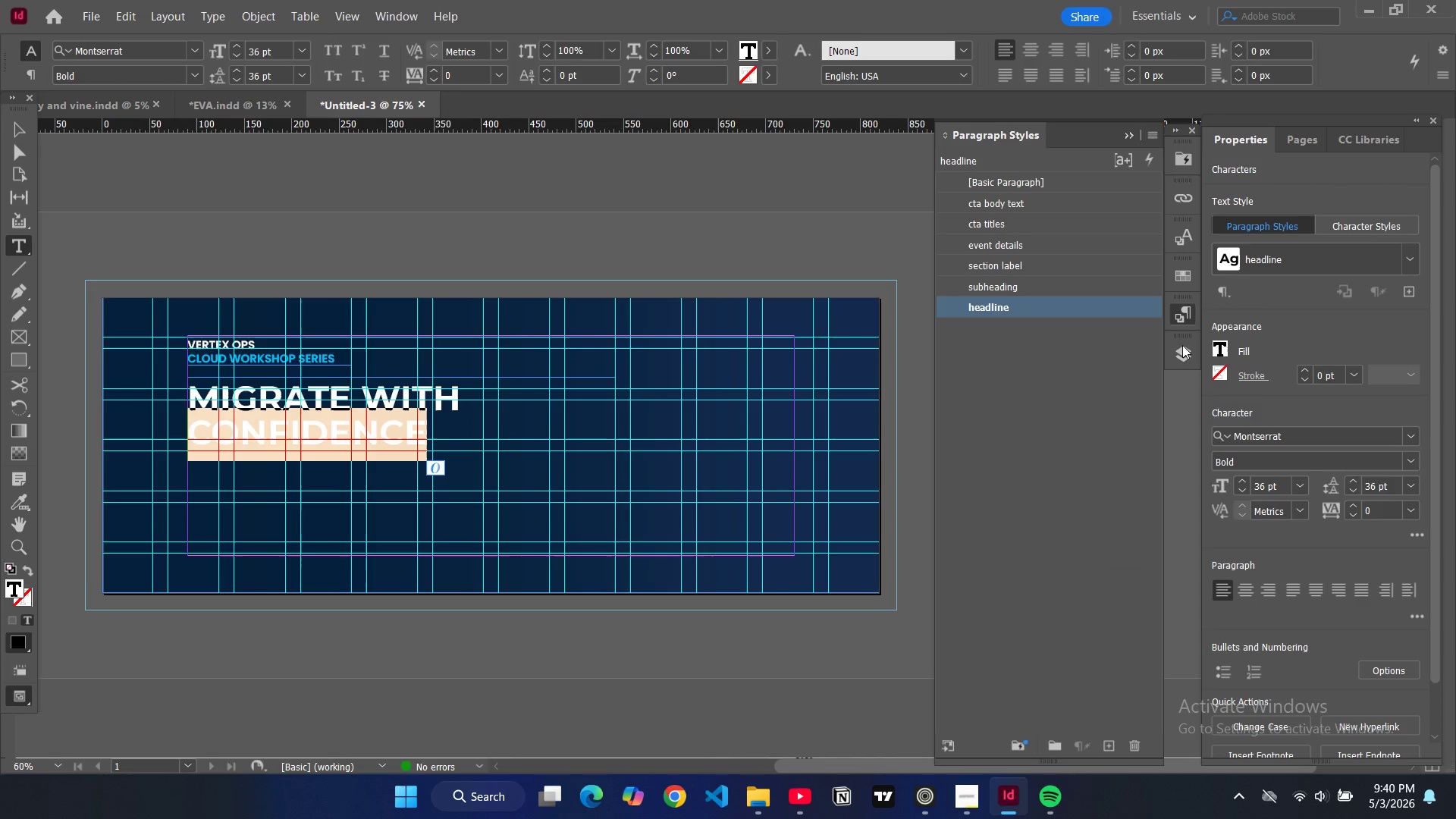 
left_click([1215, 350])
 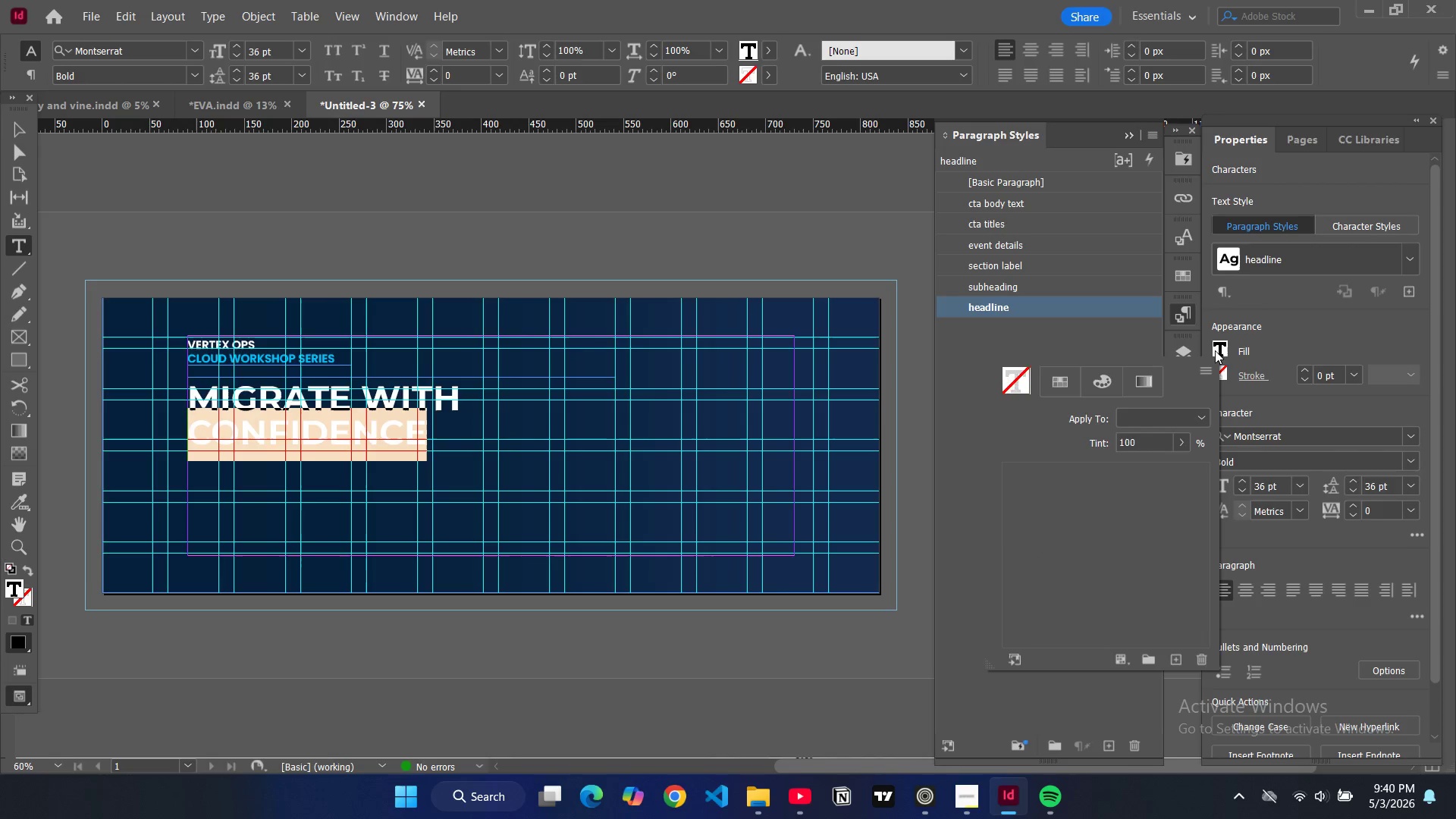 
scroll: coordinate [1056, 600], scroll_direction: down, amount: 14.0
 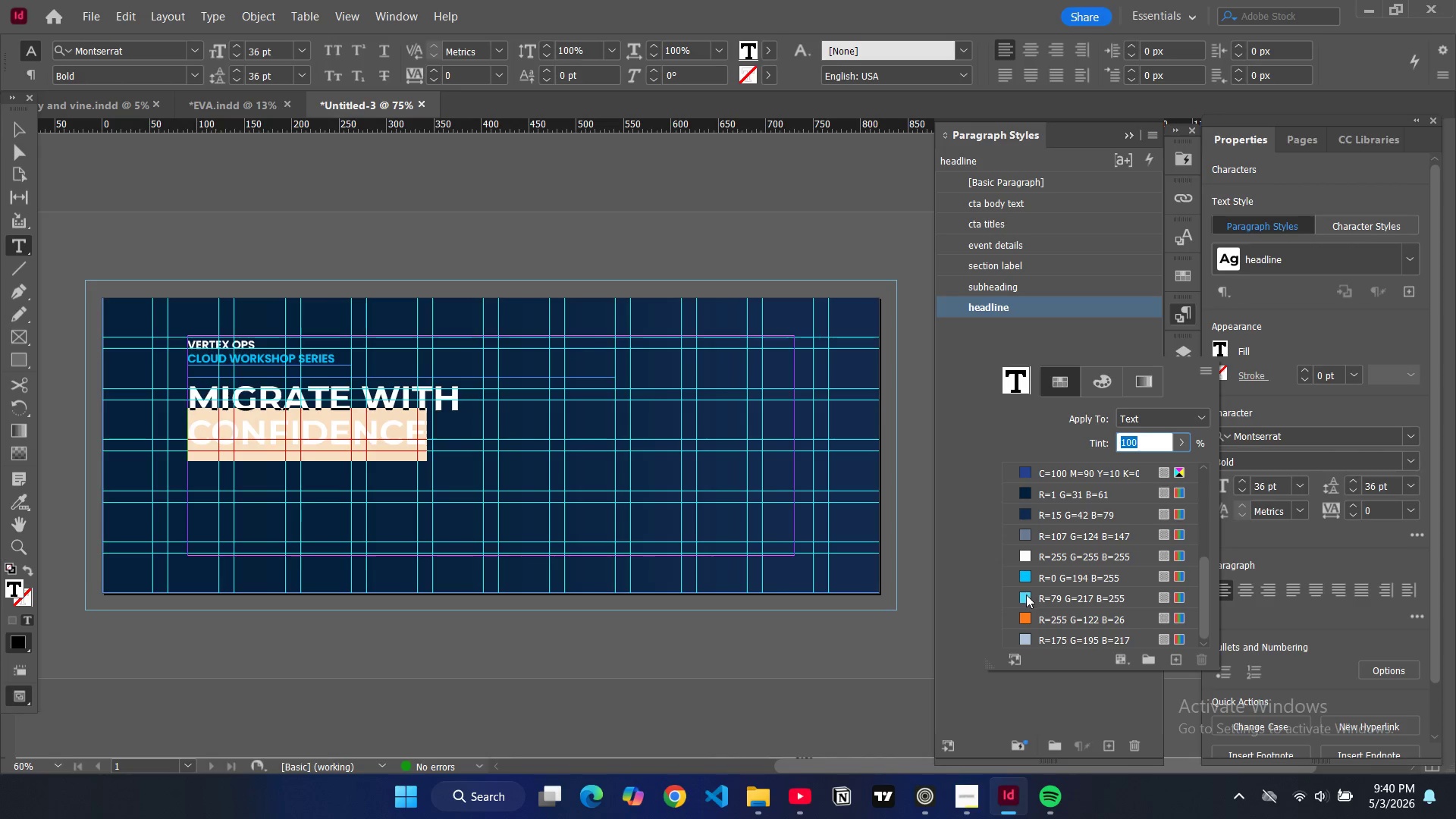 
left_click([1026, 595])
 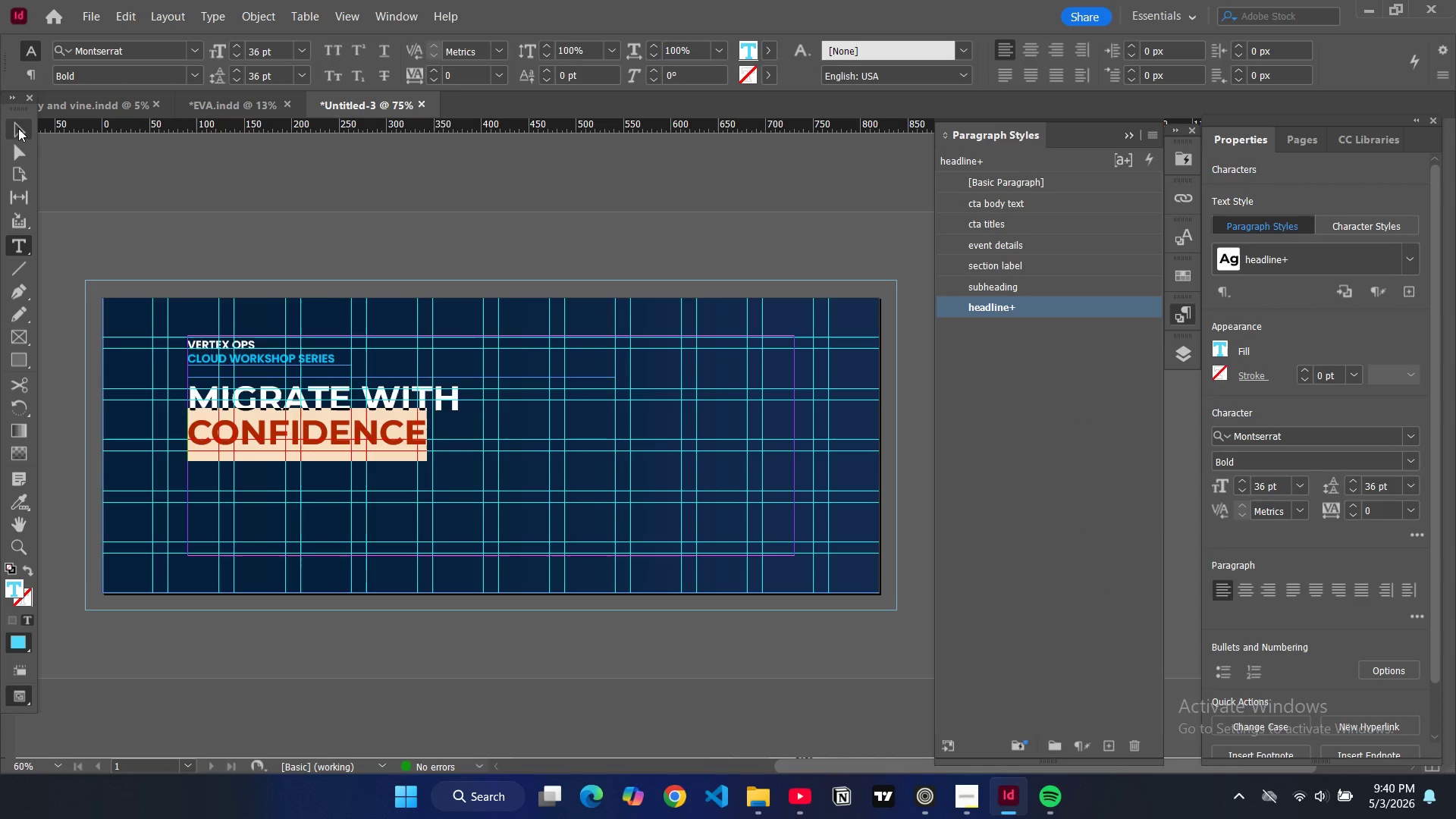 
double_click([318, 231])
 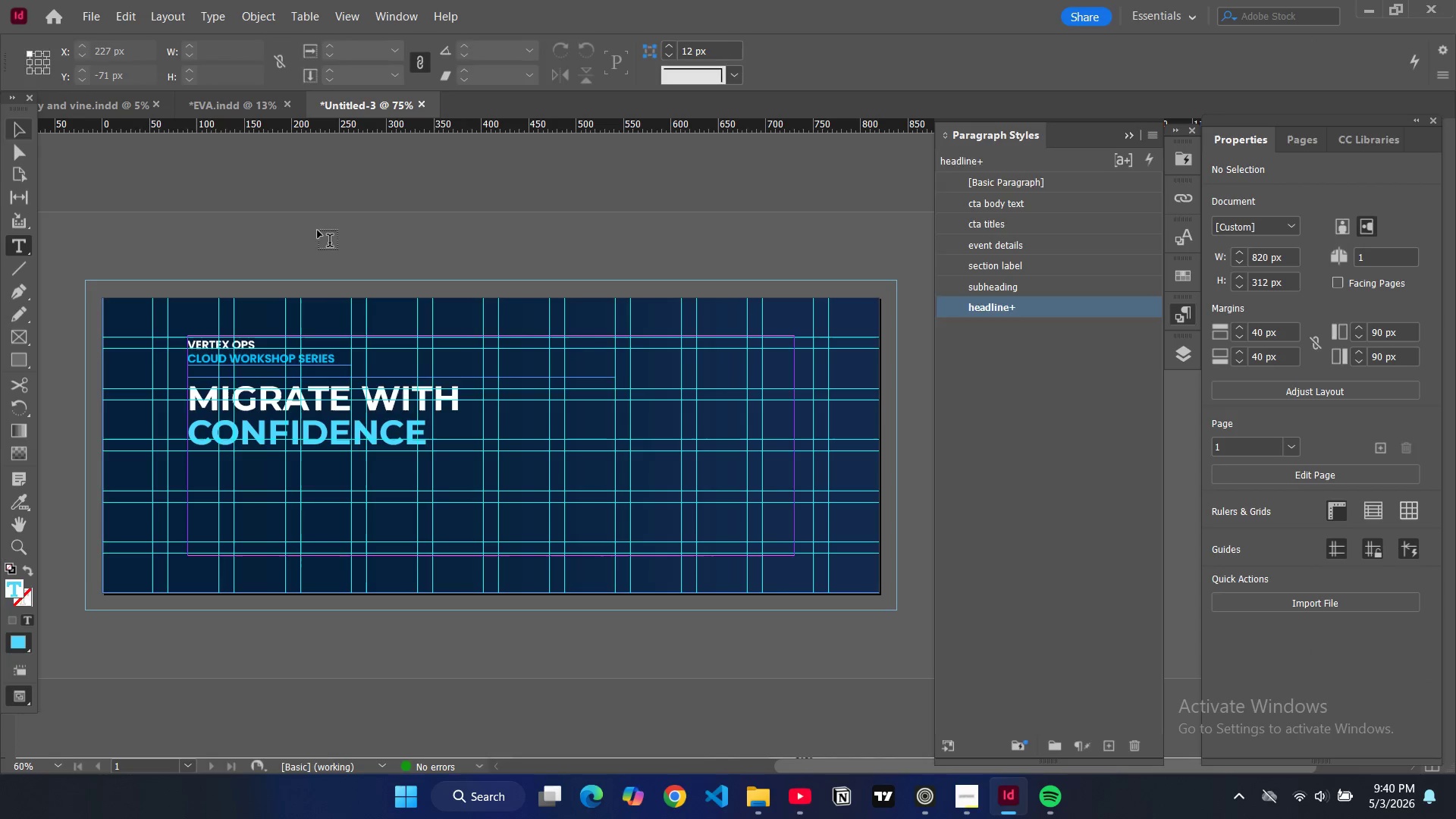 
key(W)
 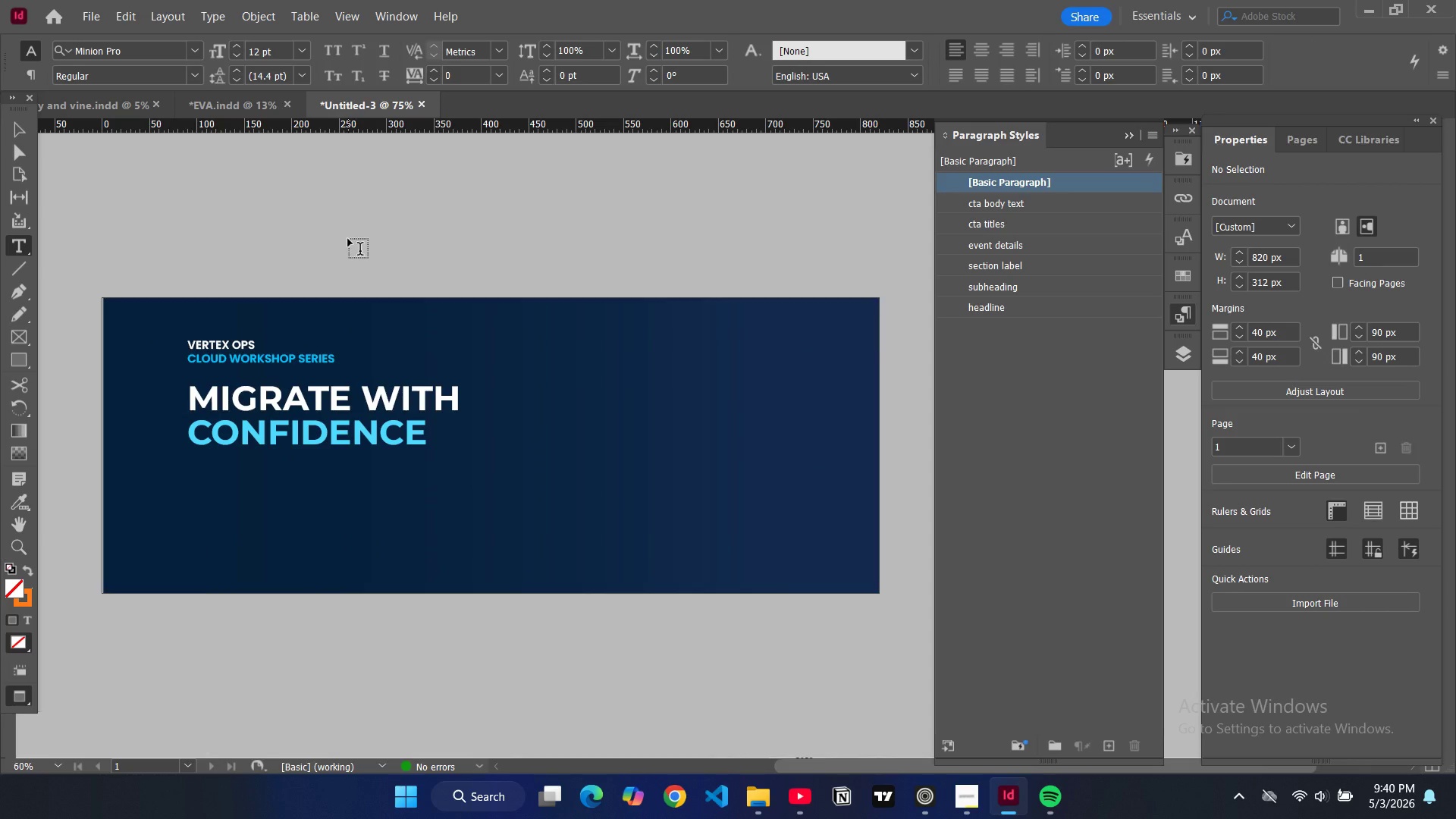 
key(W)
 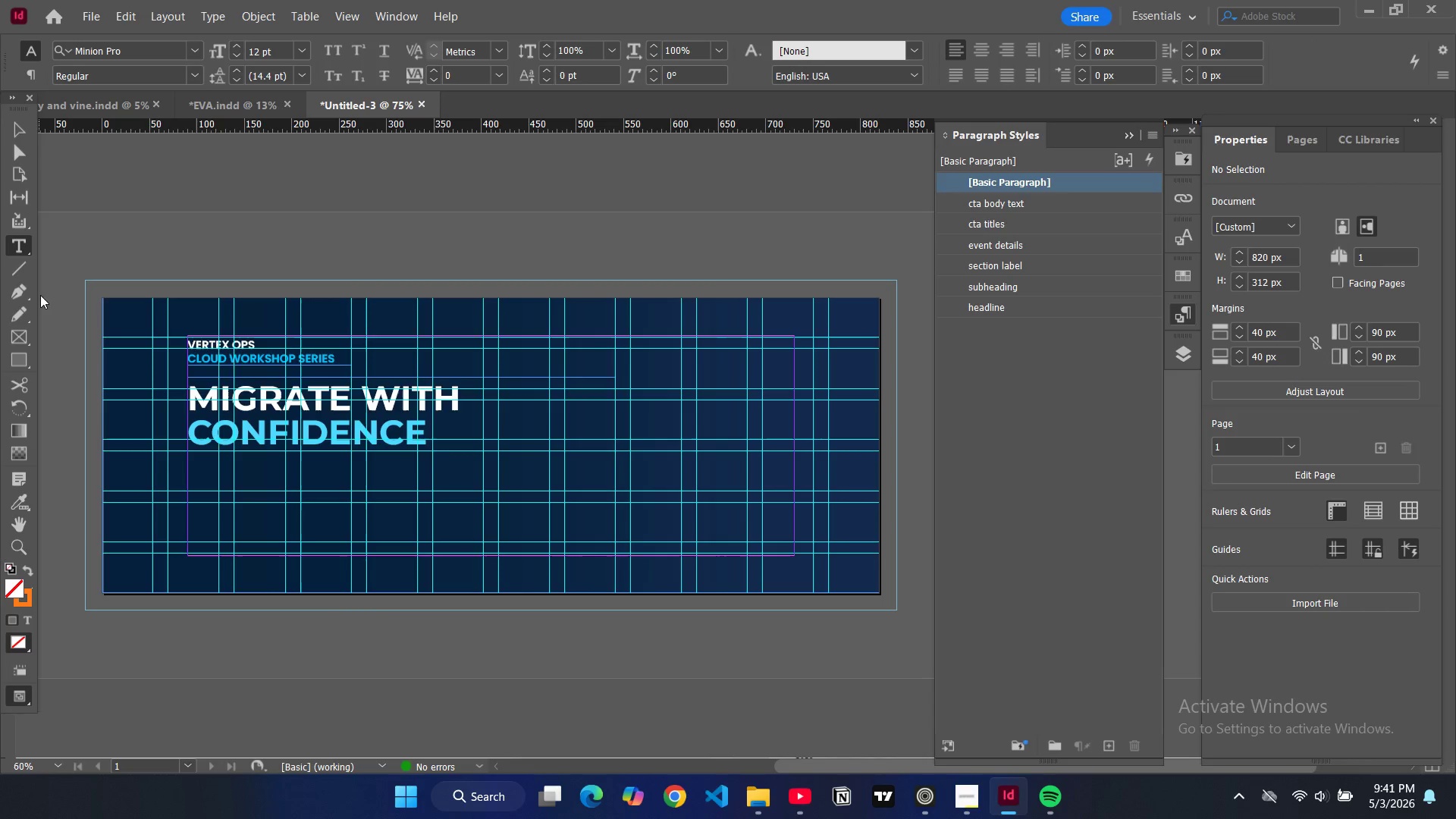 
left_click([18, 273])
 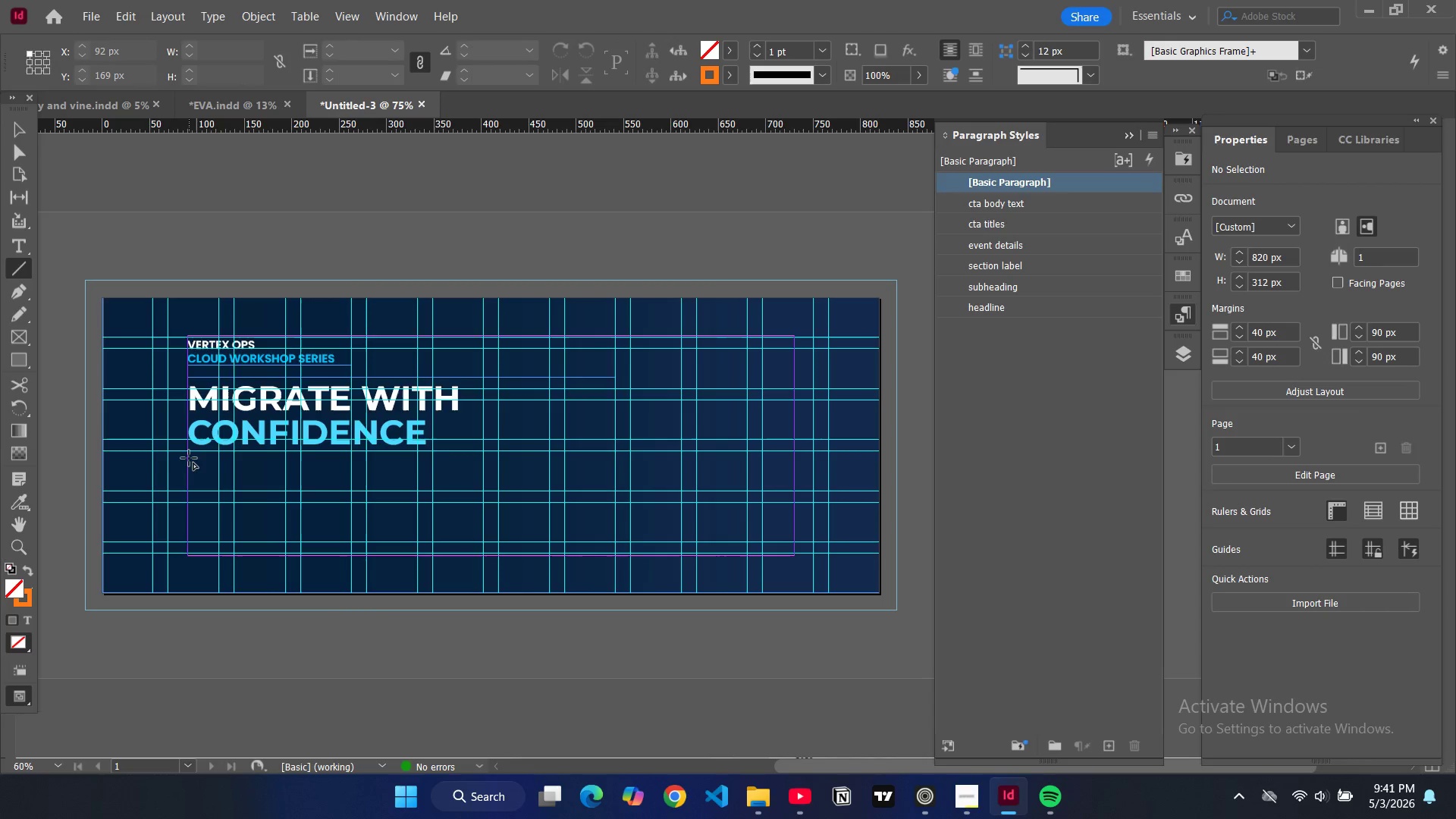 
left_click_drag(start_coordinate=[188, 458], to_coordinate=[435, 458])
 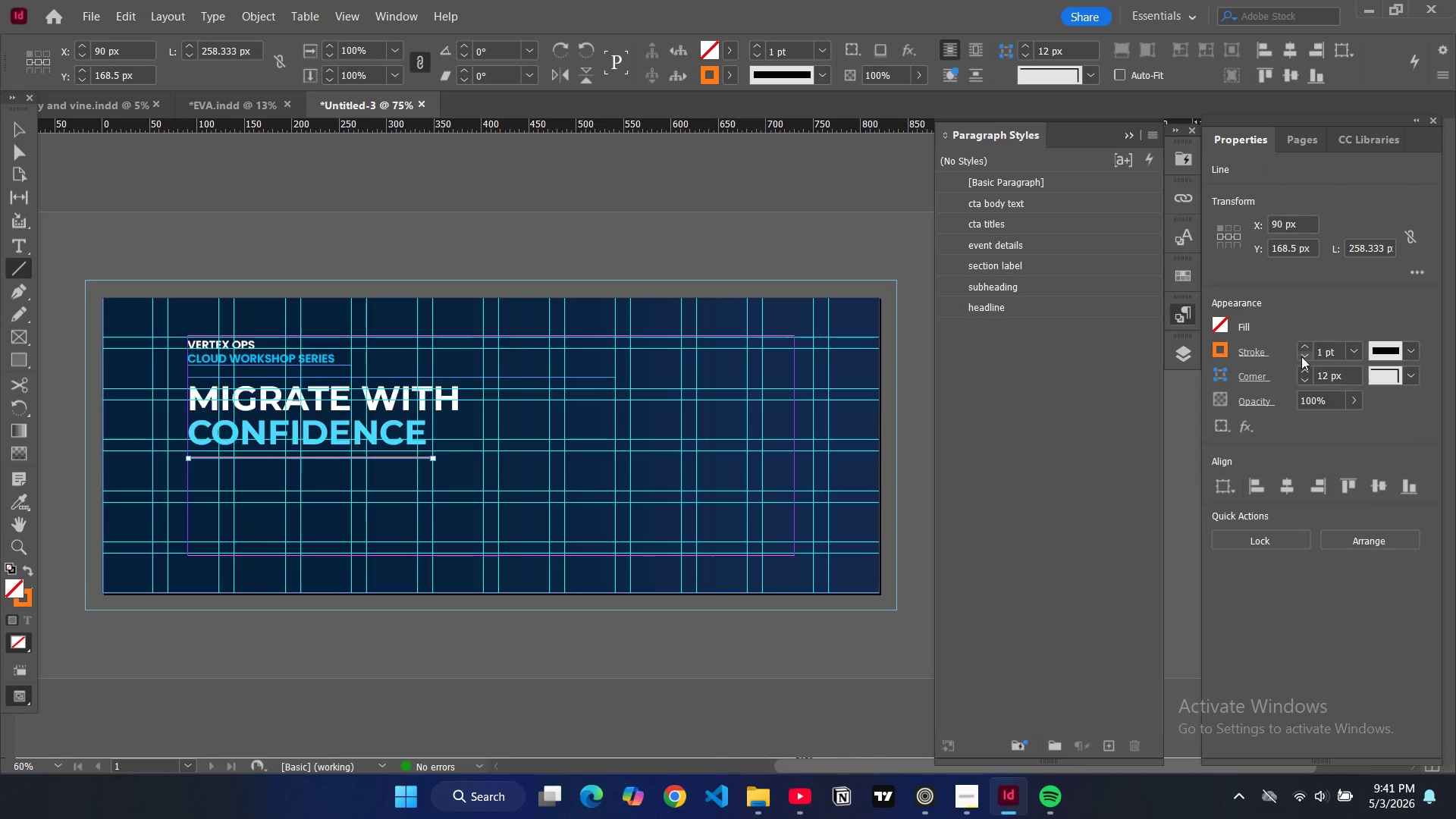 
left_click([1301, 342])
 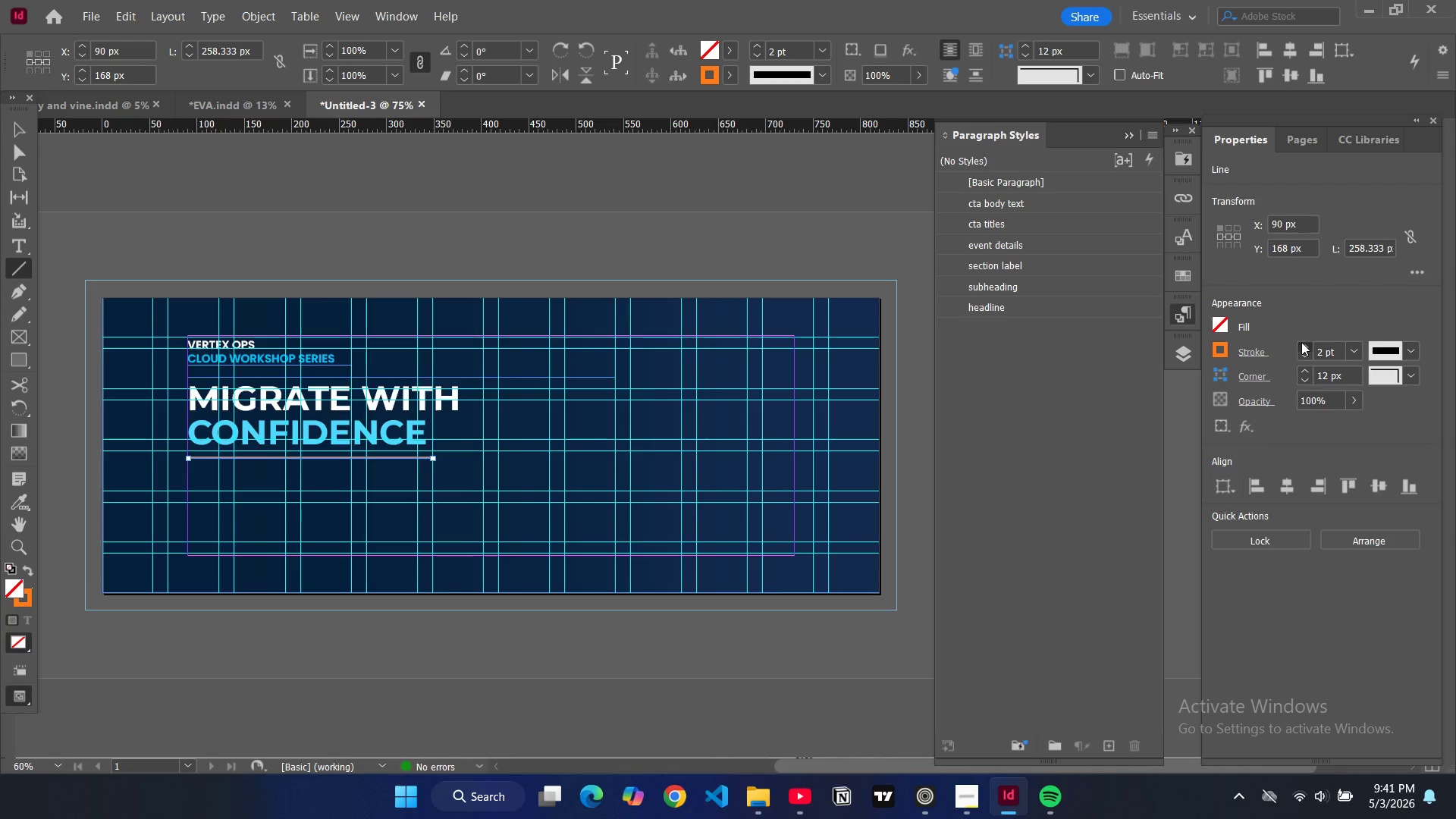 
double_click([1301, 342])
 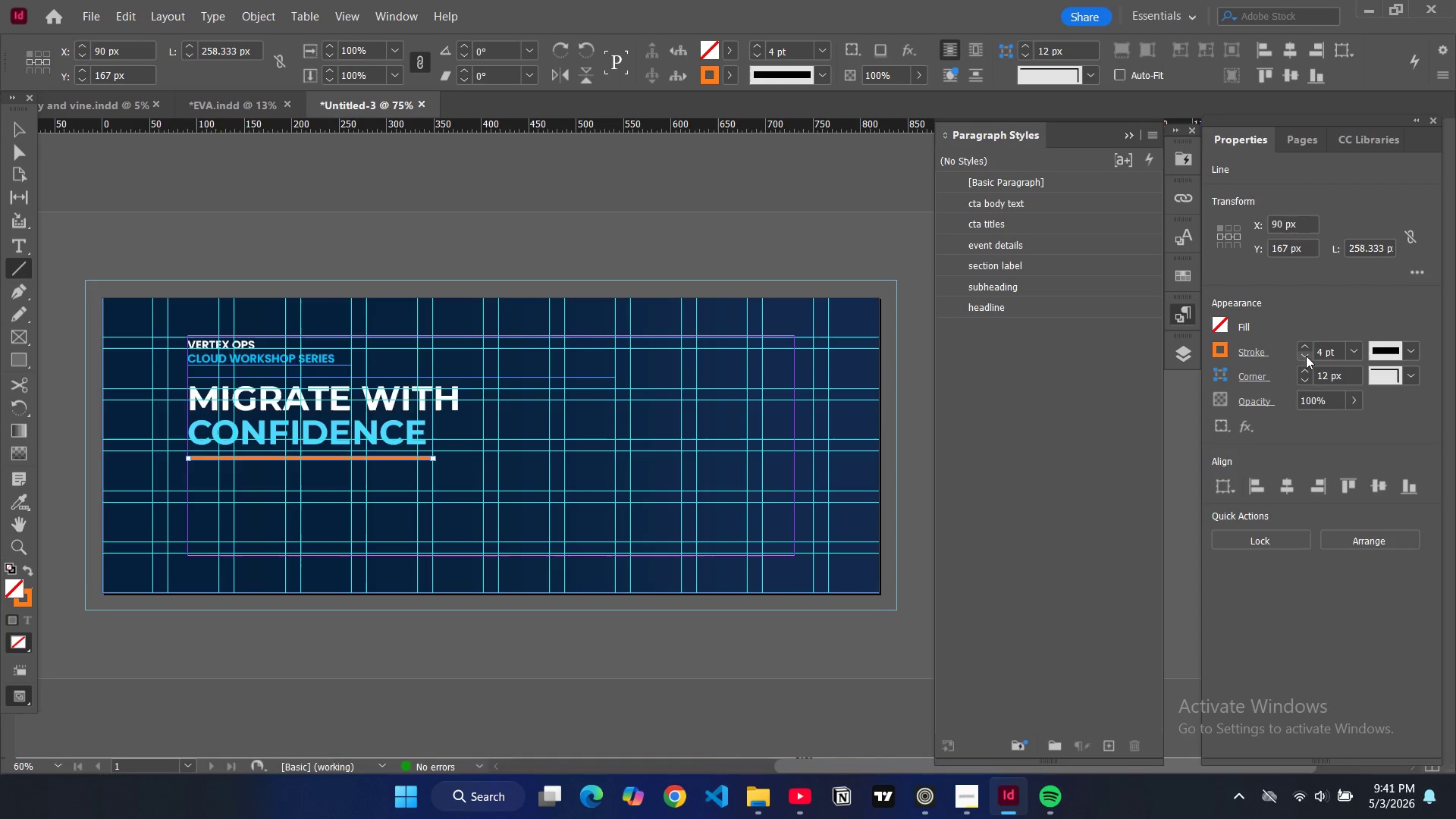 
left_click([1306, 356])
 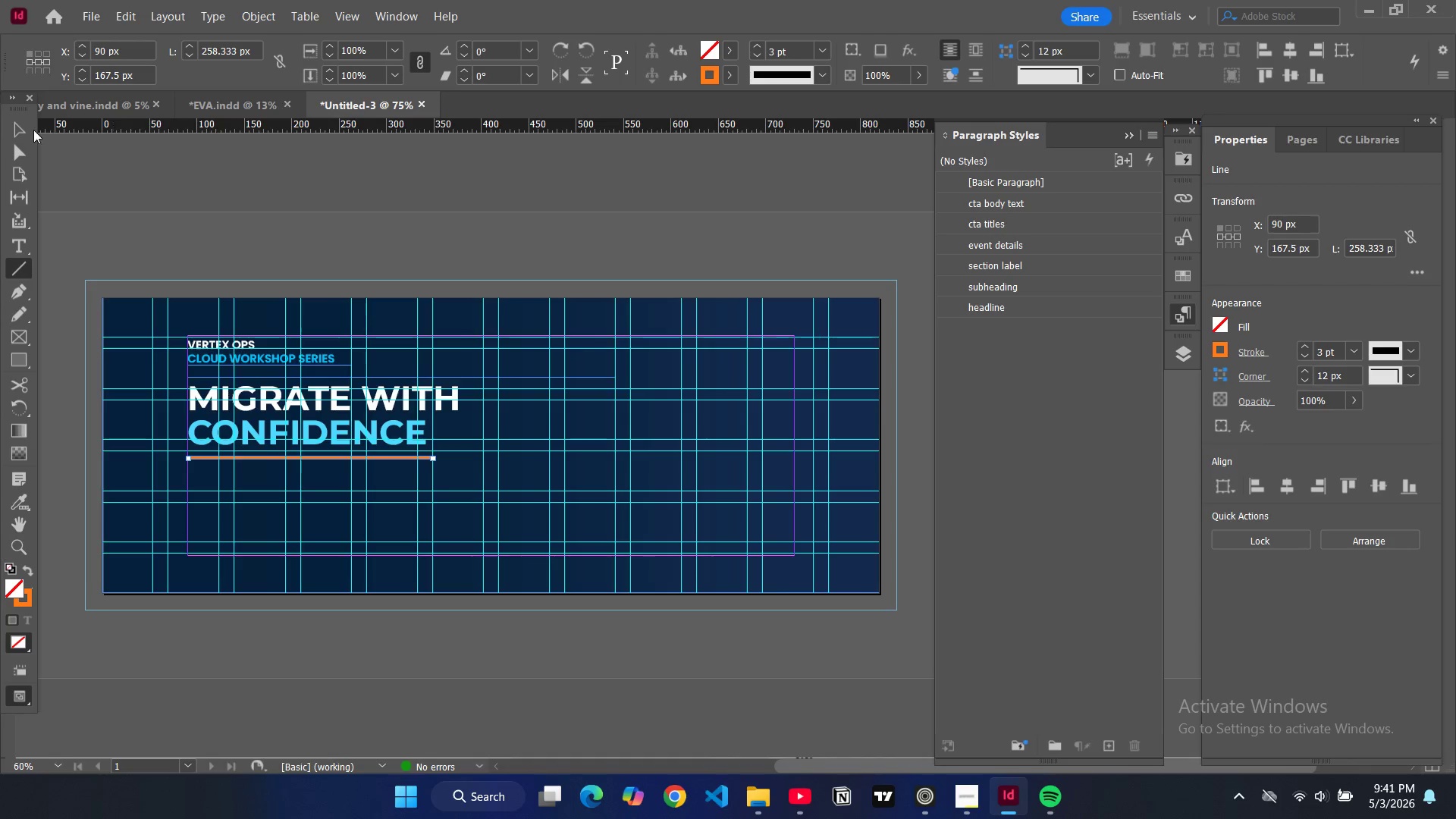 
double_click([155, 191])
 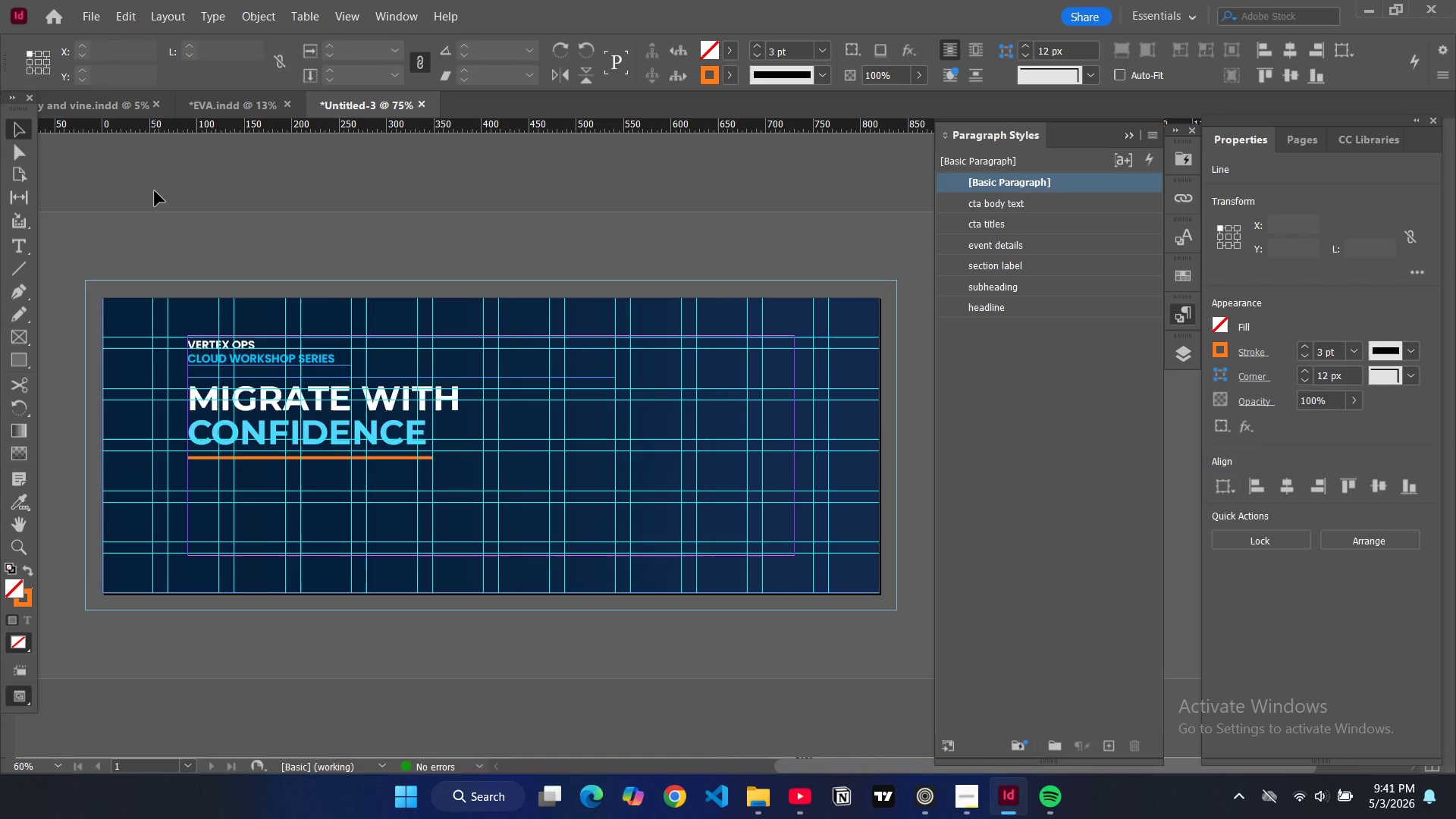 
key(W)
 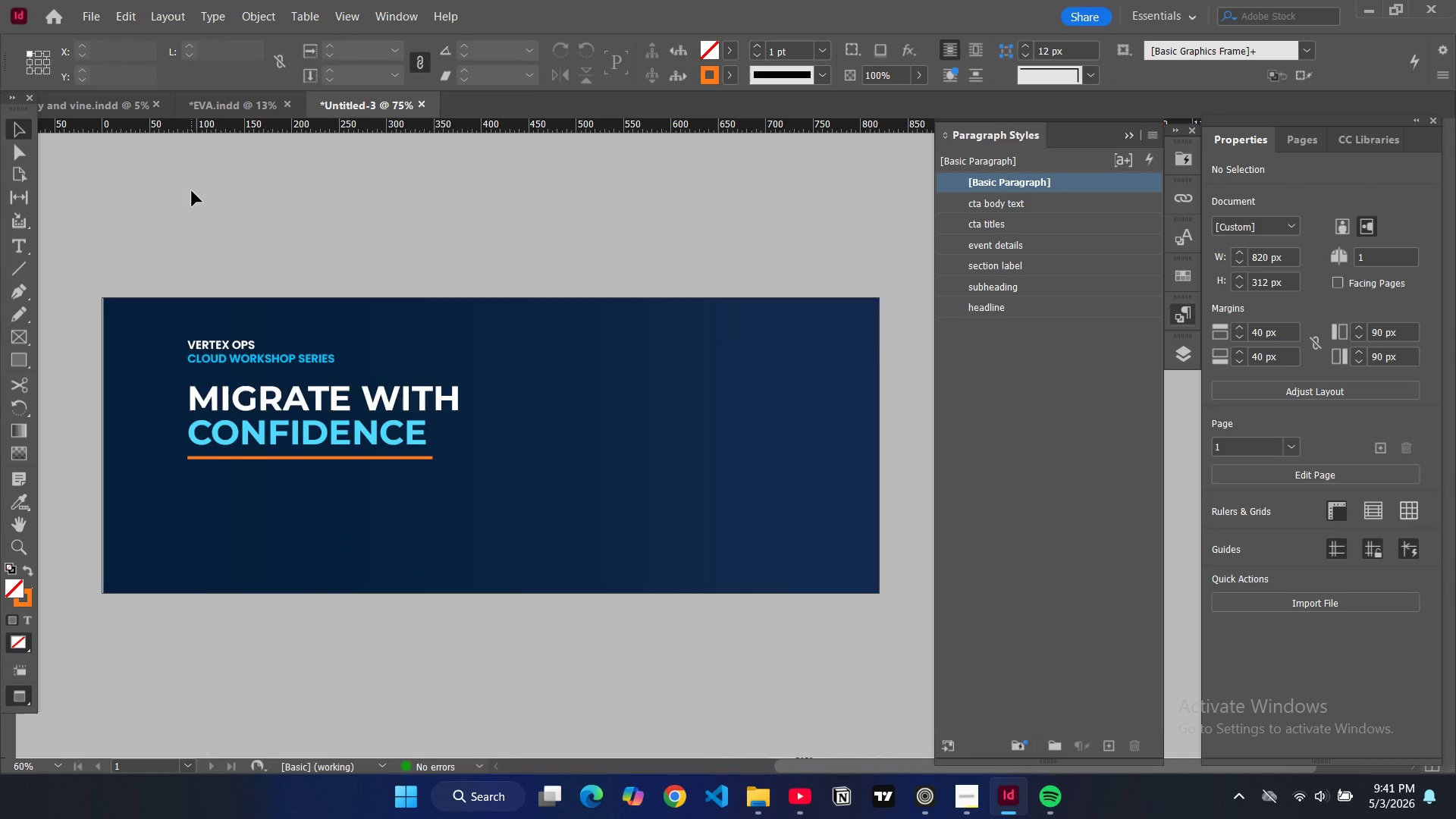 
key(W)
 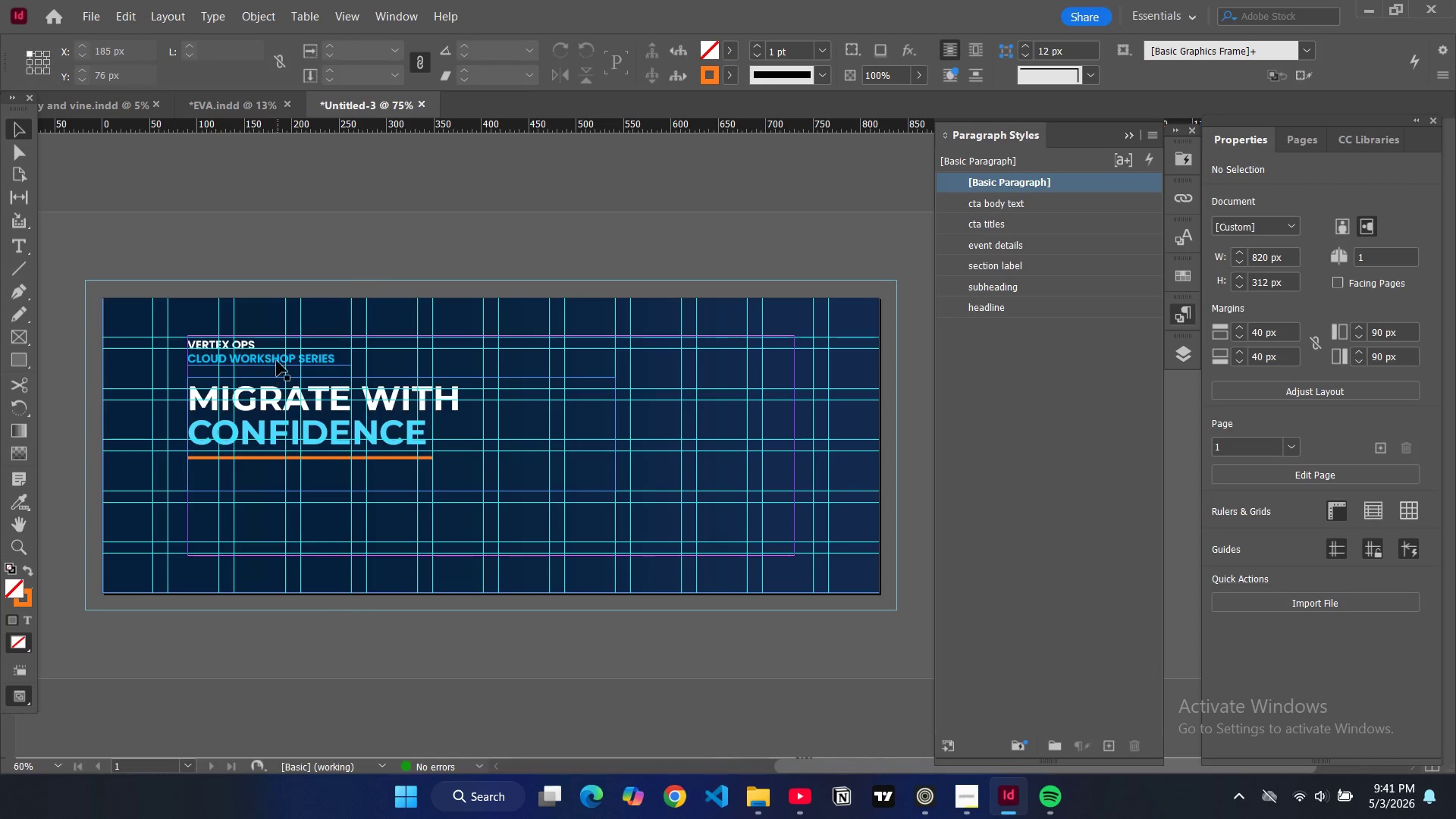 
left_click([275, 358])
 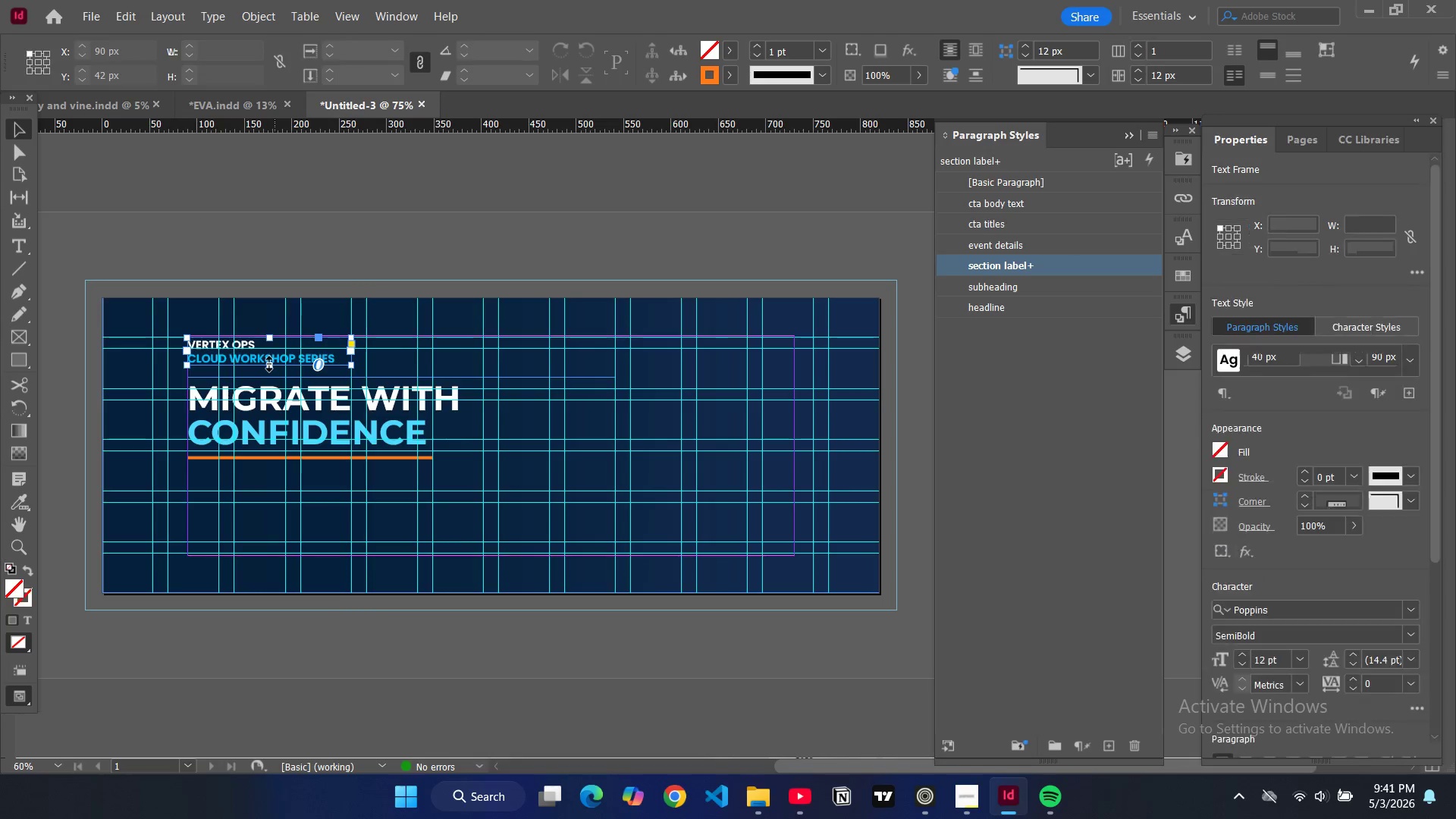 
left_click_drag(start_coordinate=[269, 364], to_coordinate=[274, 376])
 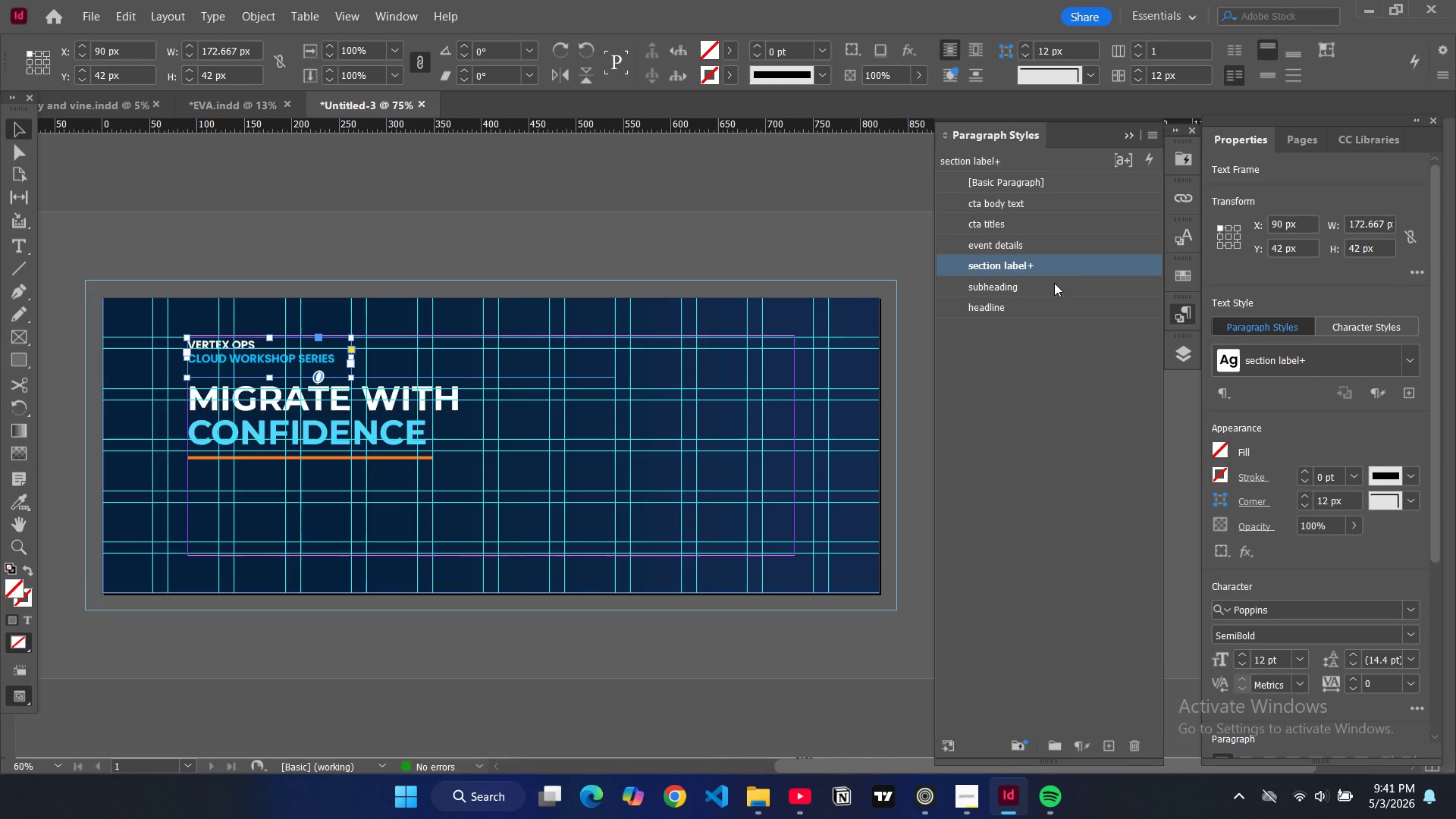 
double_click([1064, 271])
 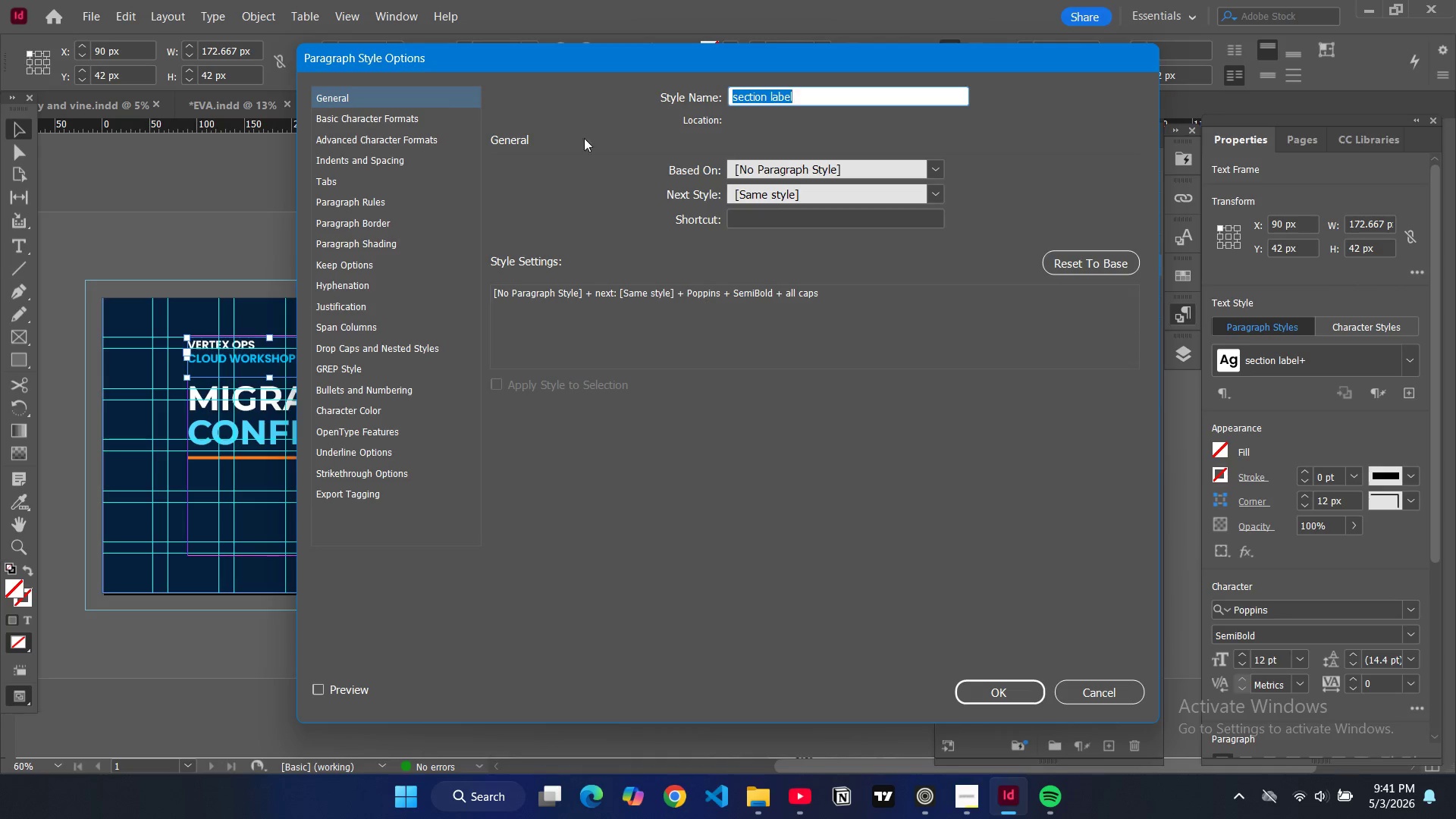 
left_click([422, 119])
 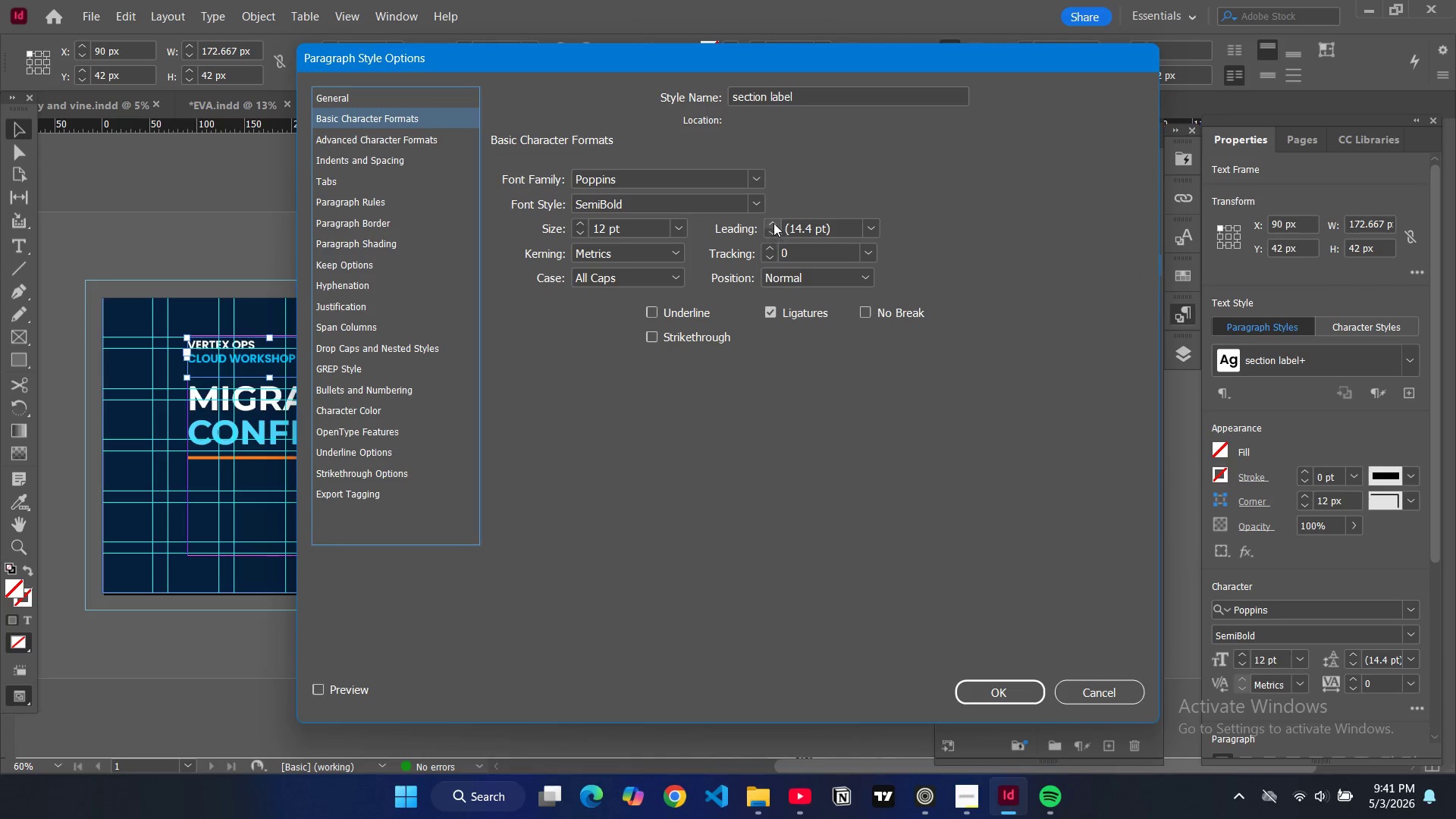 
double_click([774, 222])
 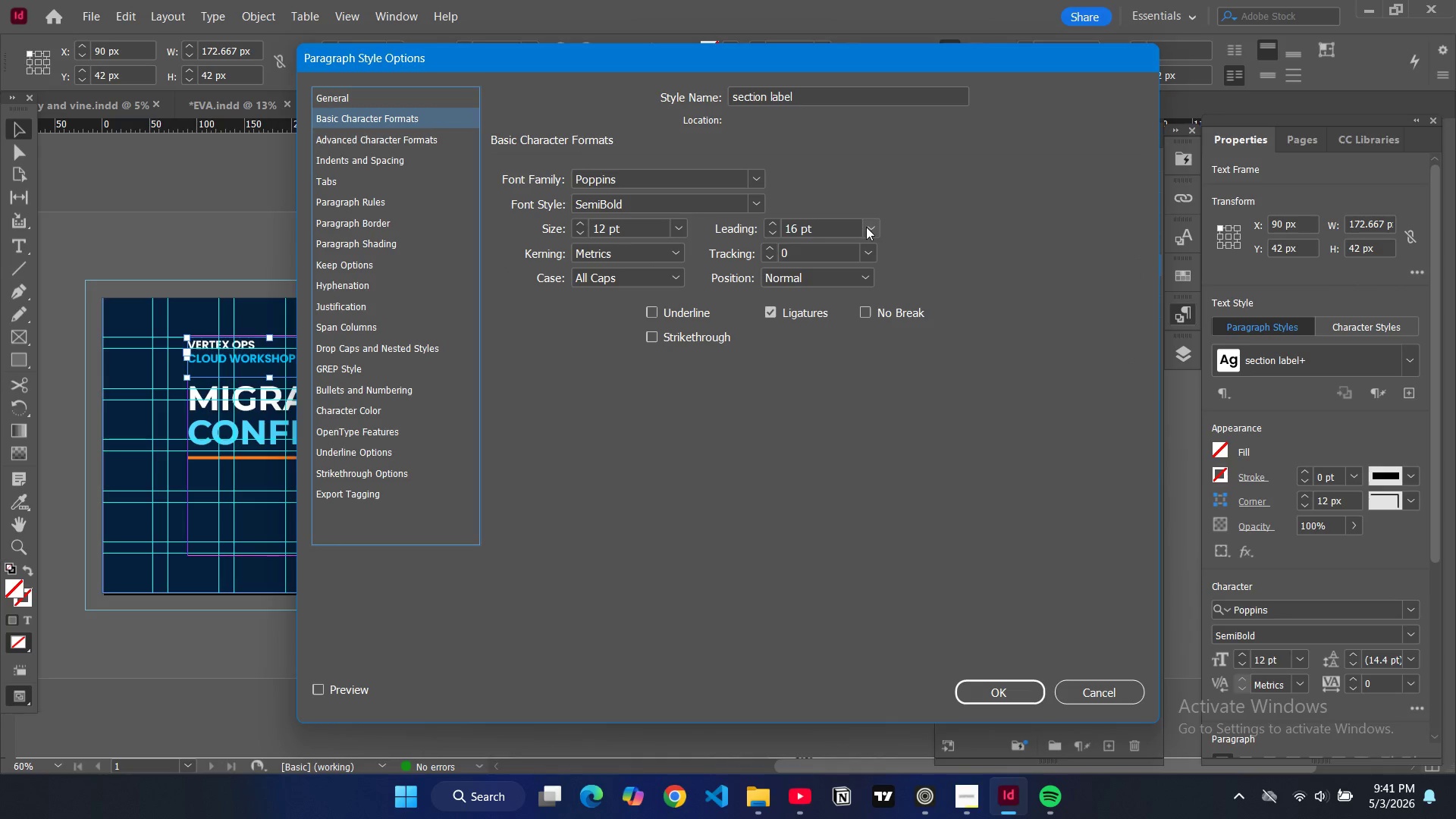 
left_click([867, 228])
 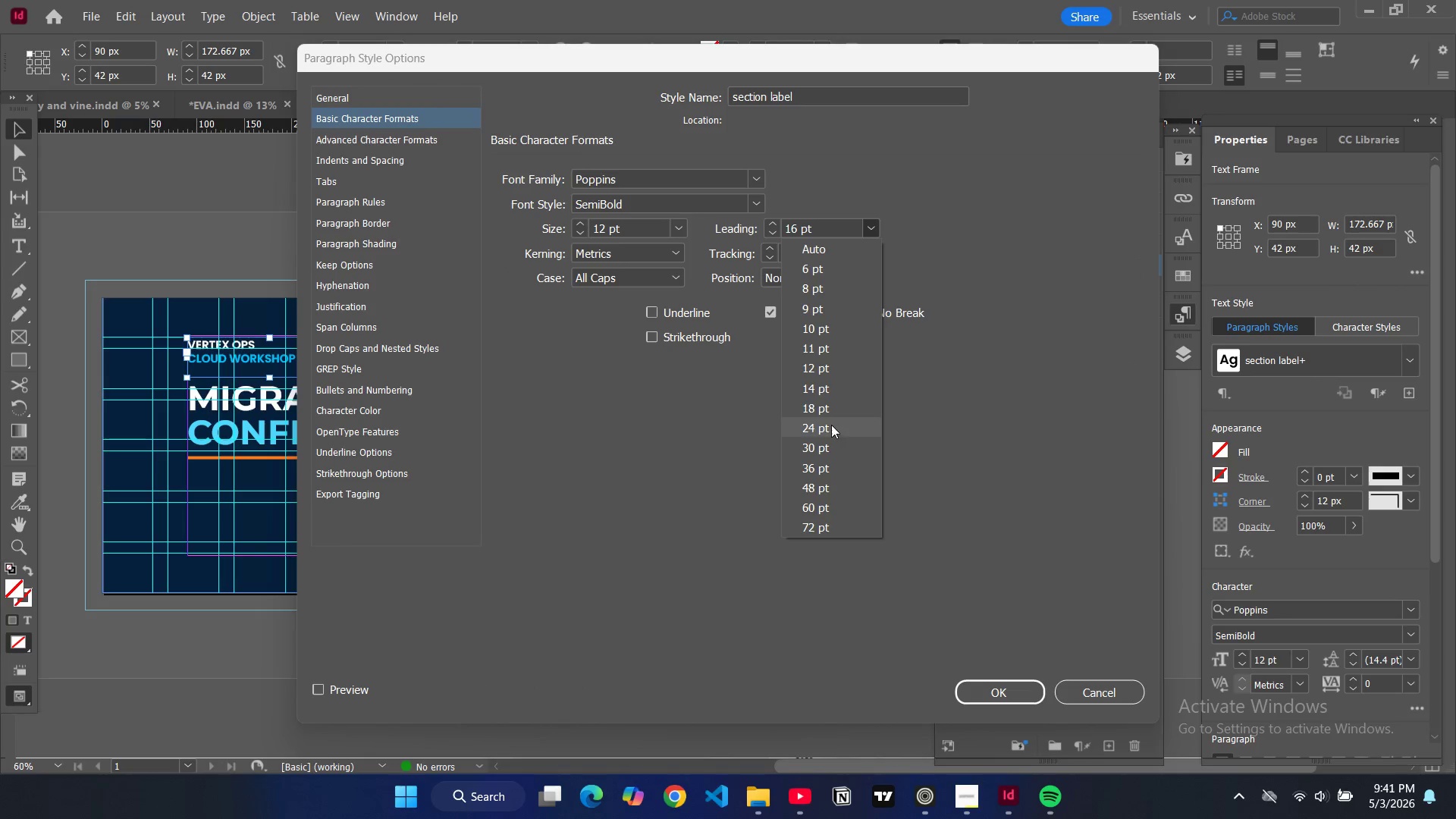 
left_click([828, 413])
 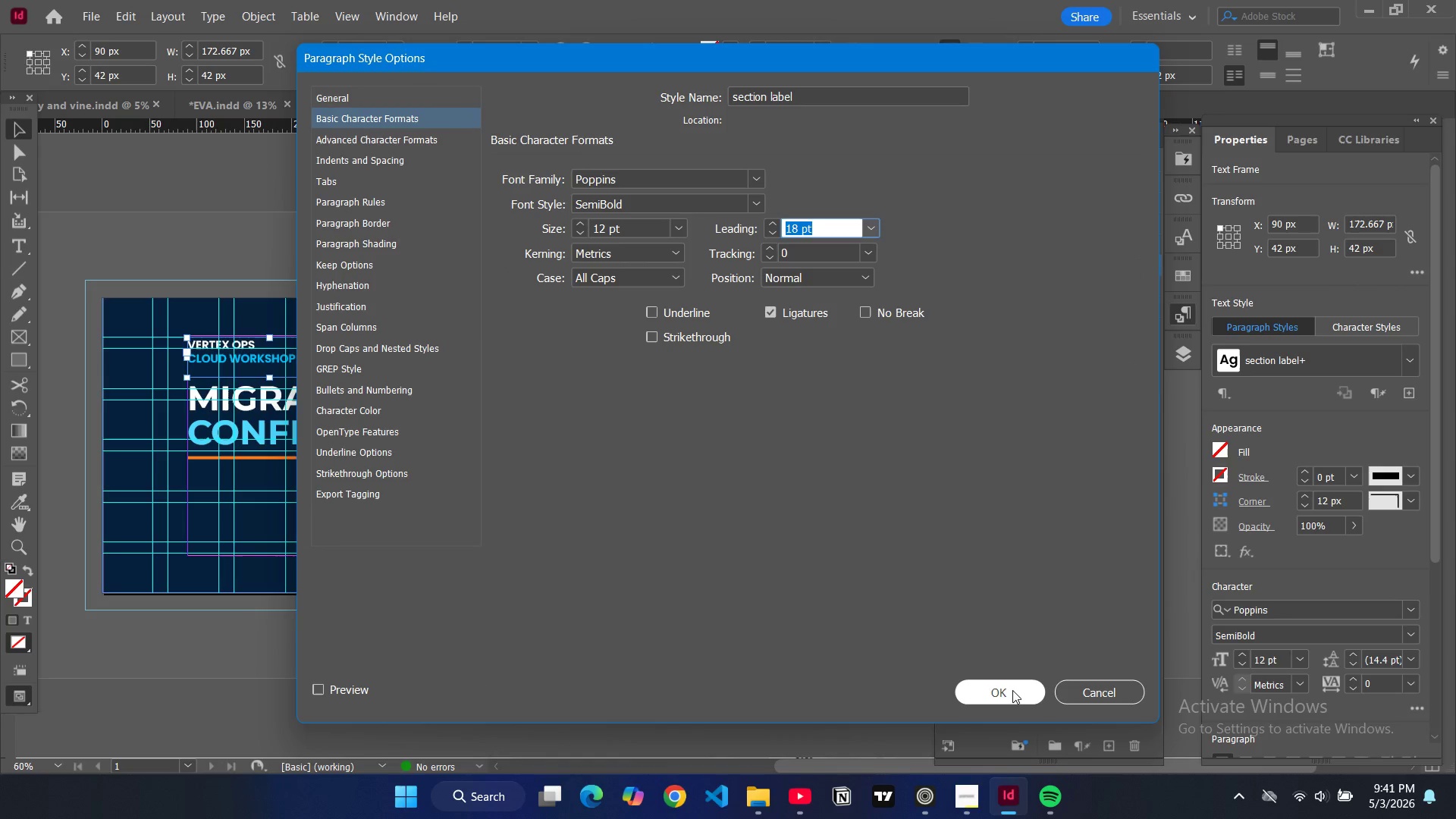 
left_click([1012, 690])
 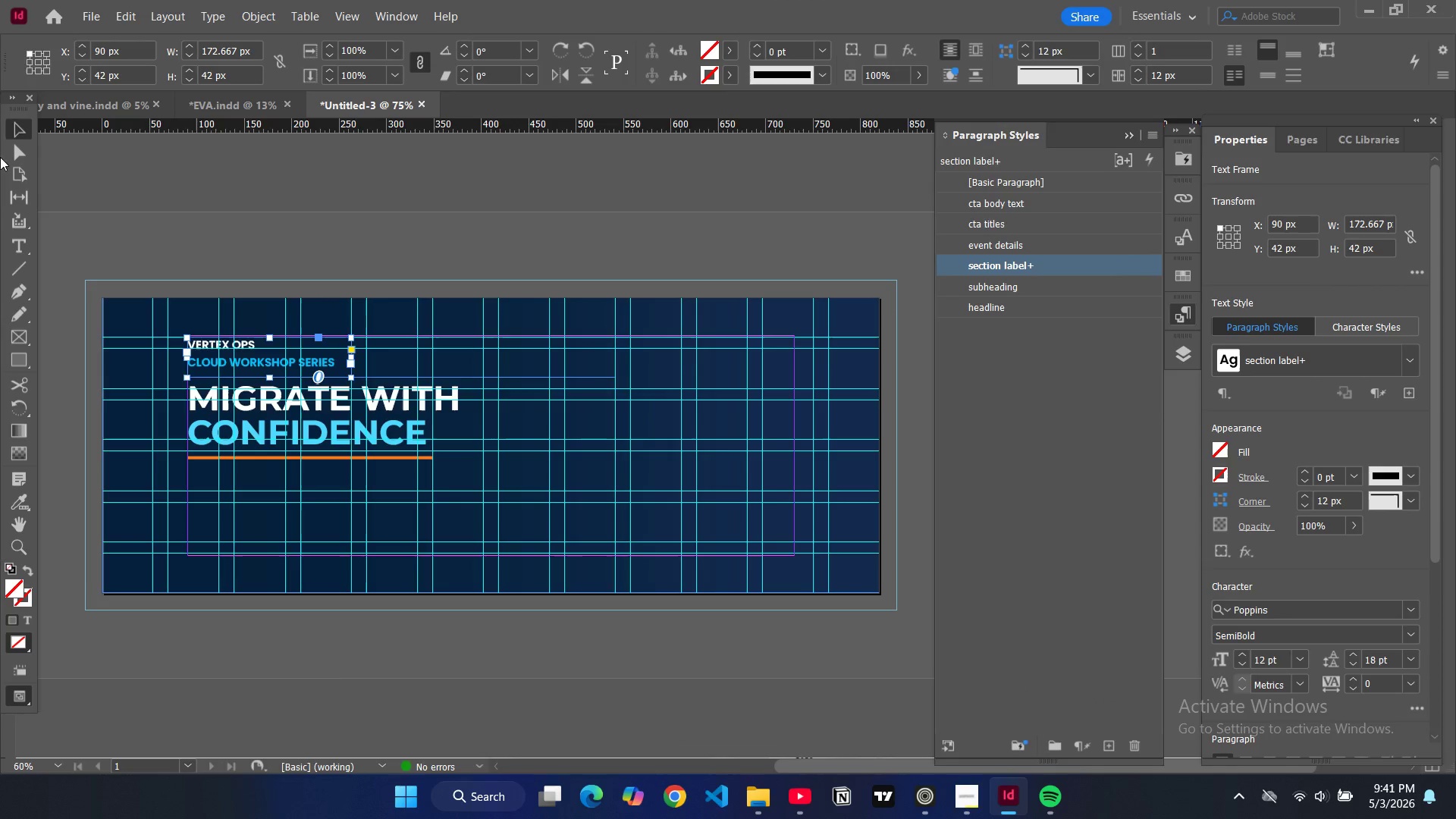 
double_click([217, 200])
 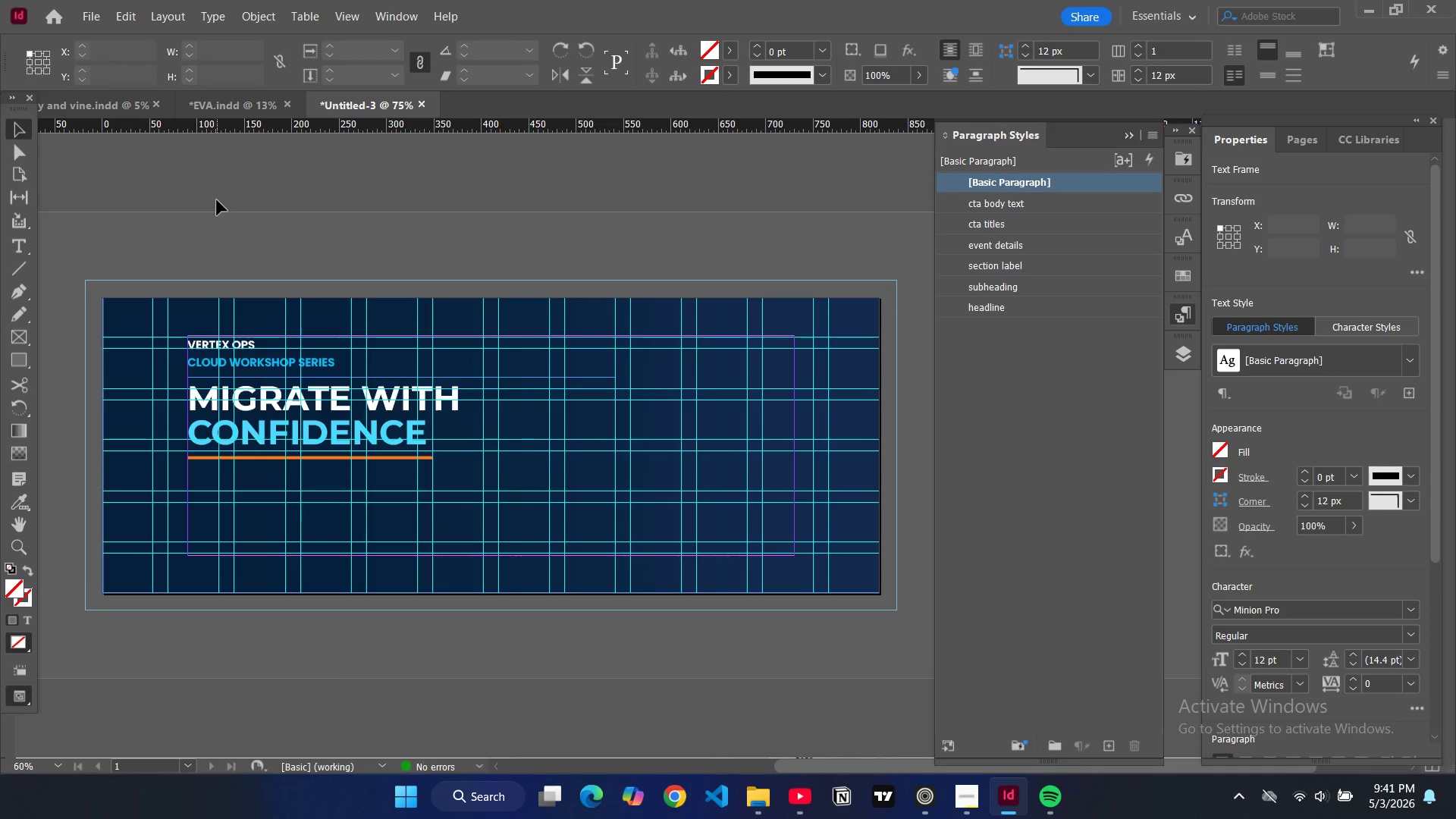 
type(WW)
 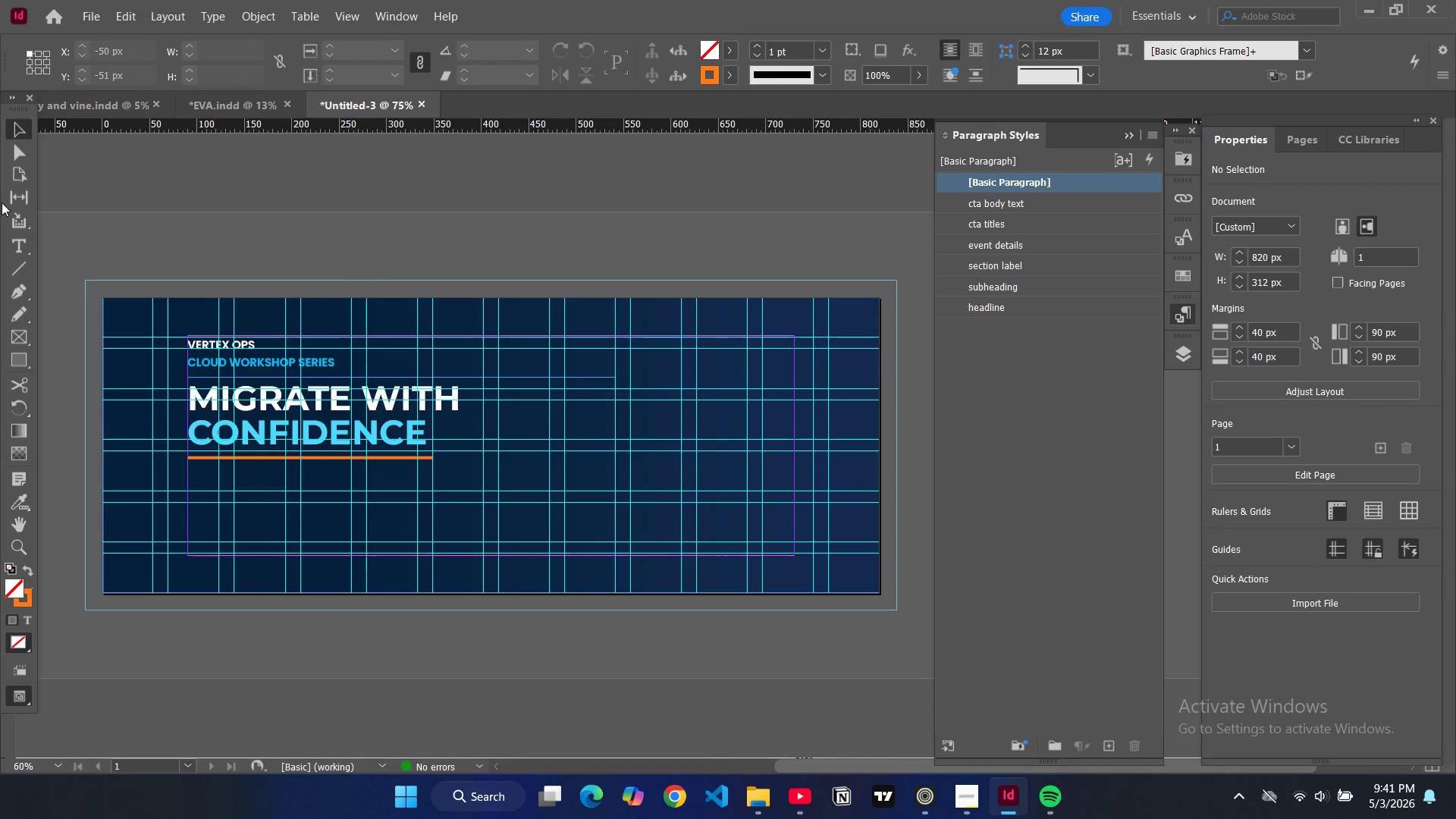 
left_click([21, 252])
 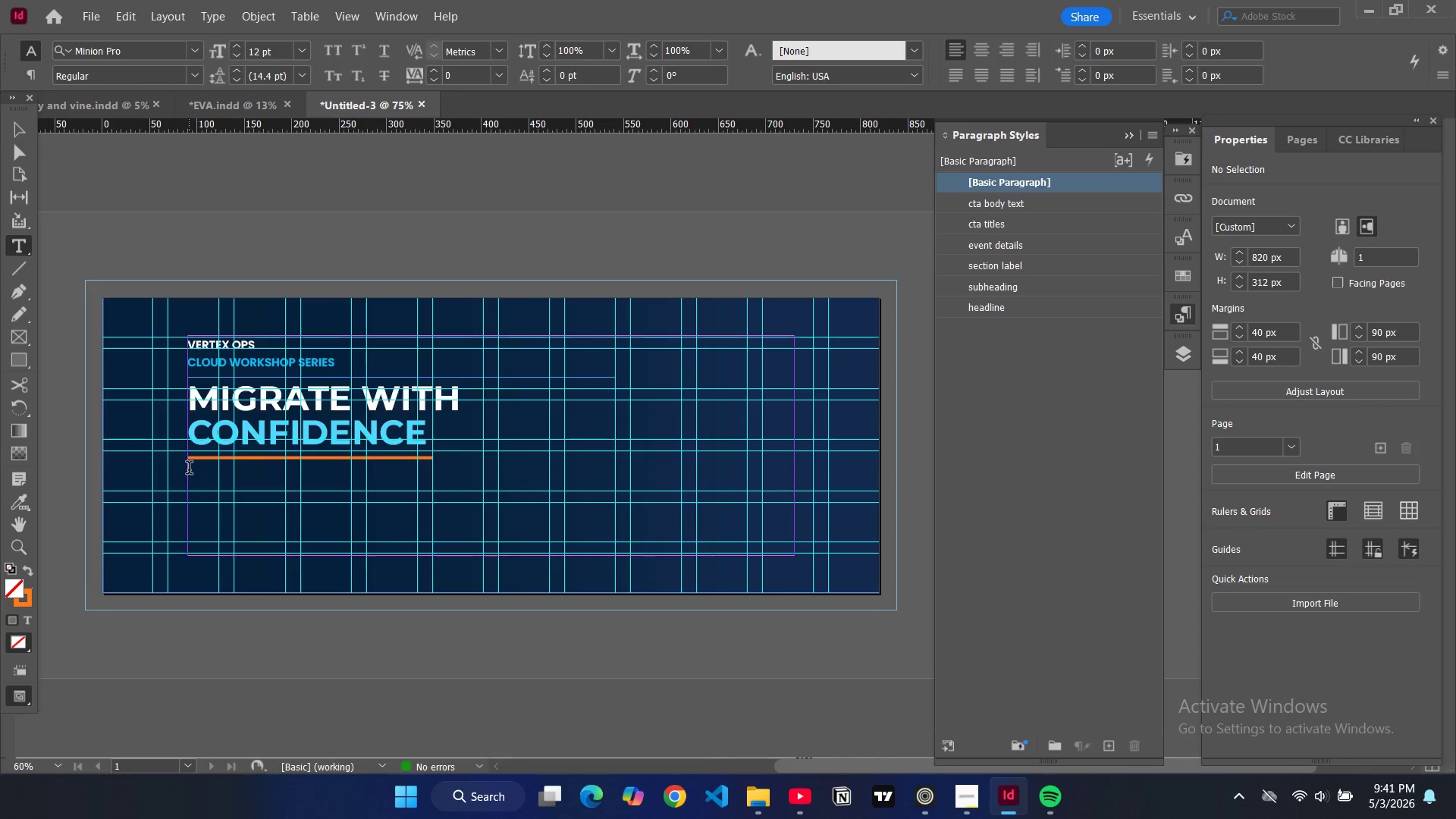 
wait(7.95)
 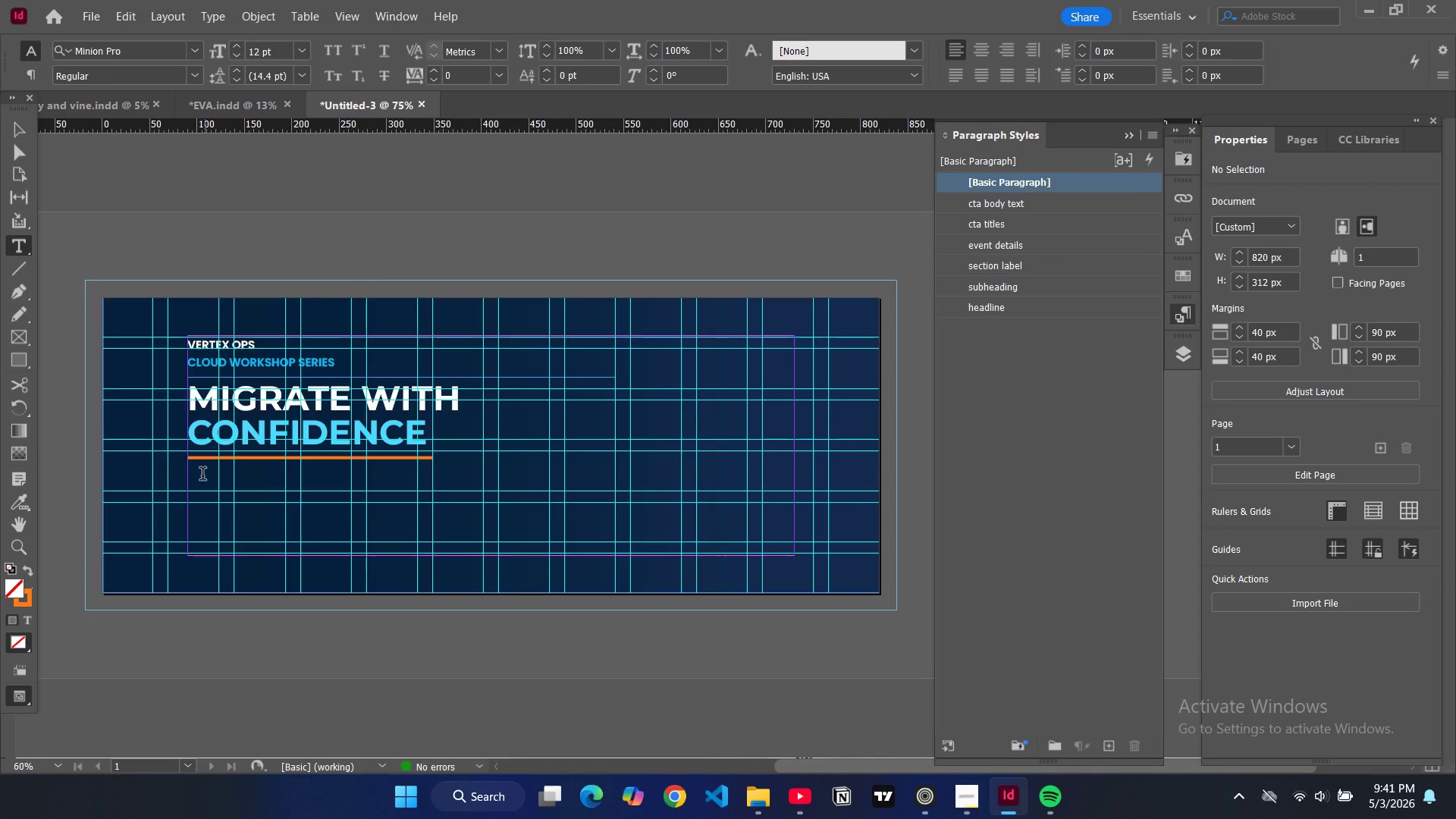 
left_click_drag(start_coordinate=[187, 471], to_coordinate=[484, 489])
 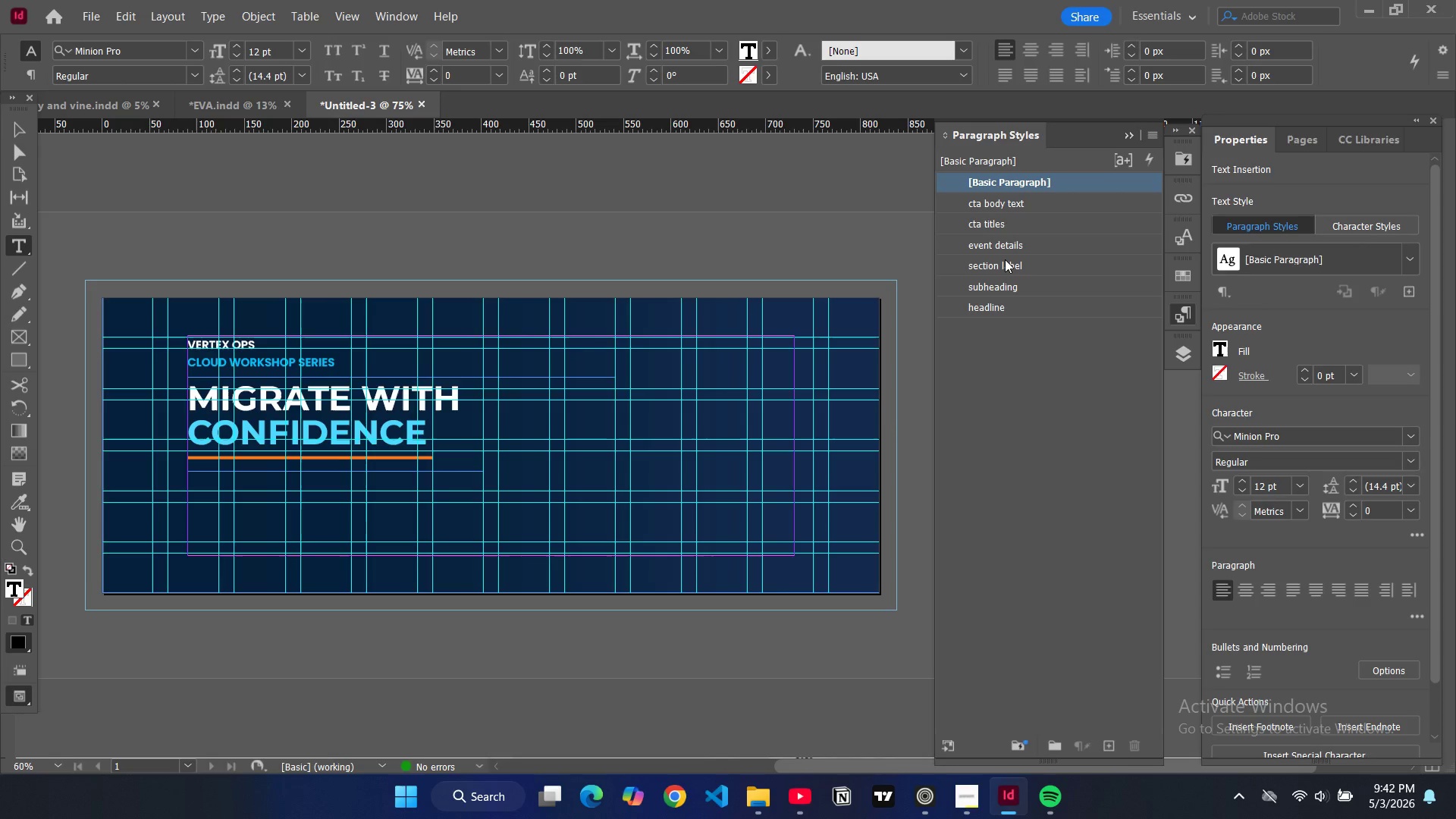 
wait(26.28)
 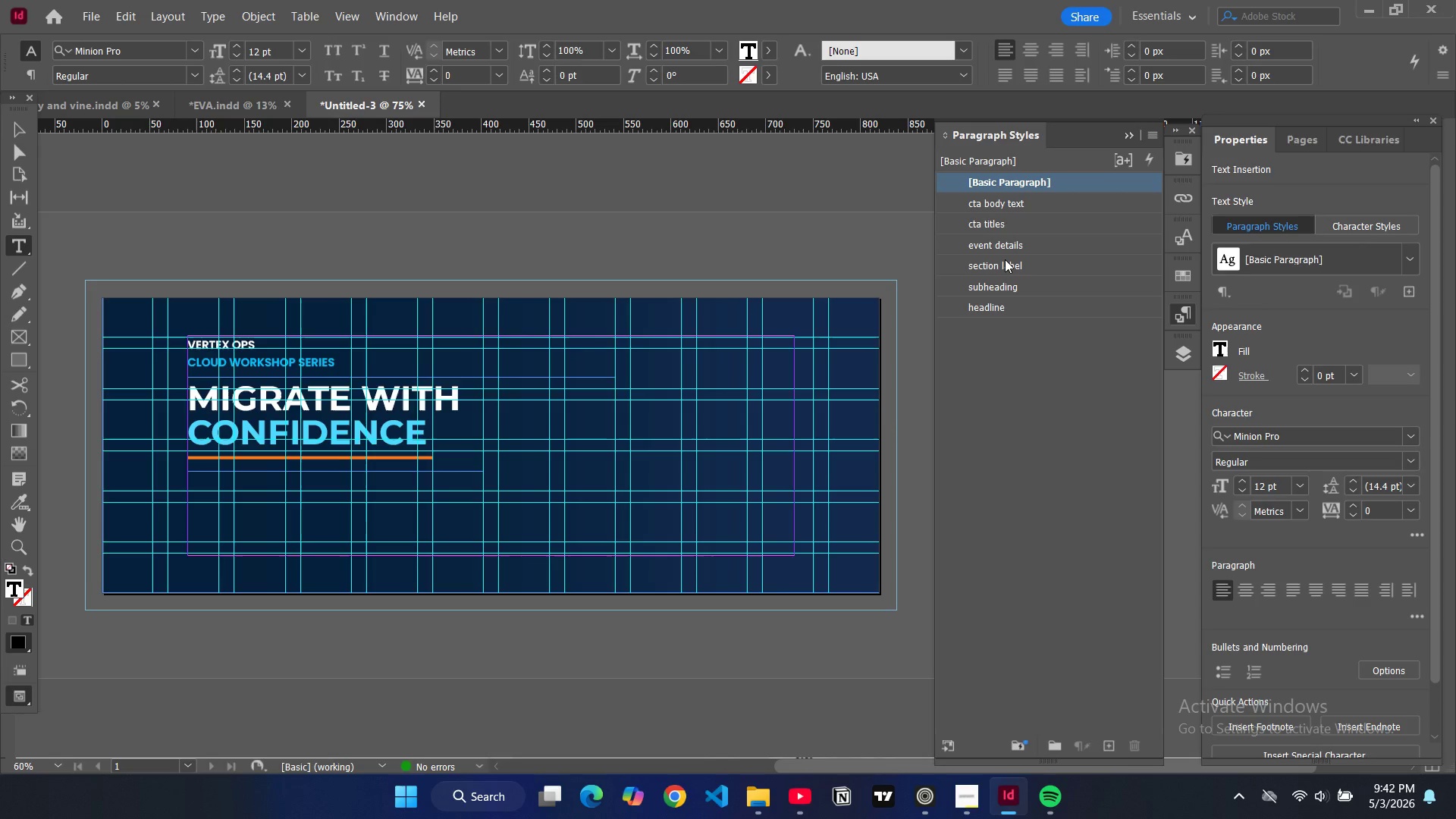 
left_click([1005, 259])
 